 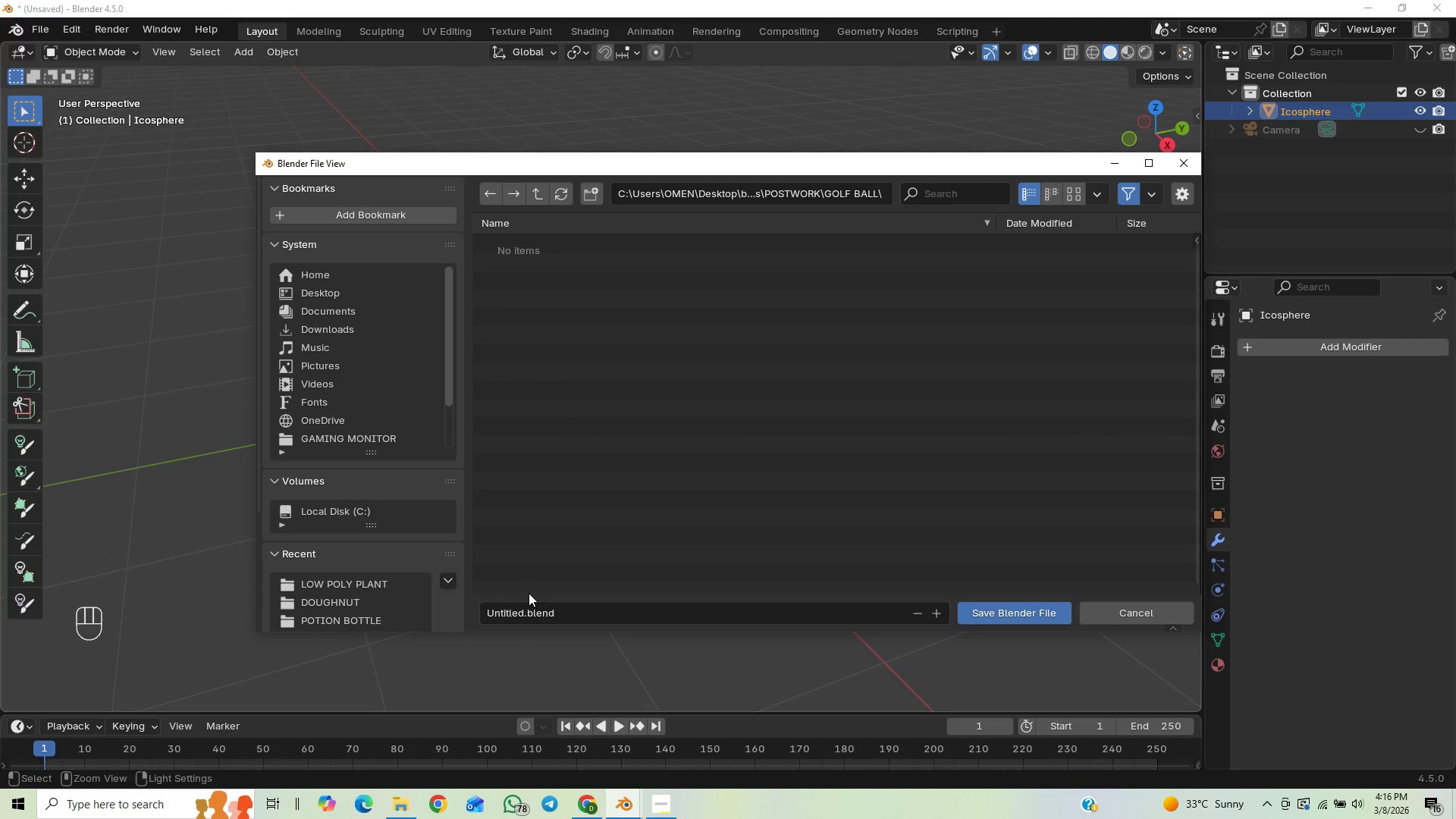 
double_click([522, 610])
 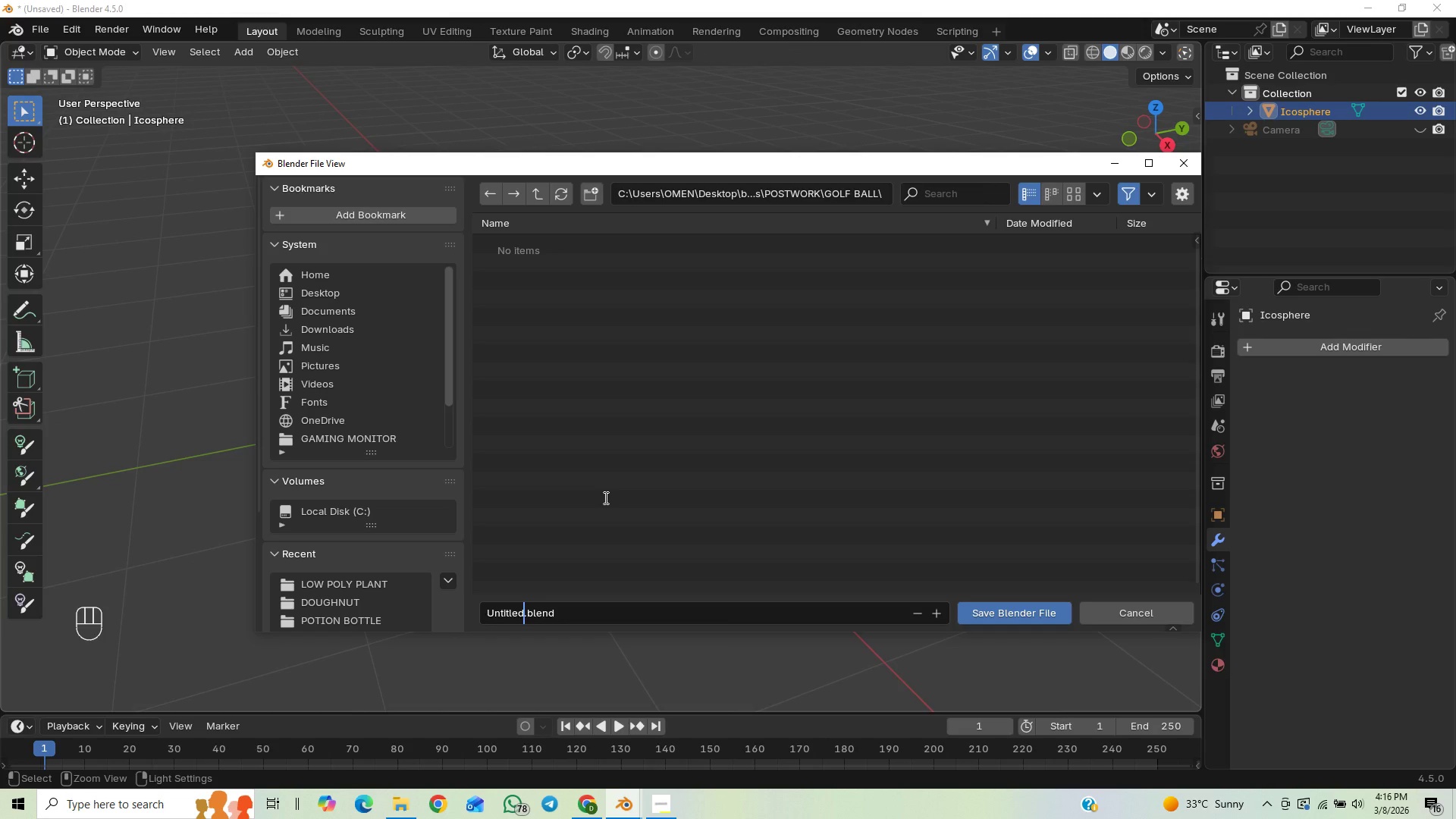 
hold_key(key=Backspace, duration=0.84)
 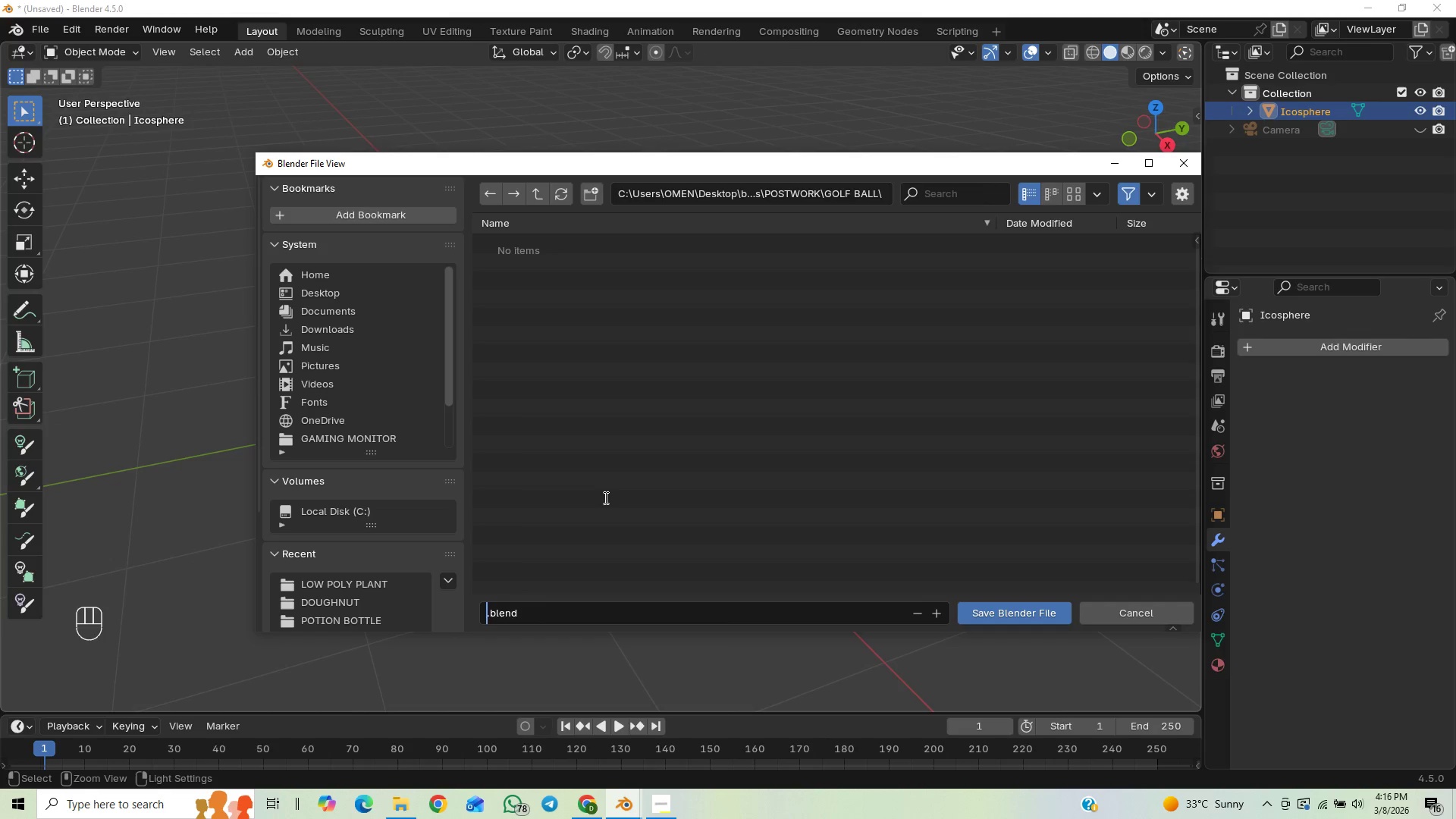 
type(GOLF BALL MODEL)
 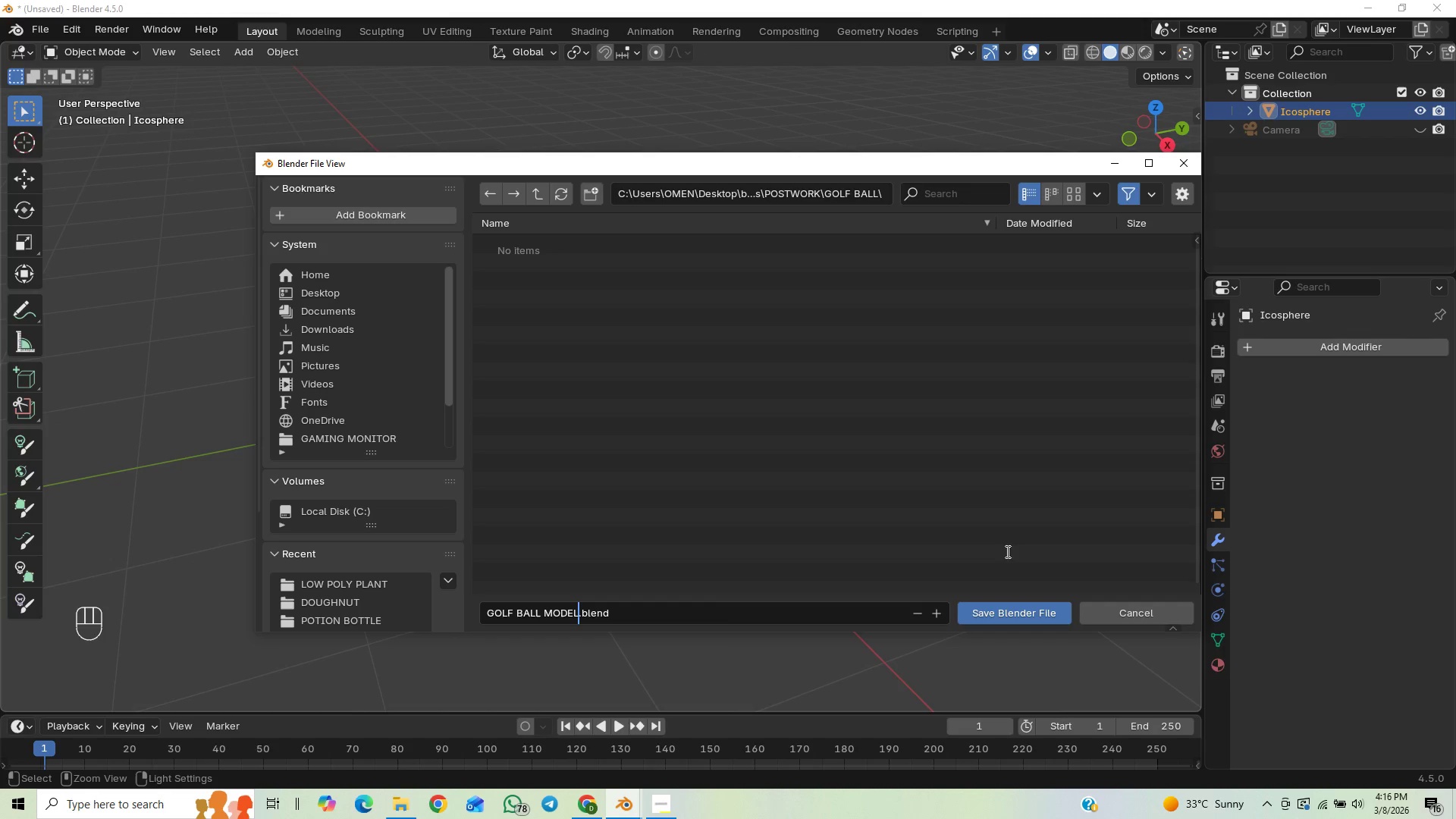 
left_click([1018, 606])
 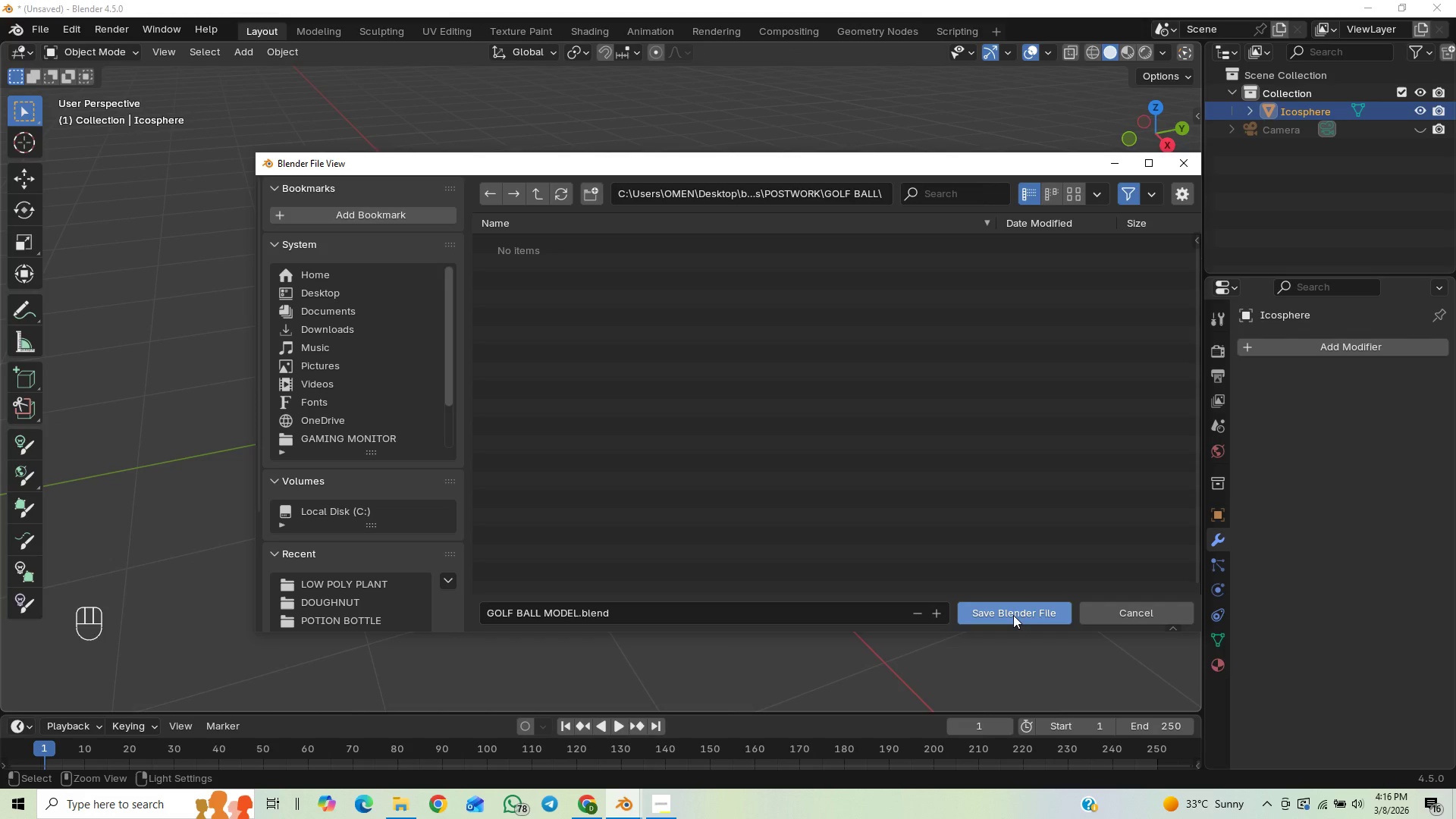 
left_click([1013, 615])
 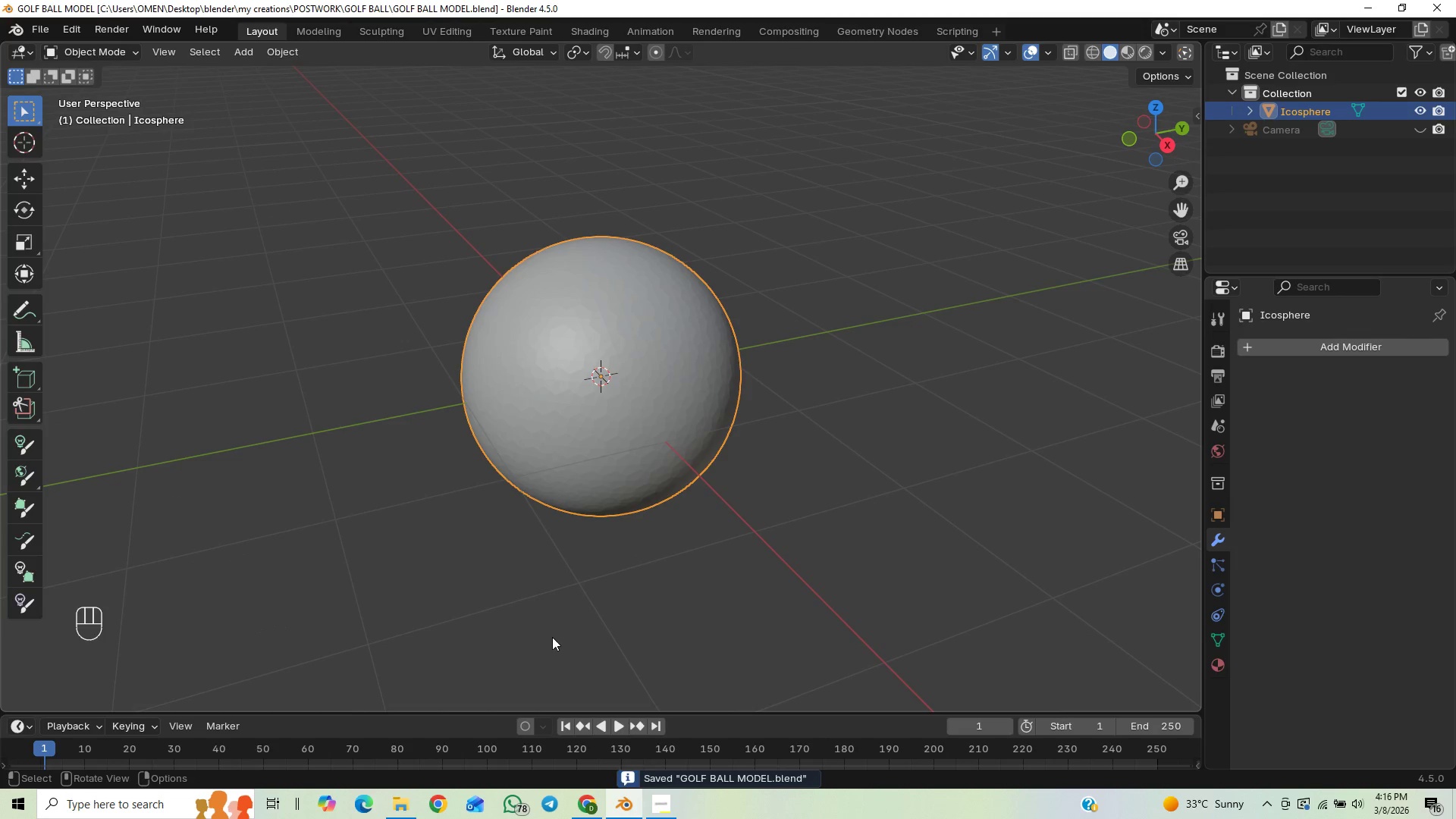 
wait(5.53)
 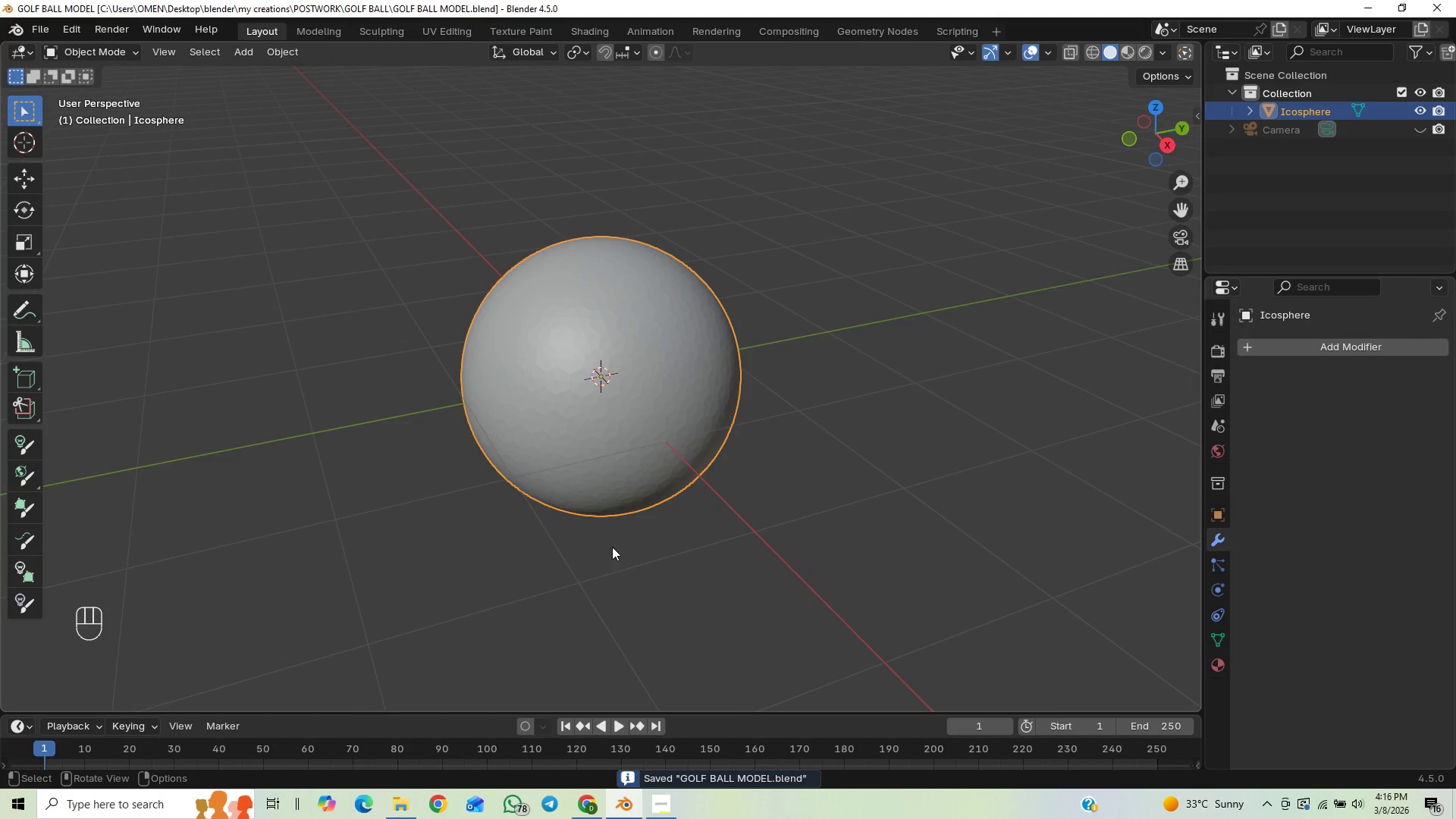 
scroll: coordinate [767, 610], scroll_direction: up, amount: 10.0
 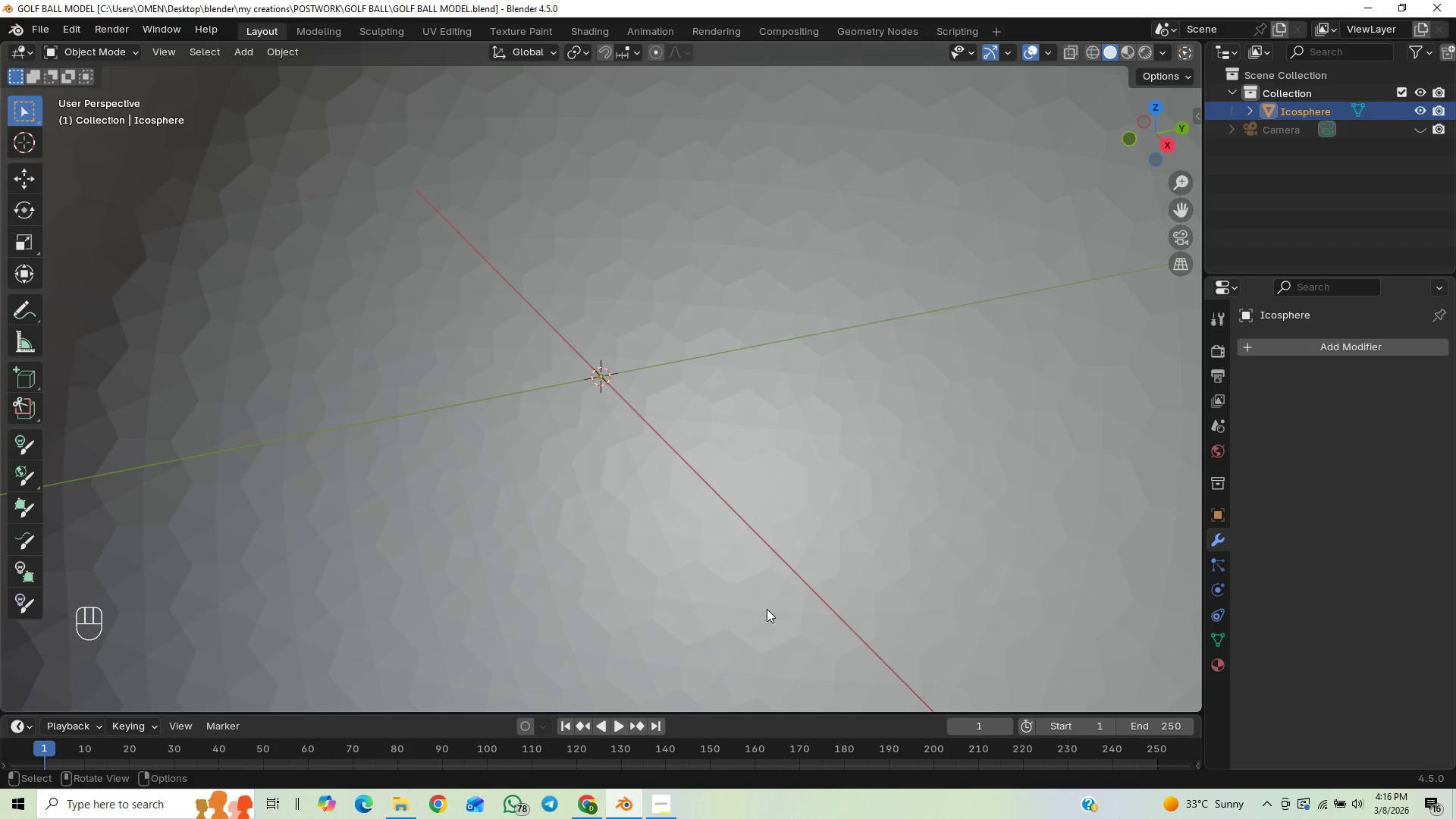 
scroll: coordinate [767, 609], scroll_direction: down, amount: 1.0
 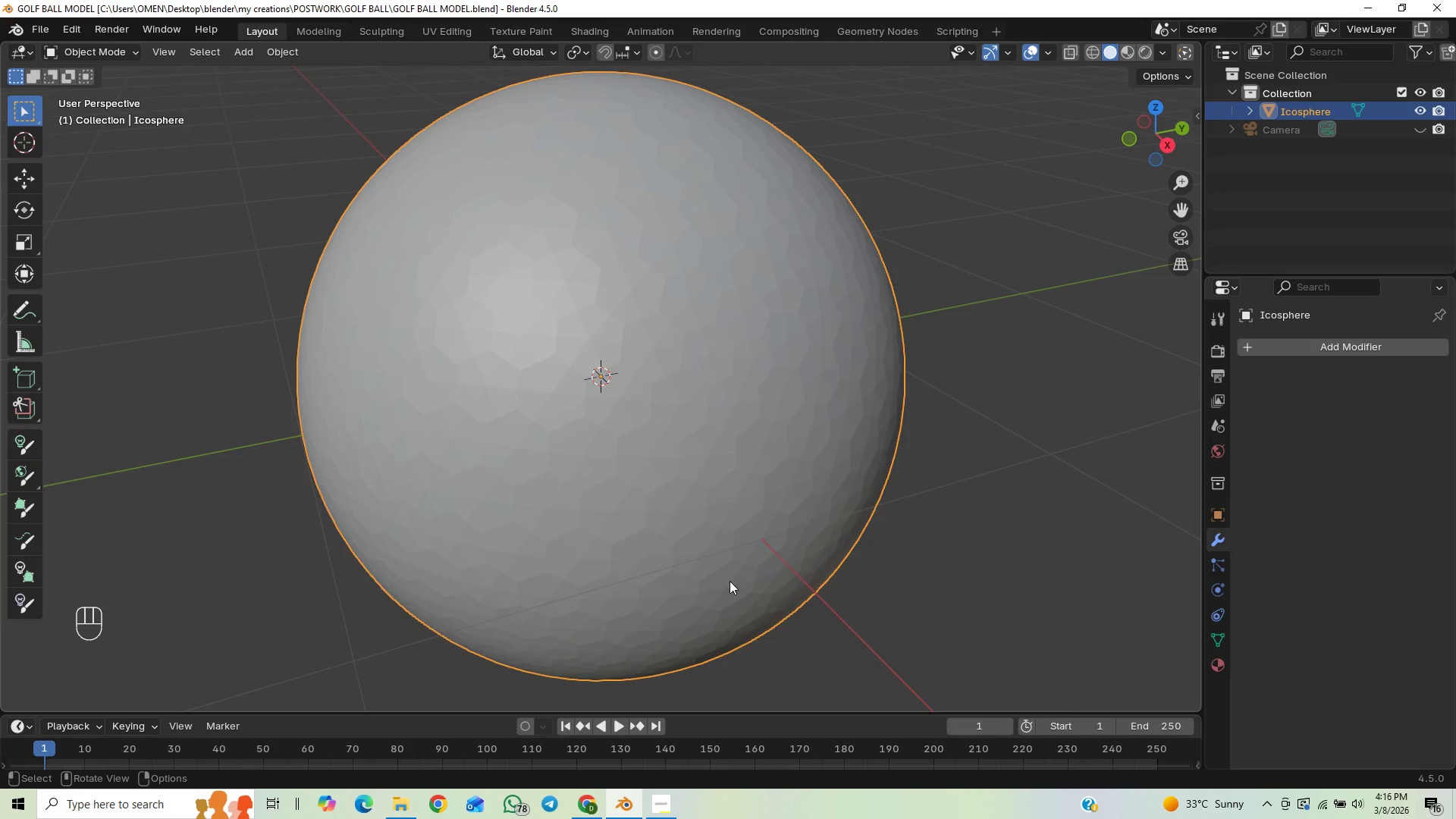 
scroll: coordinate [691, 544], scroll_direction: up, amount: 2.0
 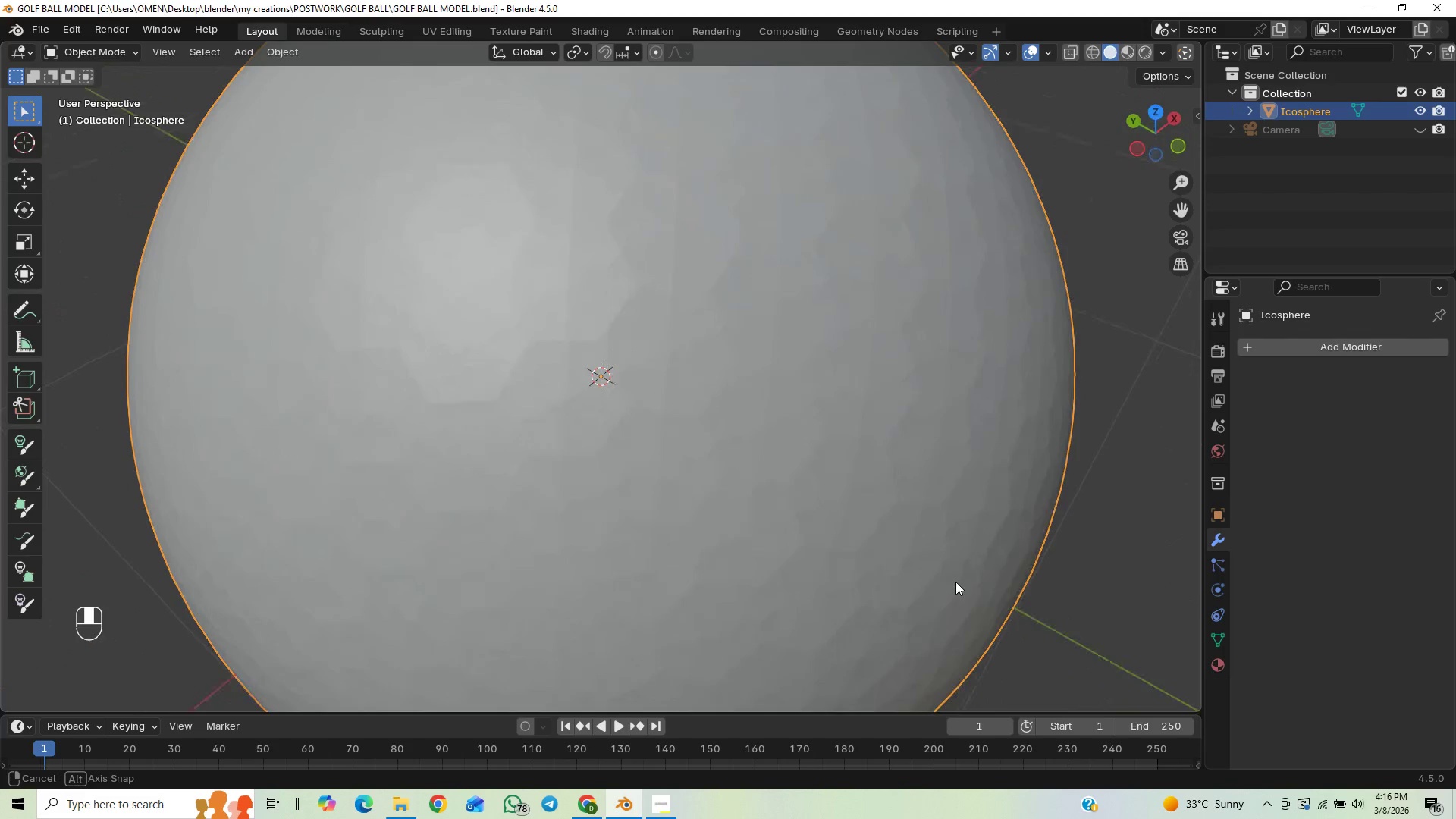 
wait(7.33)
 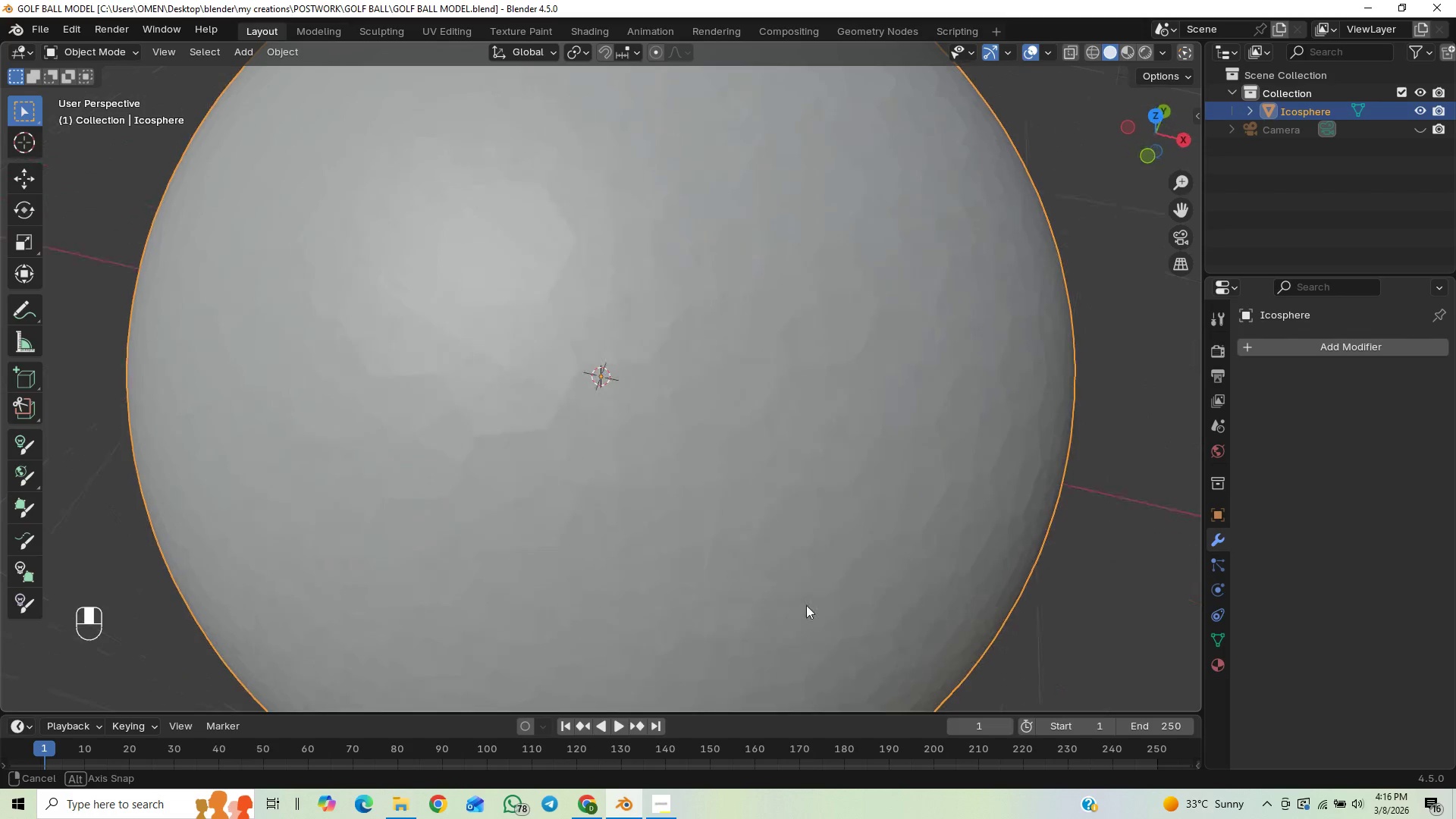 
scroll: coordinate [979, 440], scroll_direction: down, amount: 1.0
 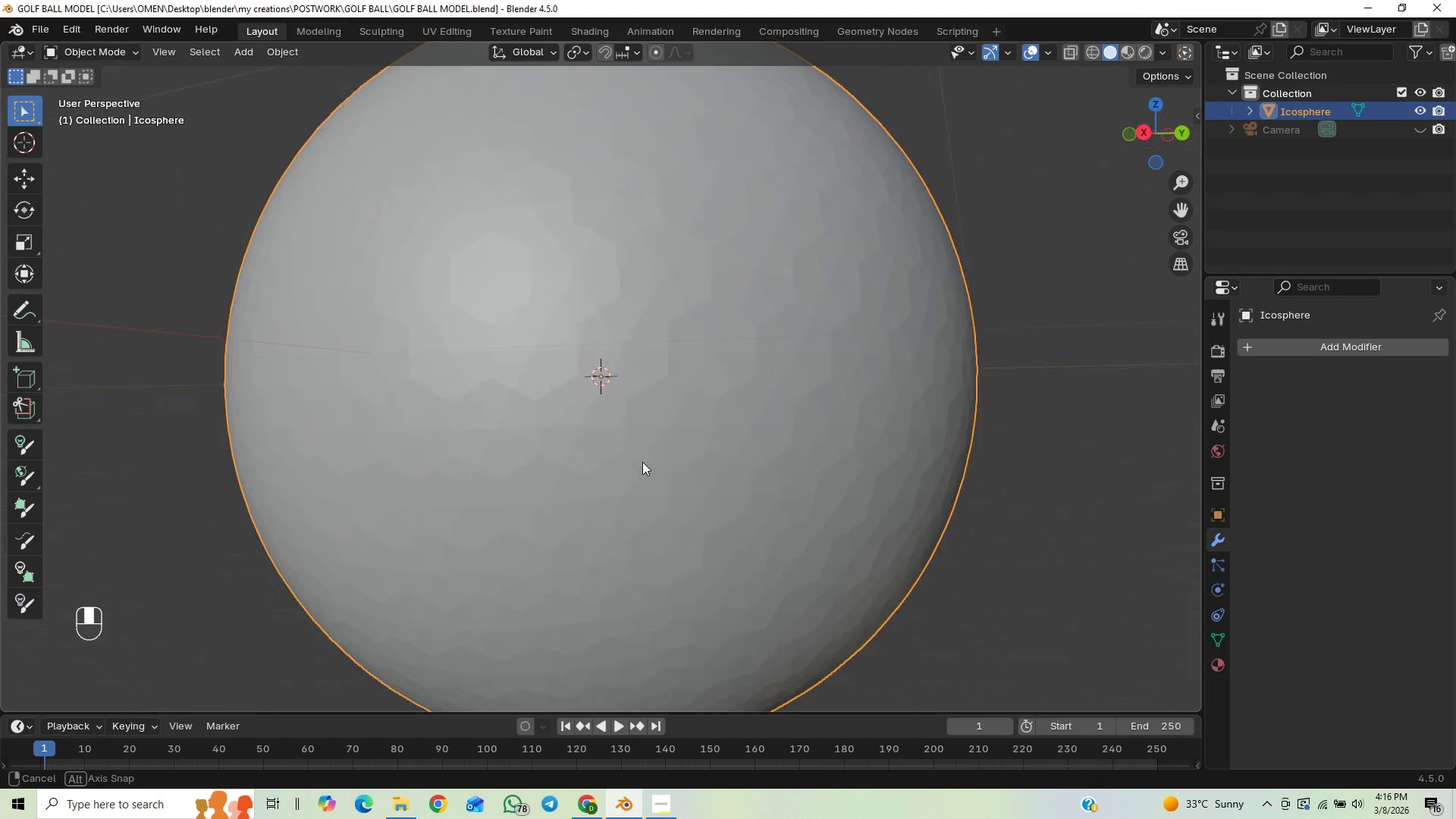 
key(End)
 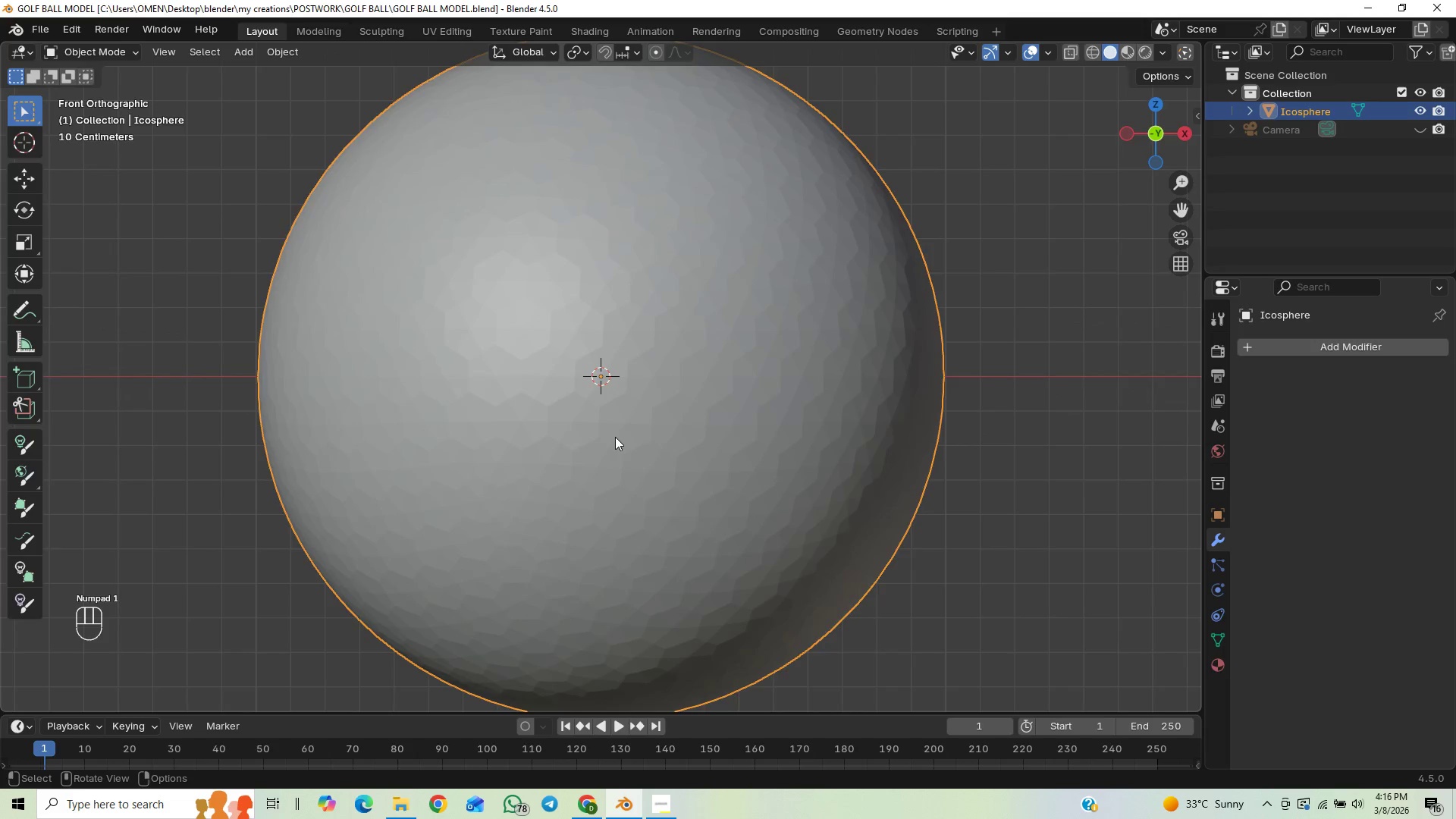 
scroll: coordinate [612, 435], scroll_direction: down, amount: 4.0
 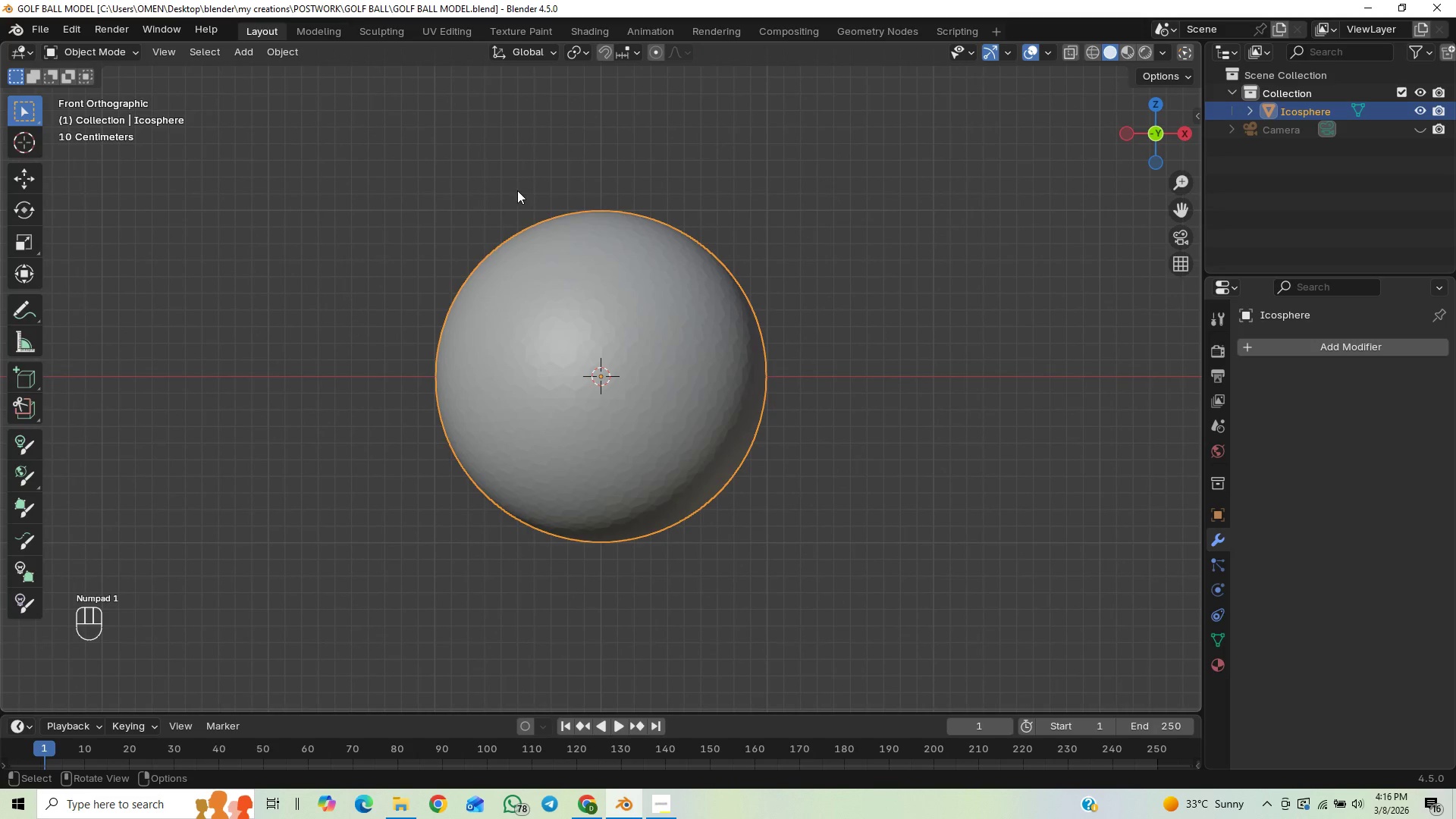 
scroll: coordinate [679, 452], scroll_direction: up, amount: 1.0
 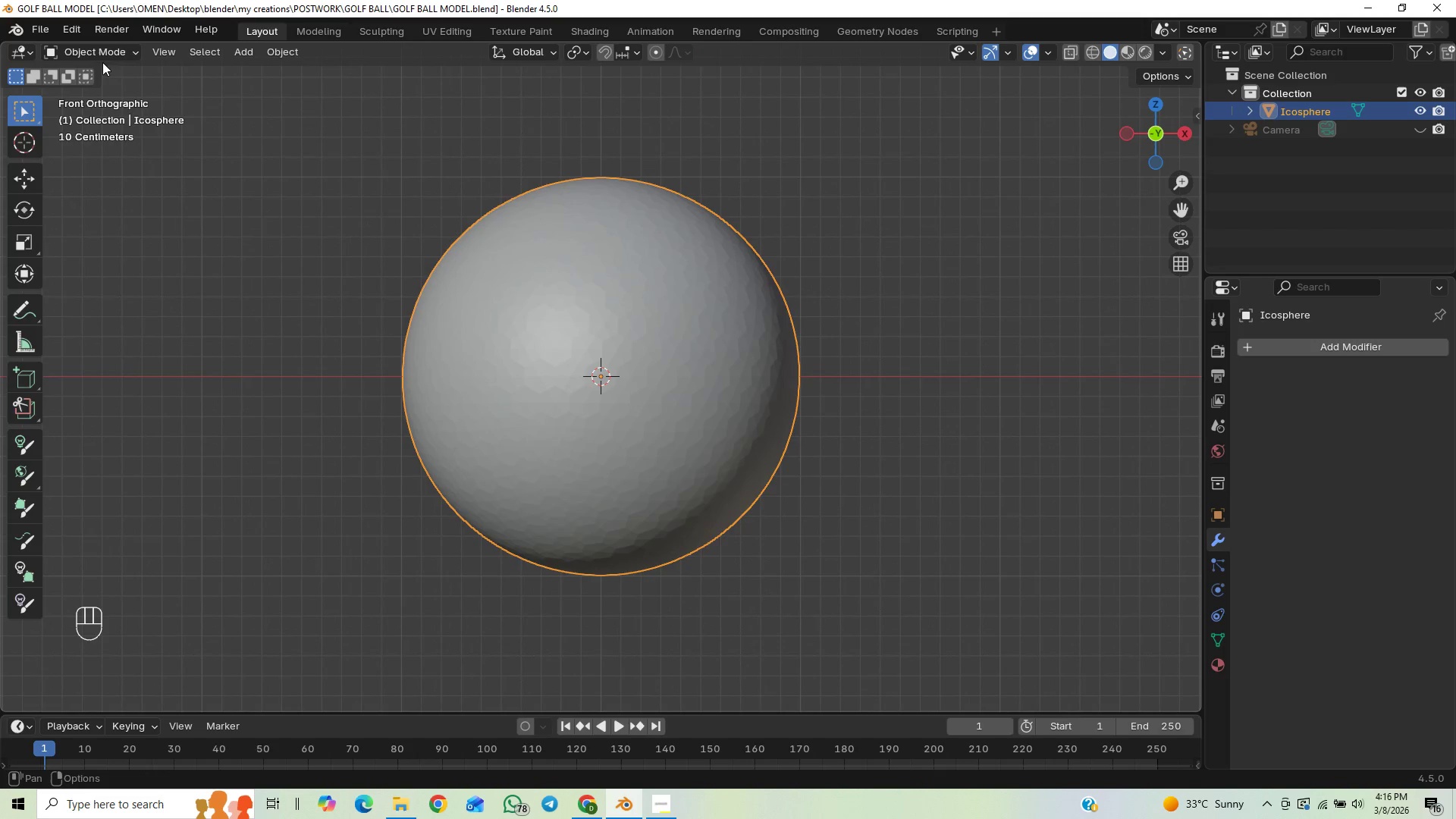 
left_click([105, 53])
 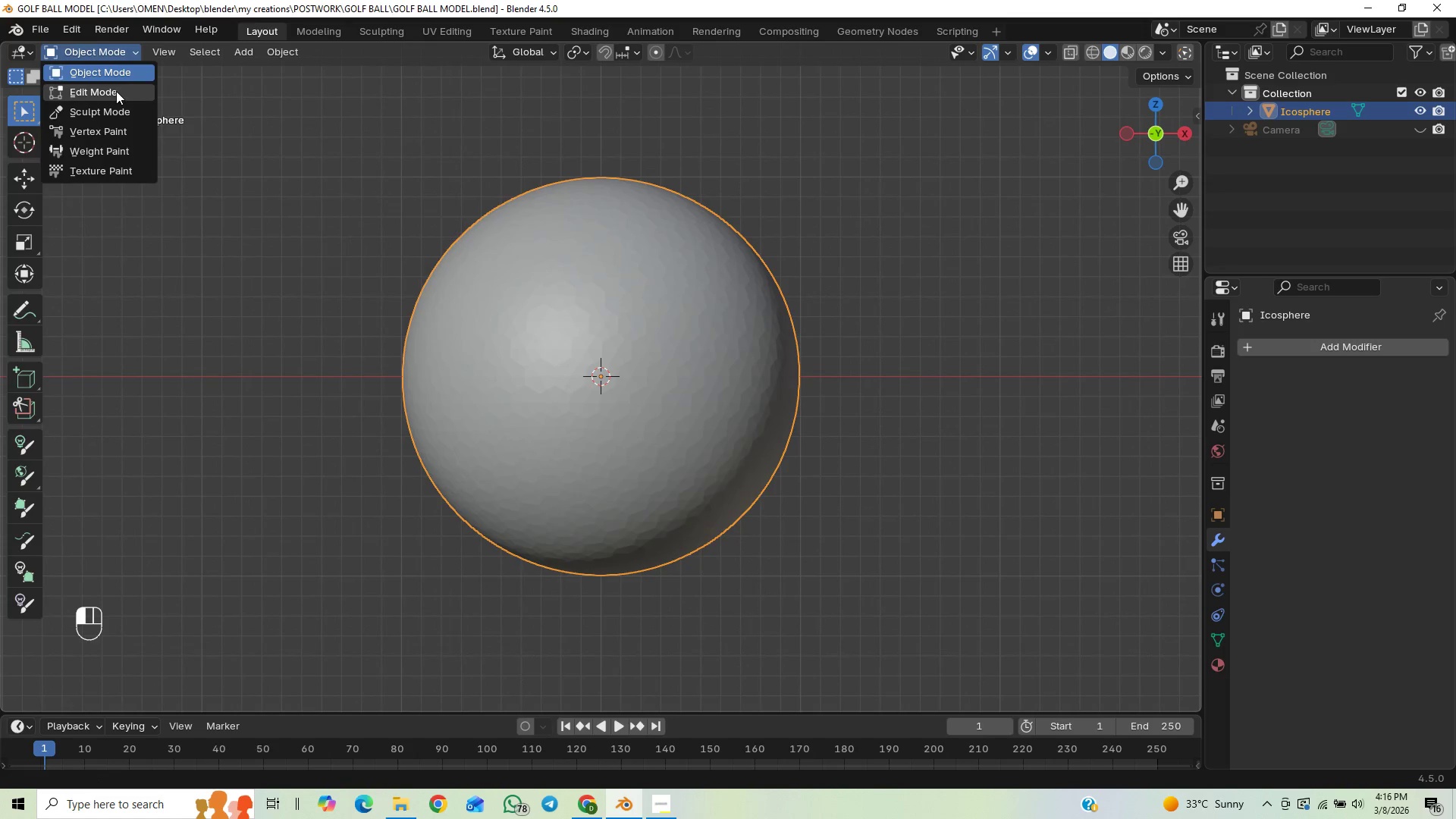 
left_click([116, 91])
 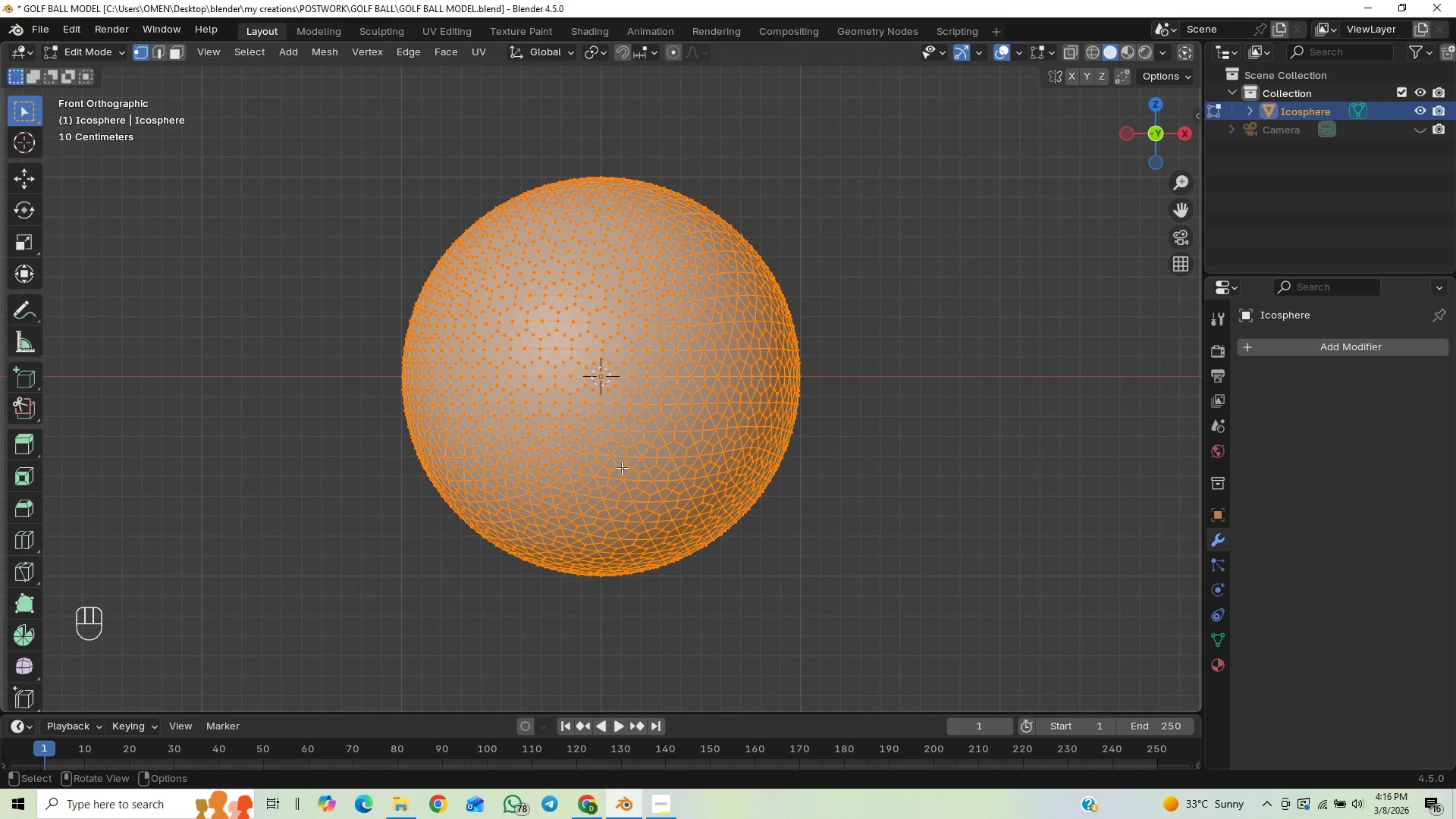 
scroll: coordinate [617, 460], scroll_direction: up, amount: 1.0
 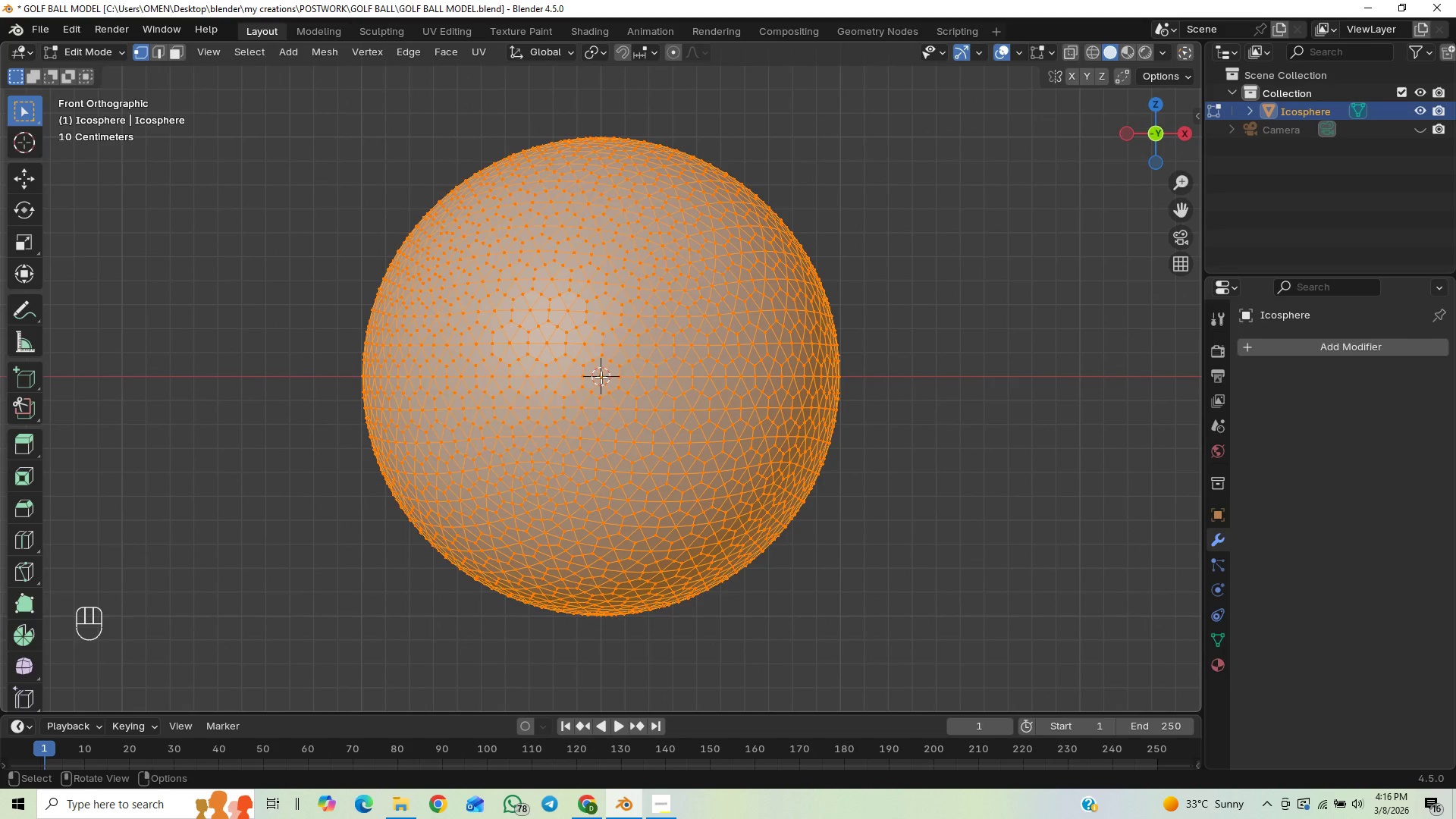 
left_click([601, 376])
 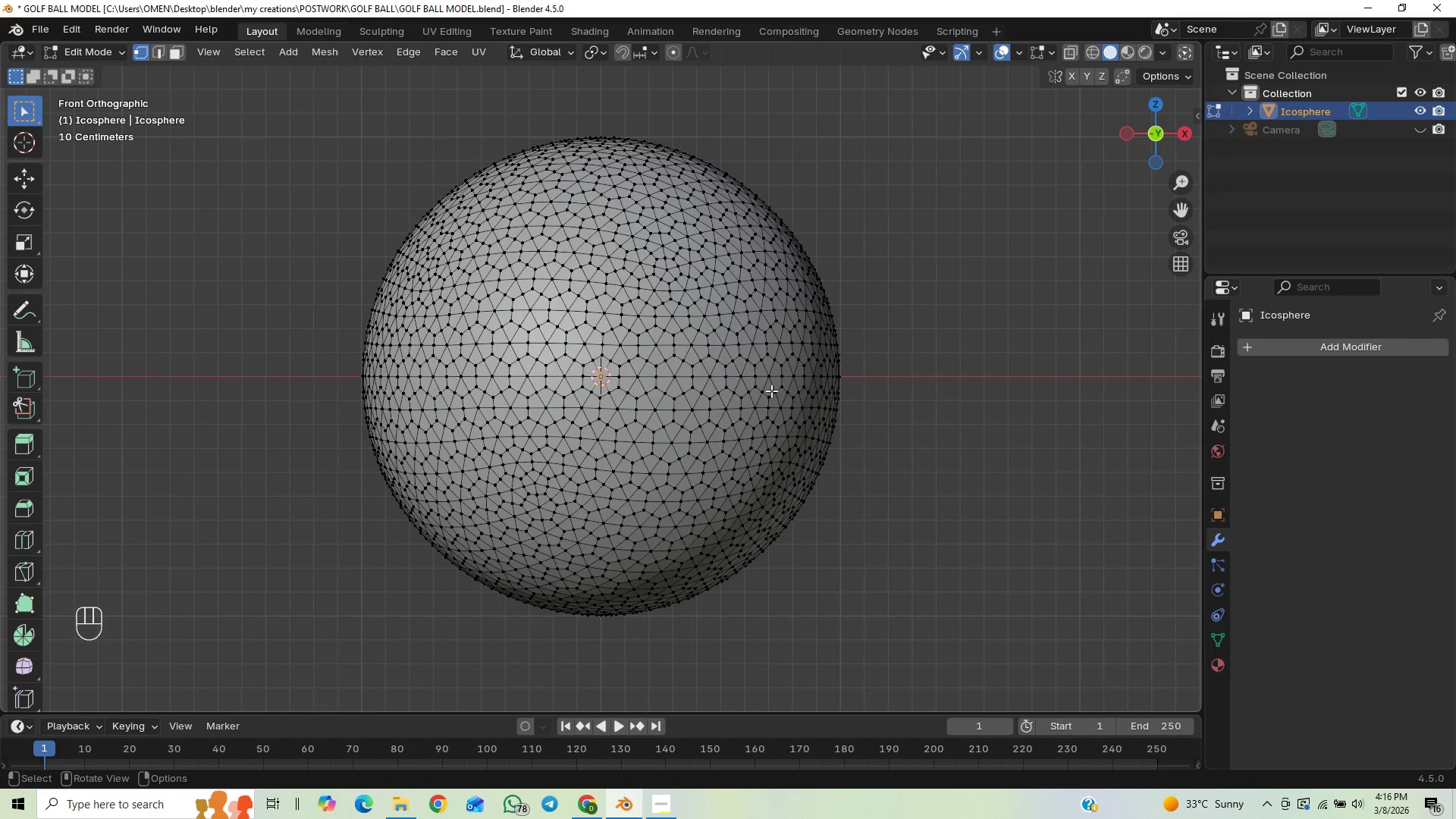 
wait(7.01)
 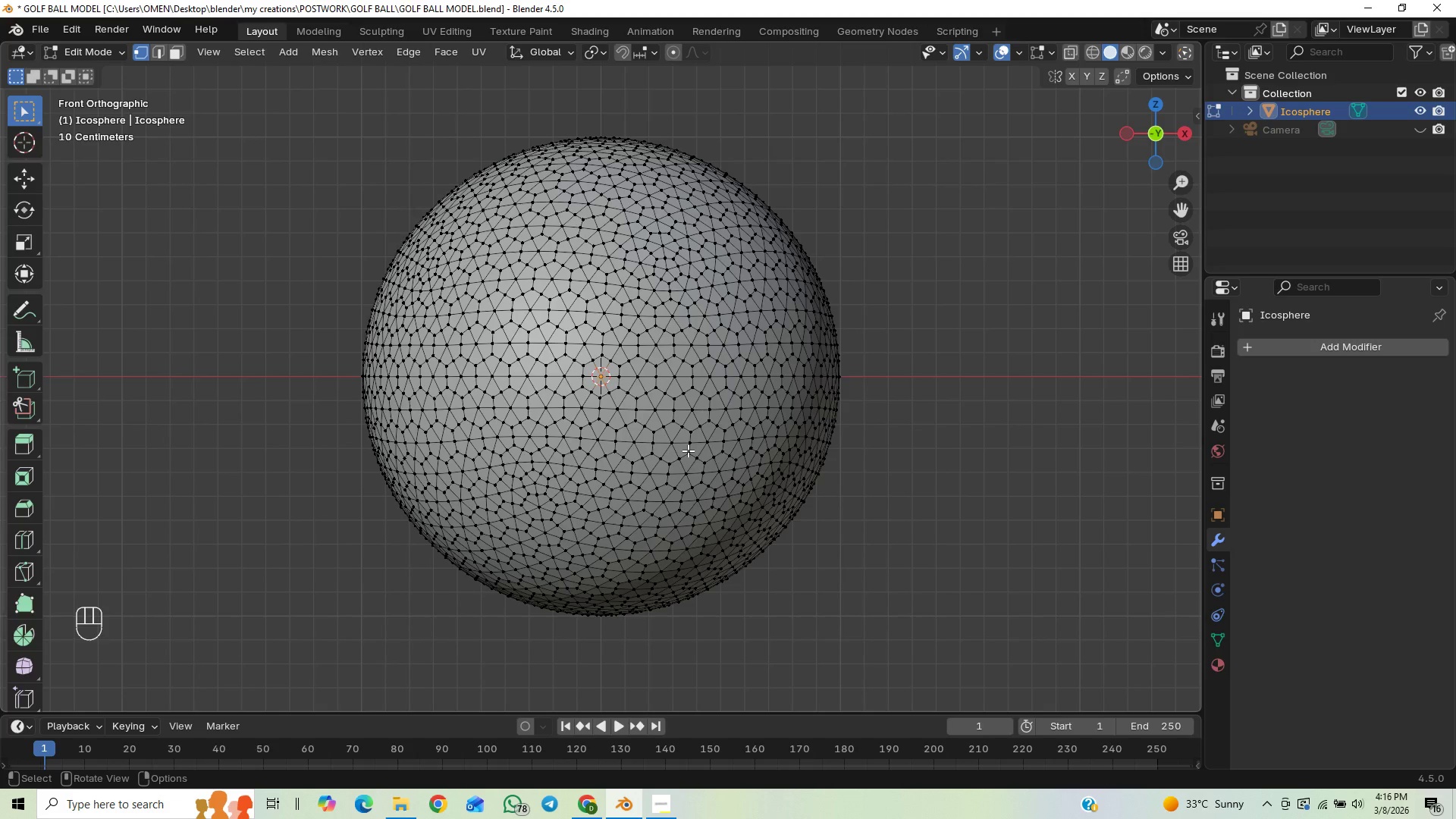 
scroll: coordinate [780, 424], scroll_direction: down, amount: 1.0
 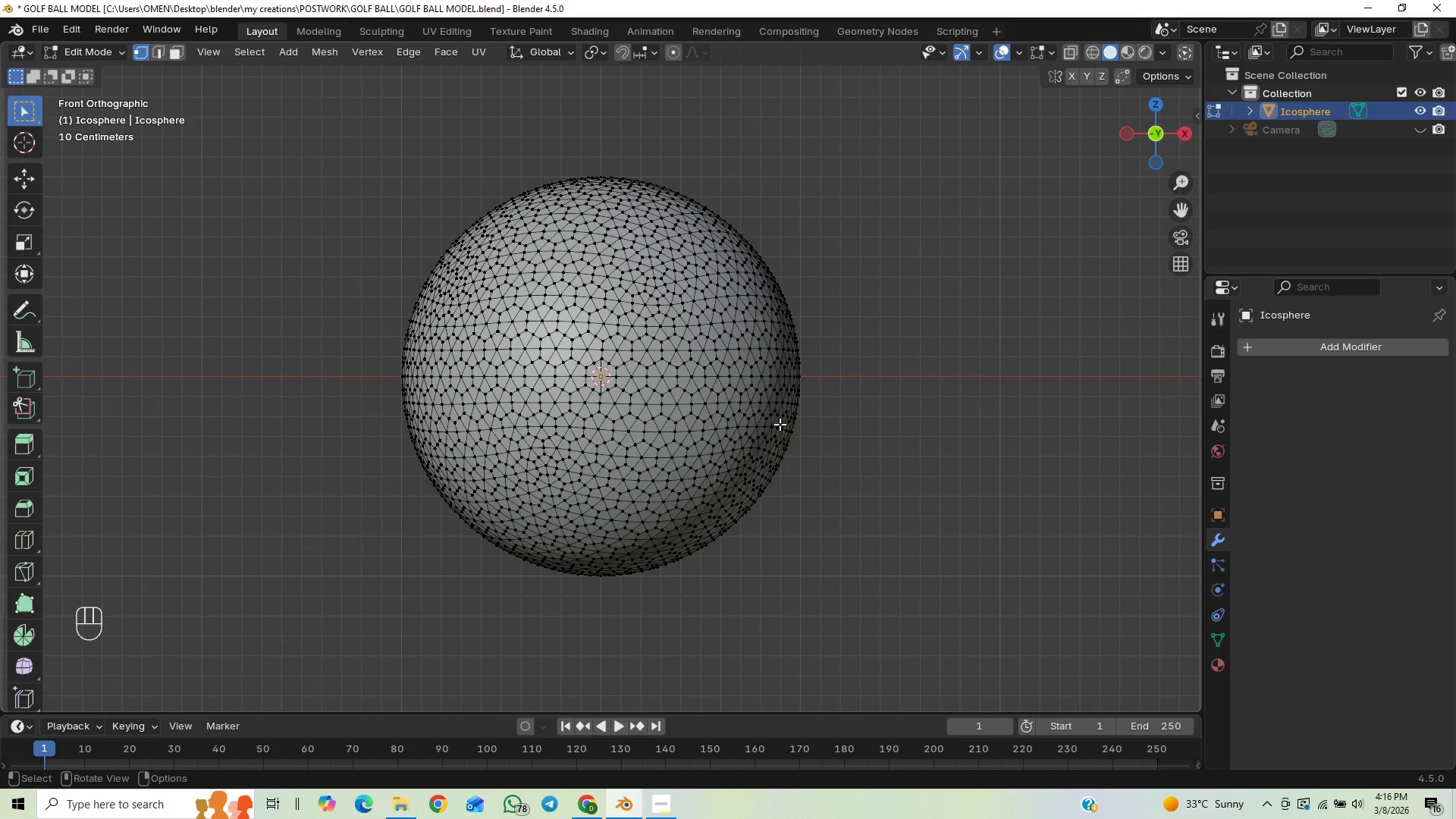 
key(Control+G)
 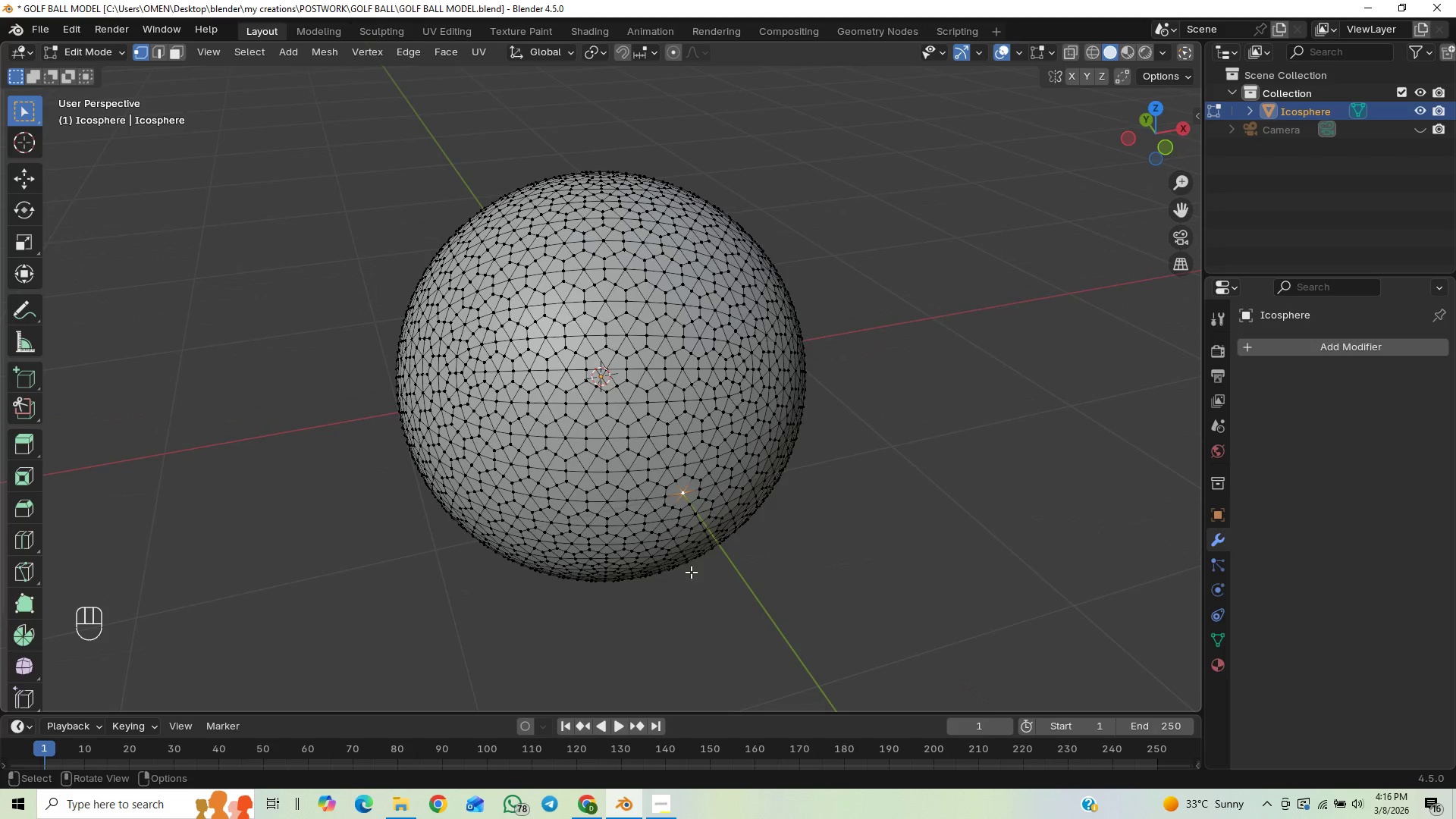 
wait(5.36)
 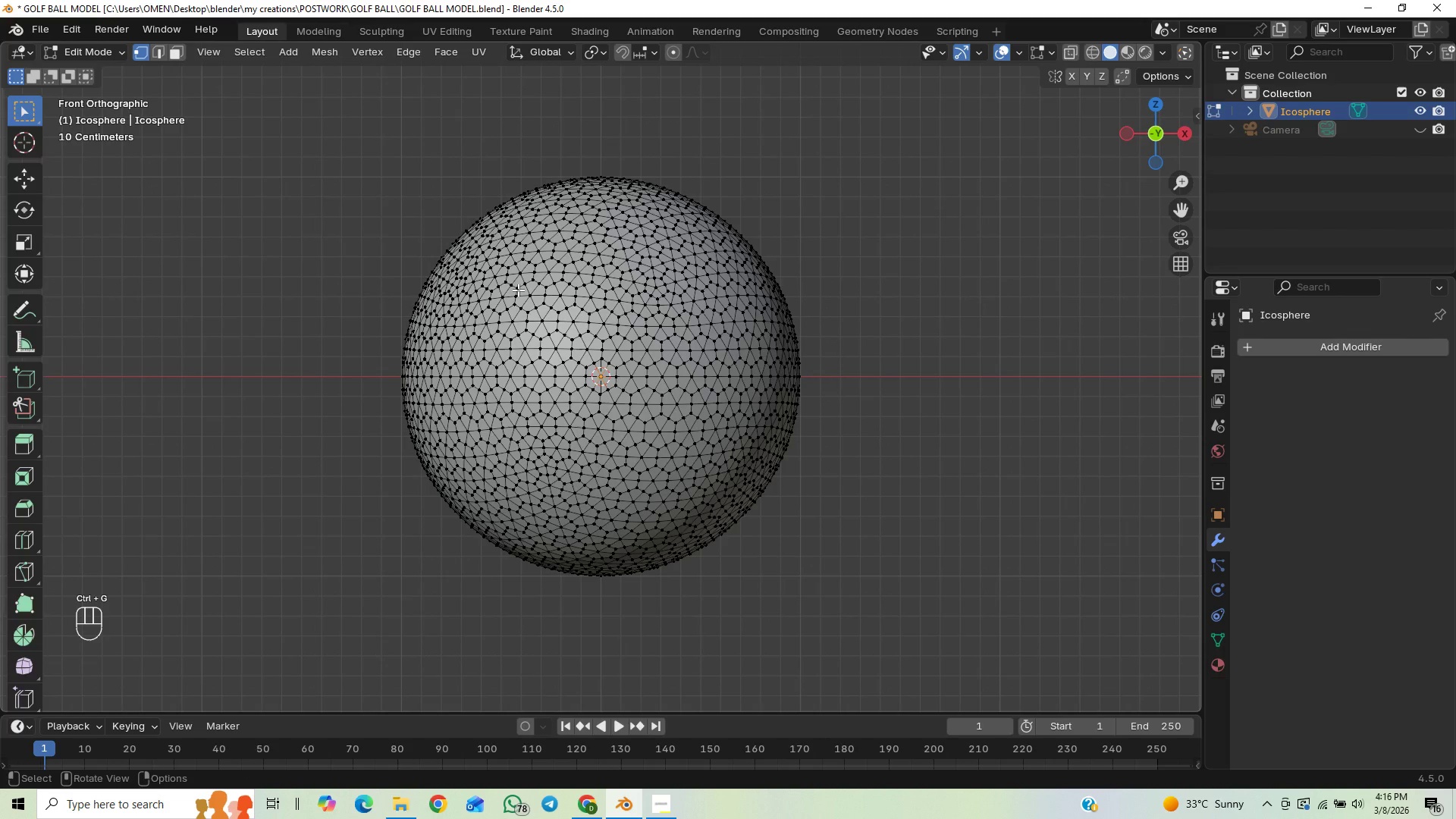 
left_click([667, 398])
 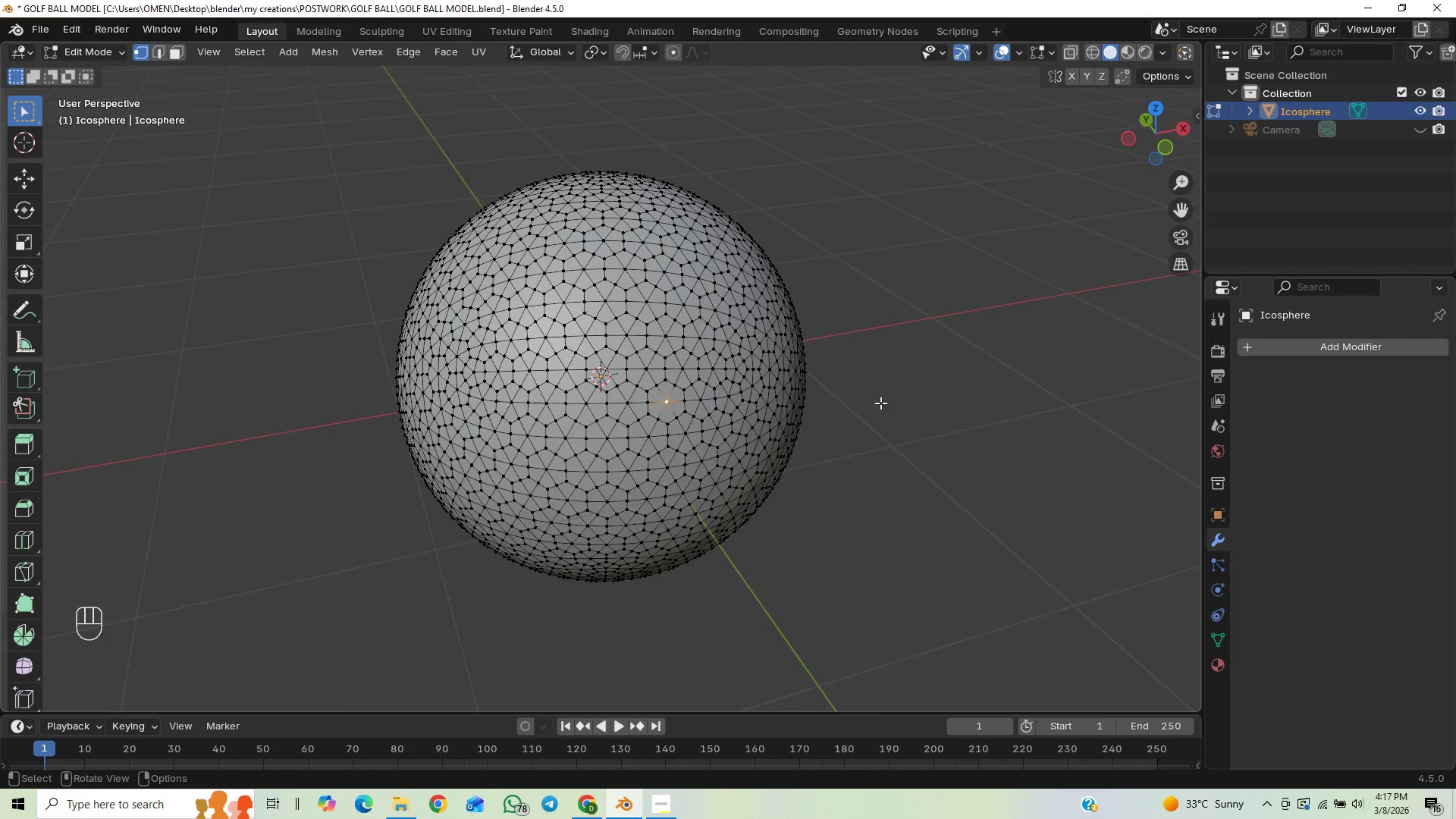 
key(Alt+G)
 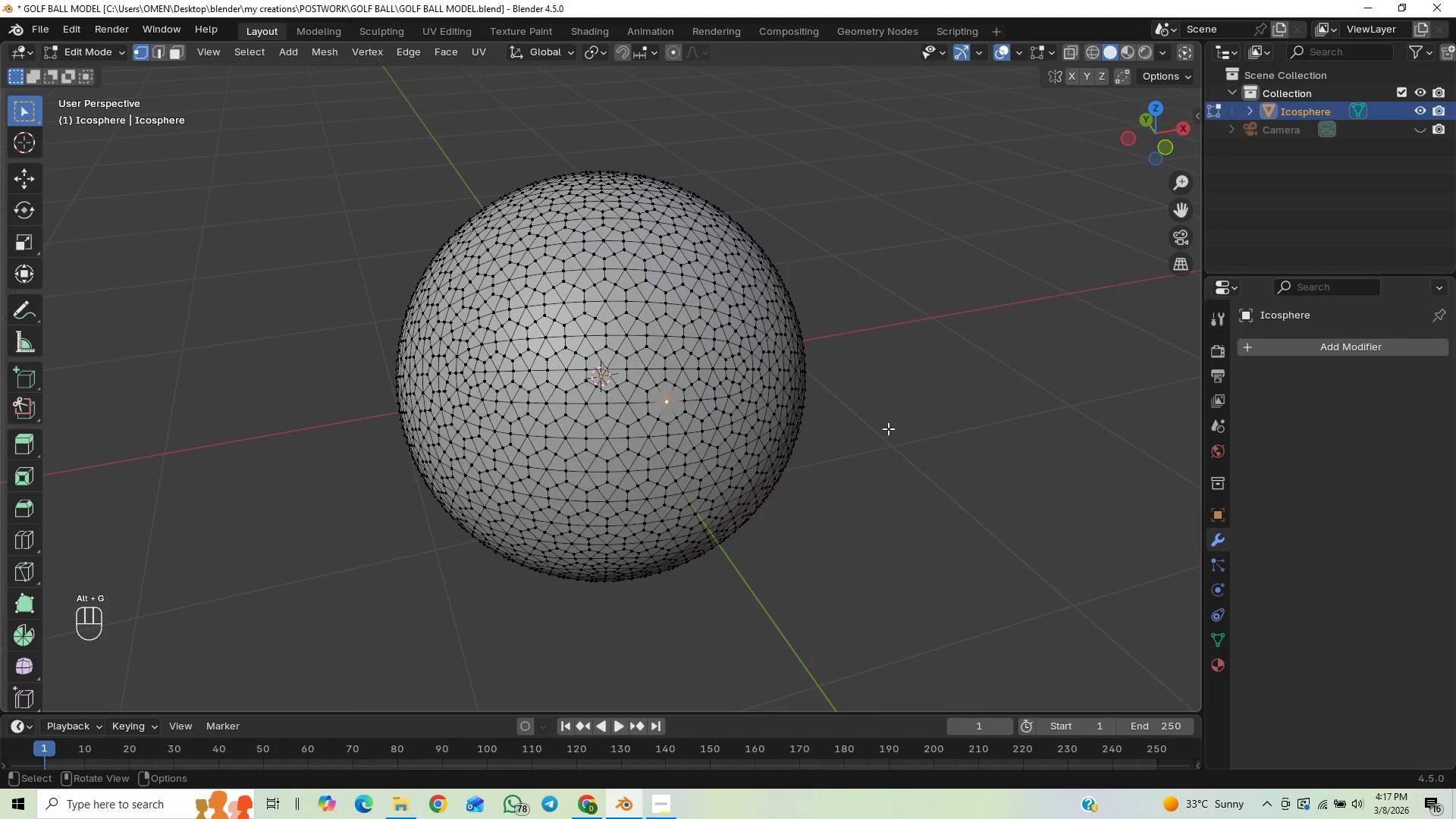 
key(Control+G)
 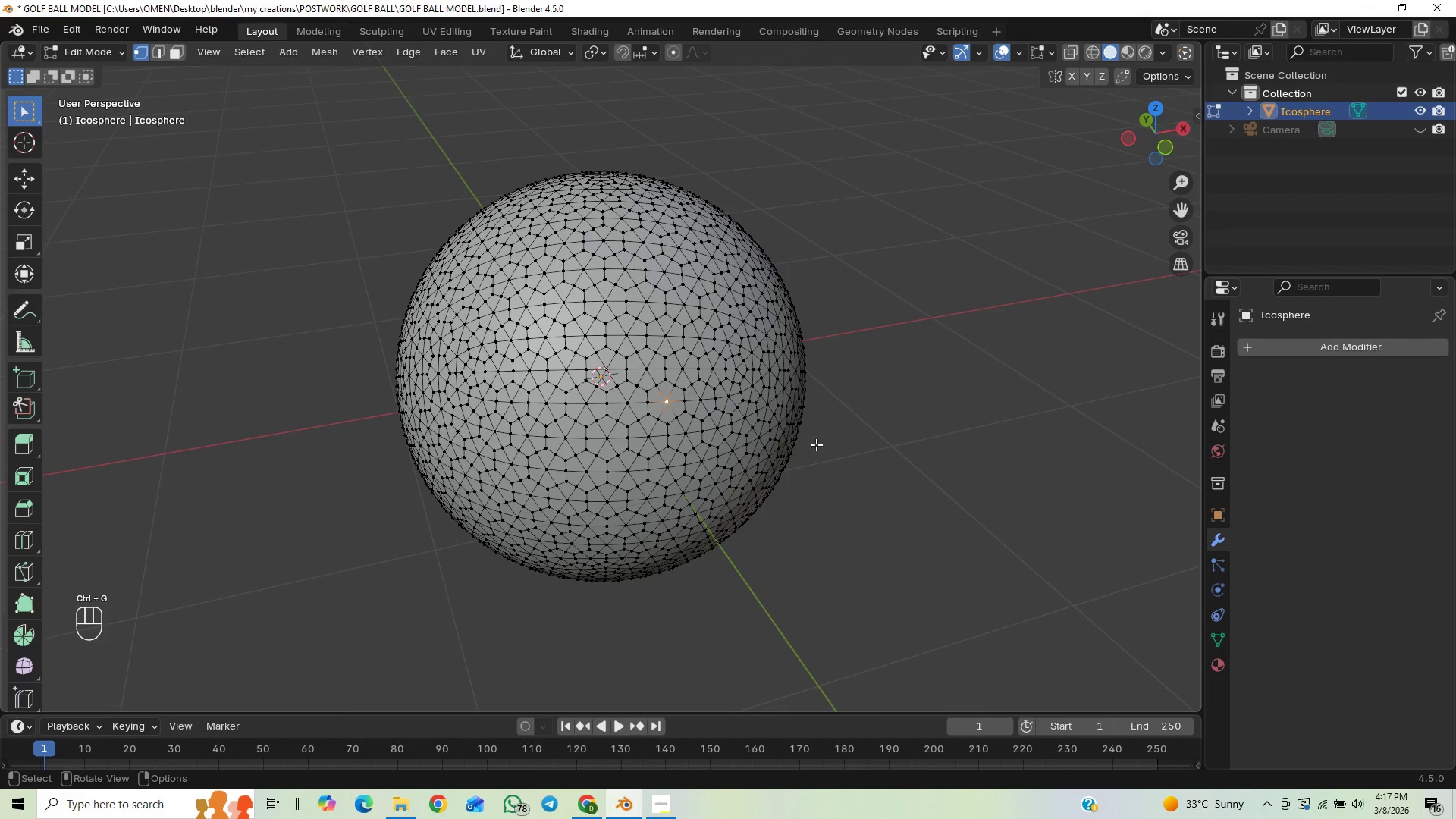 
key(Alt+G)
 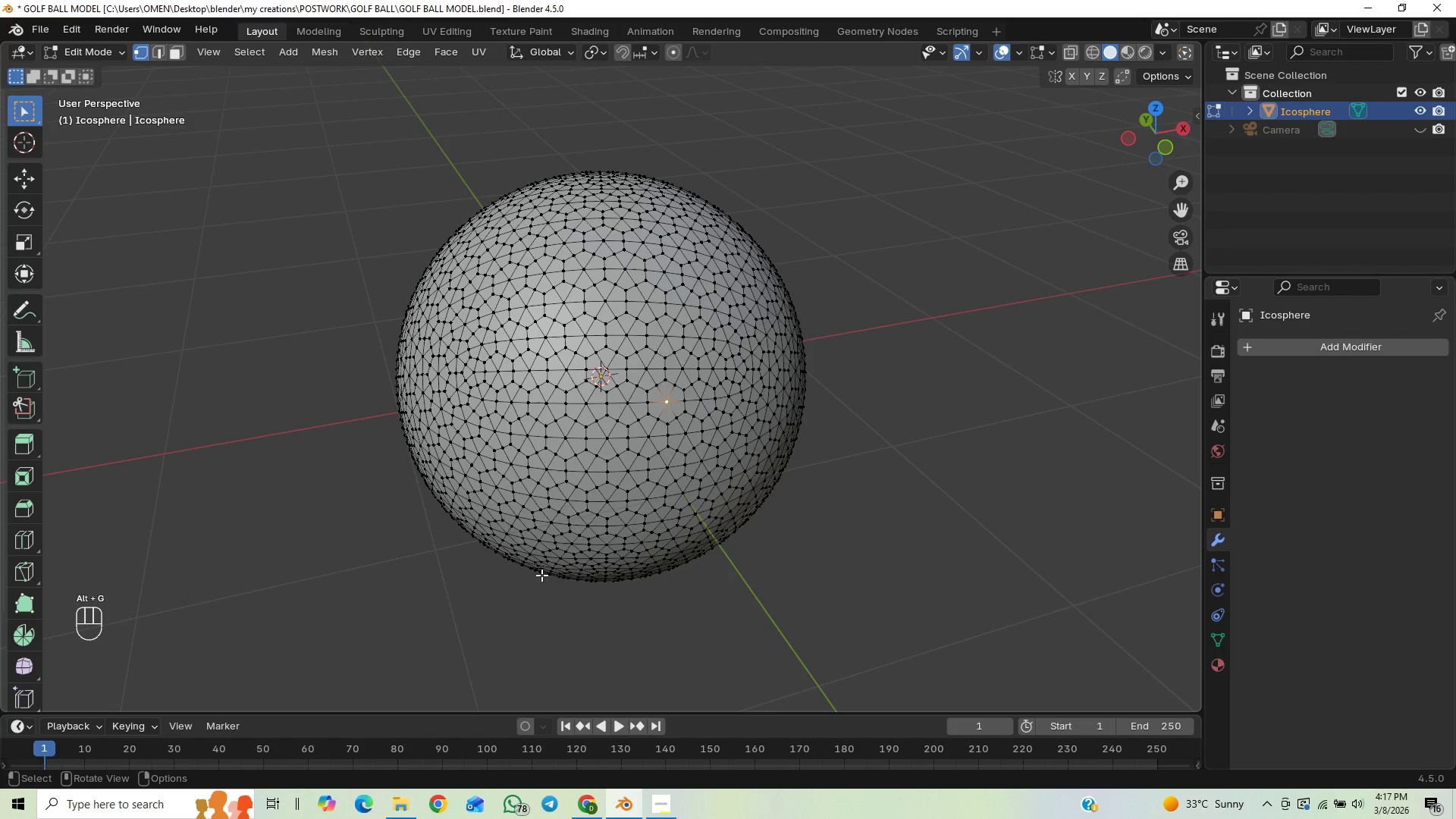 
scroll: coordinate [858, 460], scroll_direction: down, amount: 1.0
 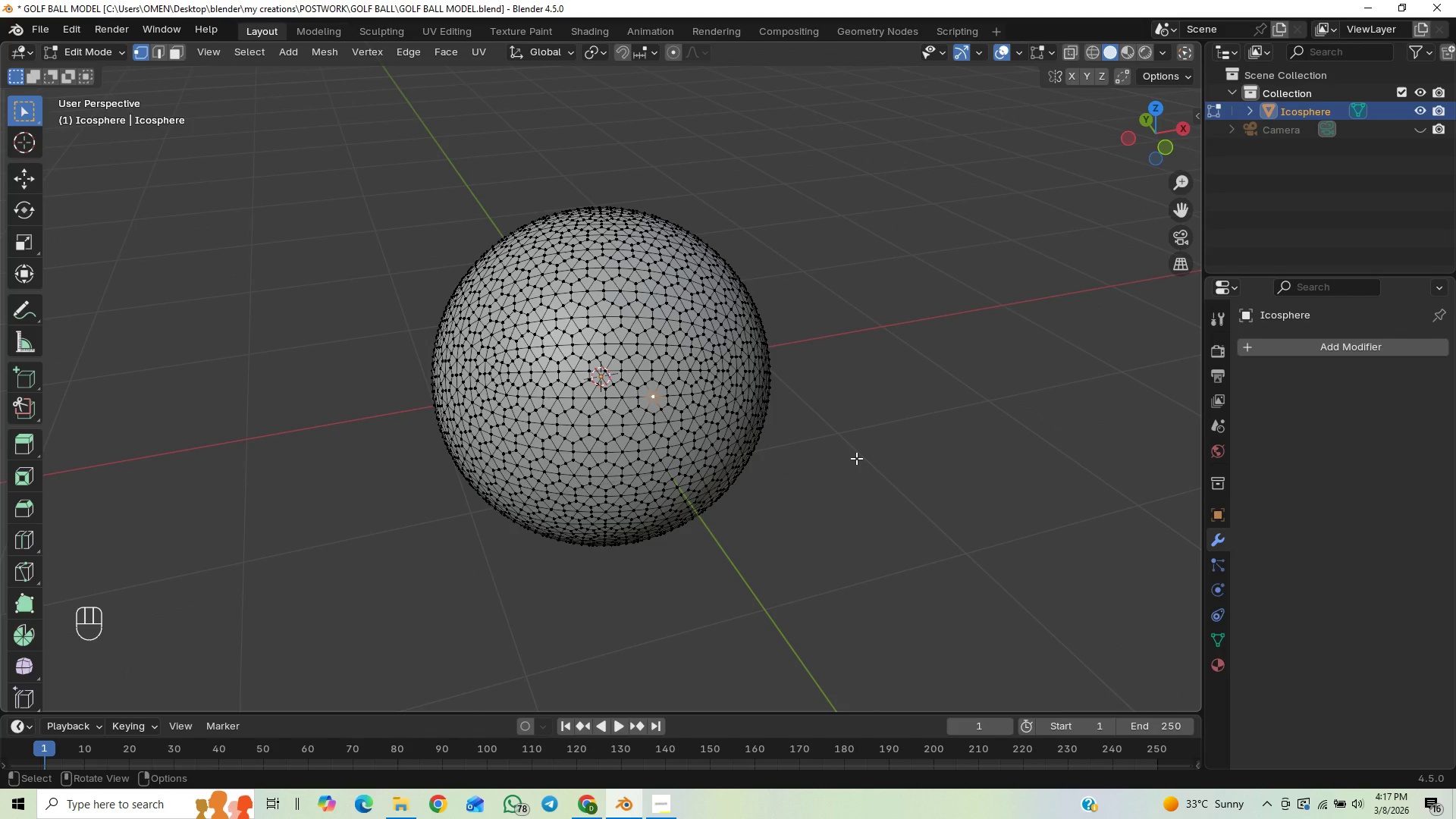 
key(Control+G)
 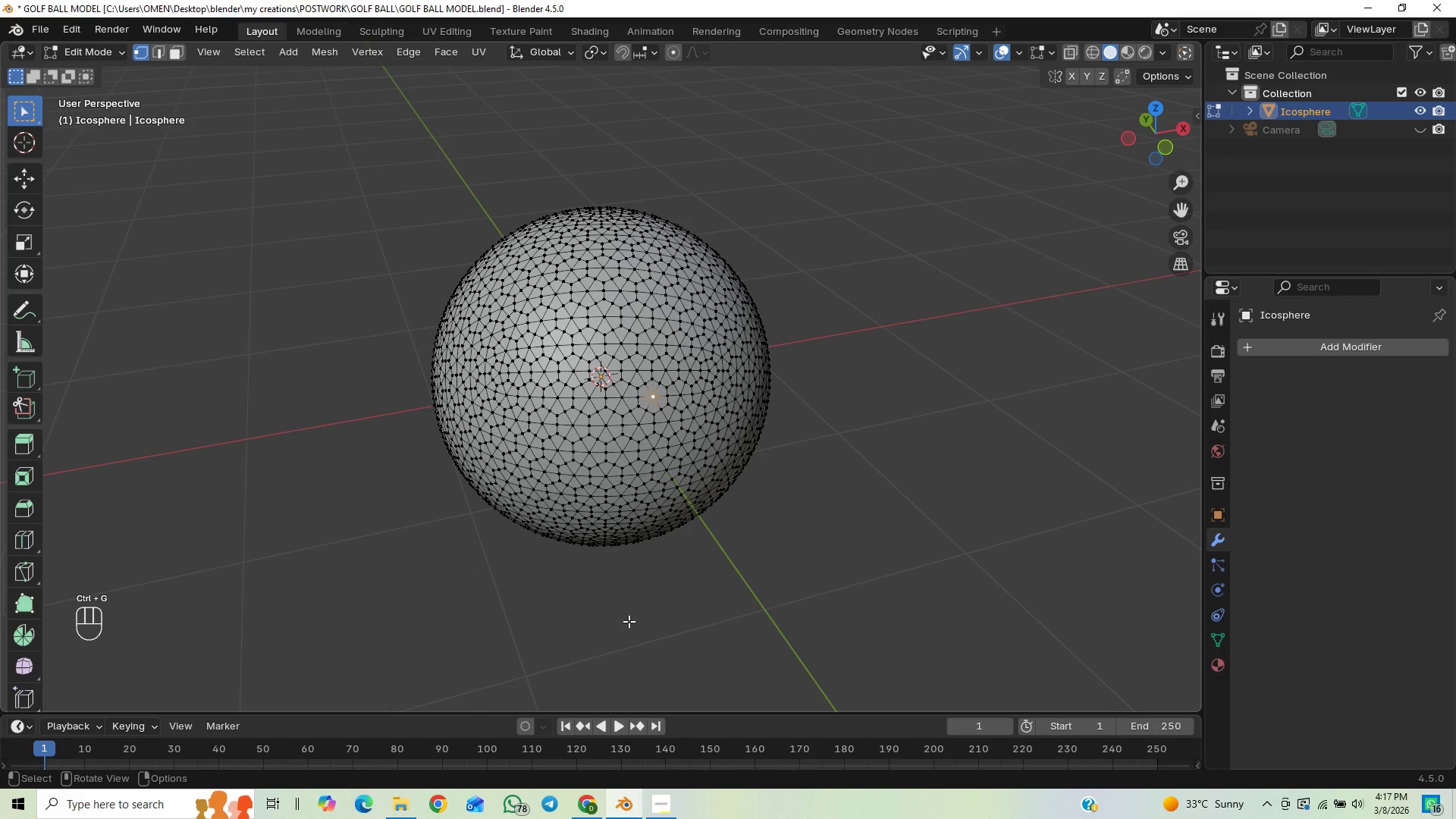 
key(Alt+G)
 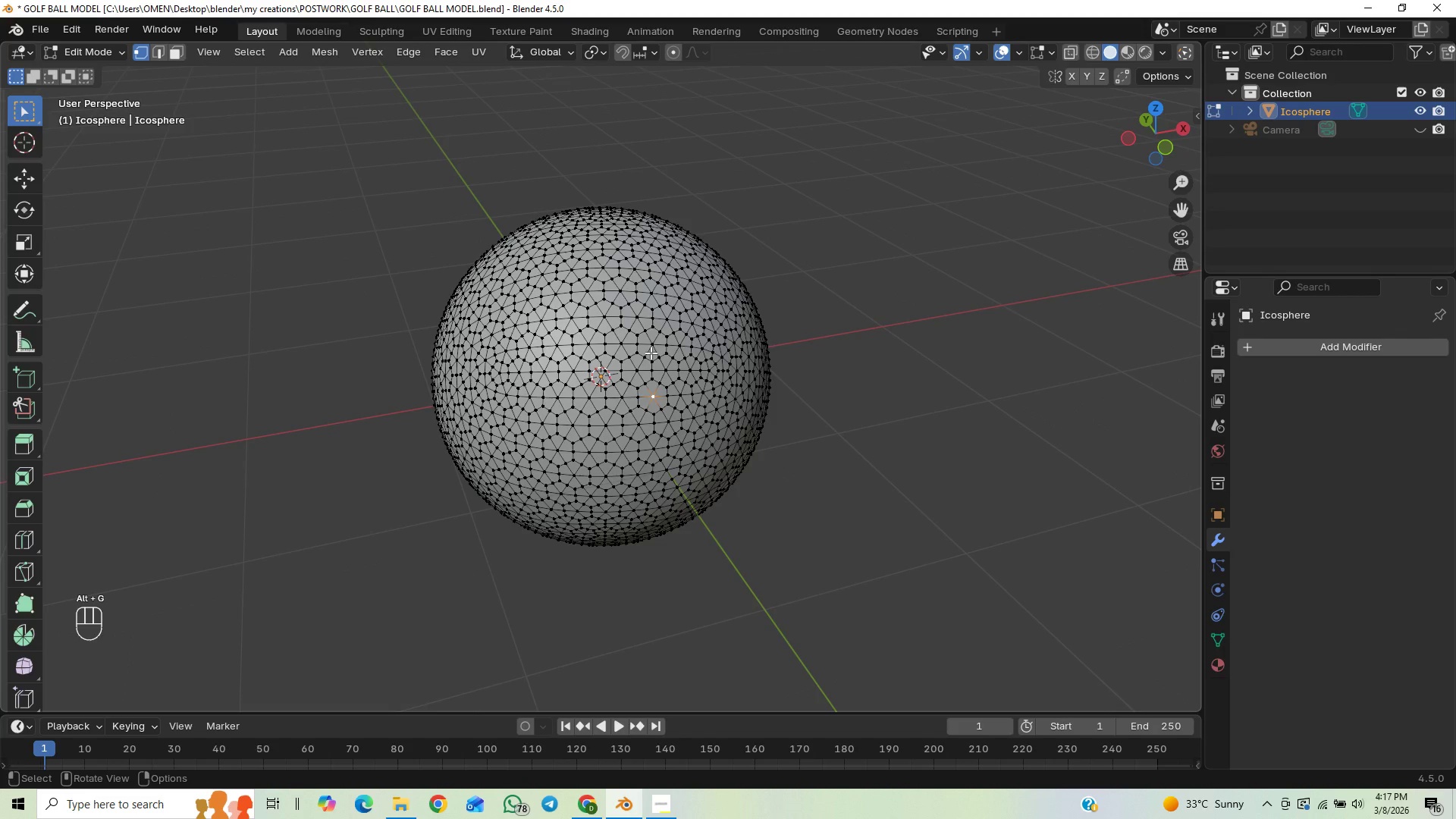 
left_click([655, 344])
 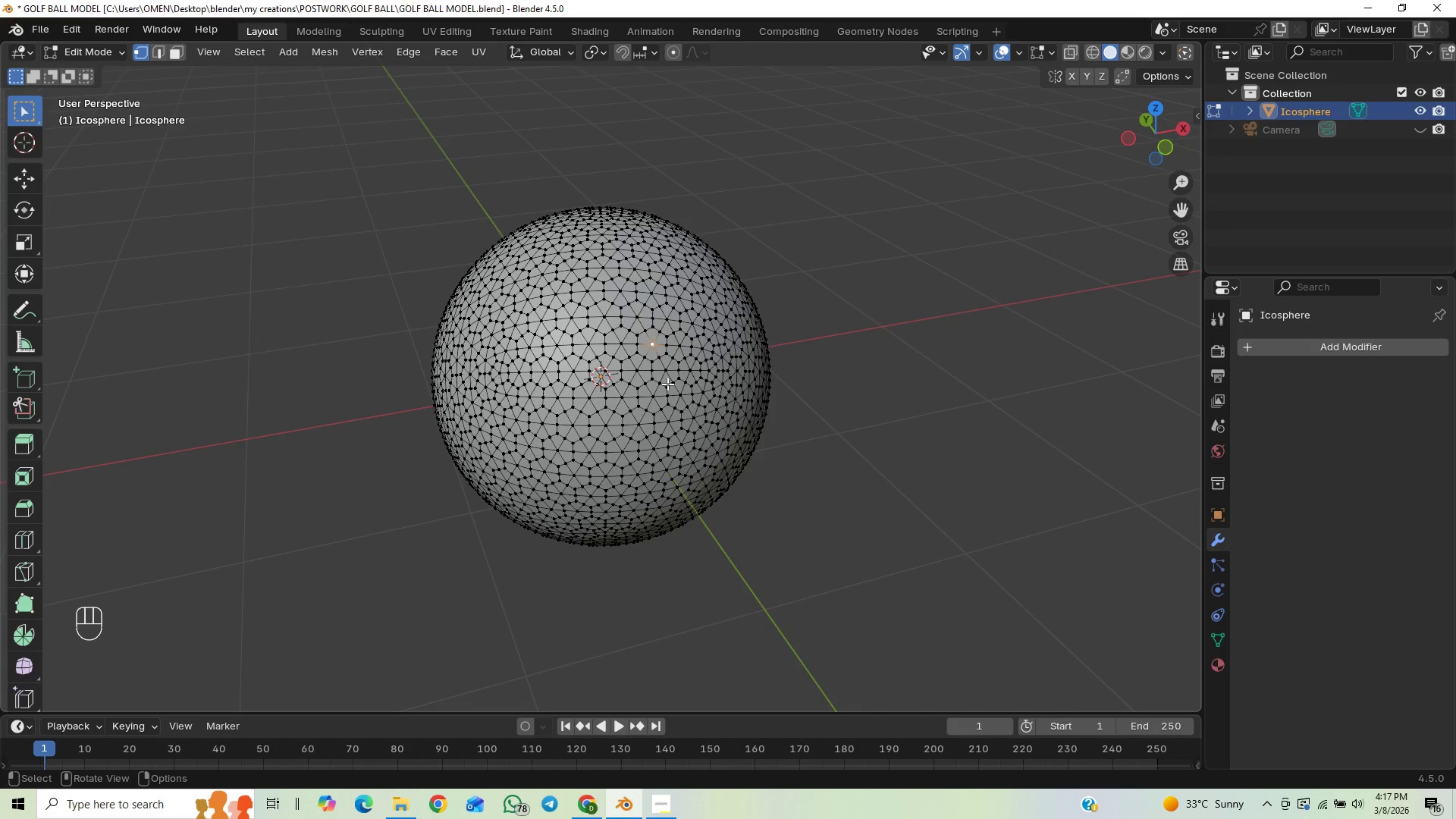 
key(Control+Shift+G)
 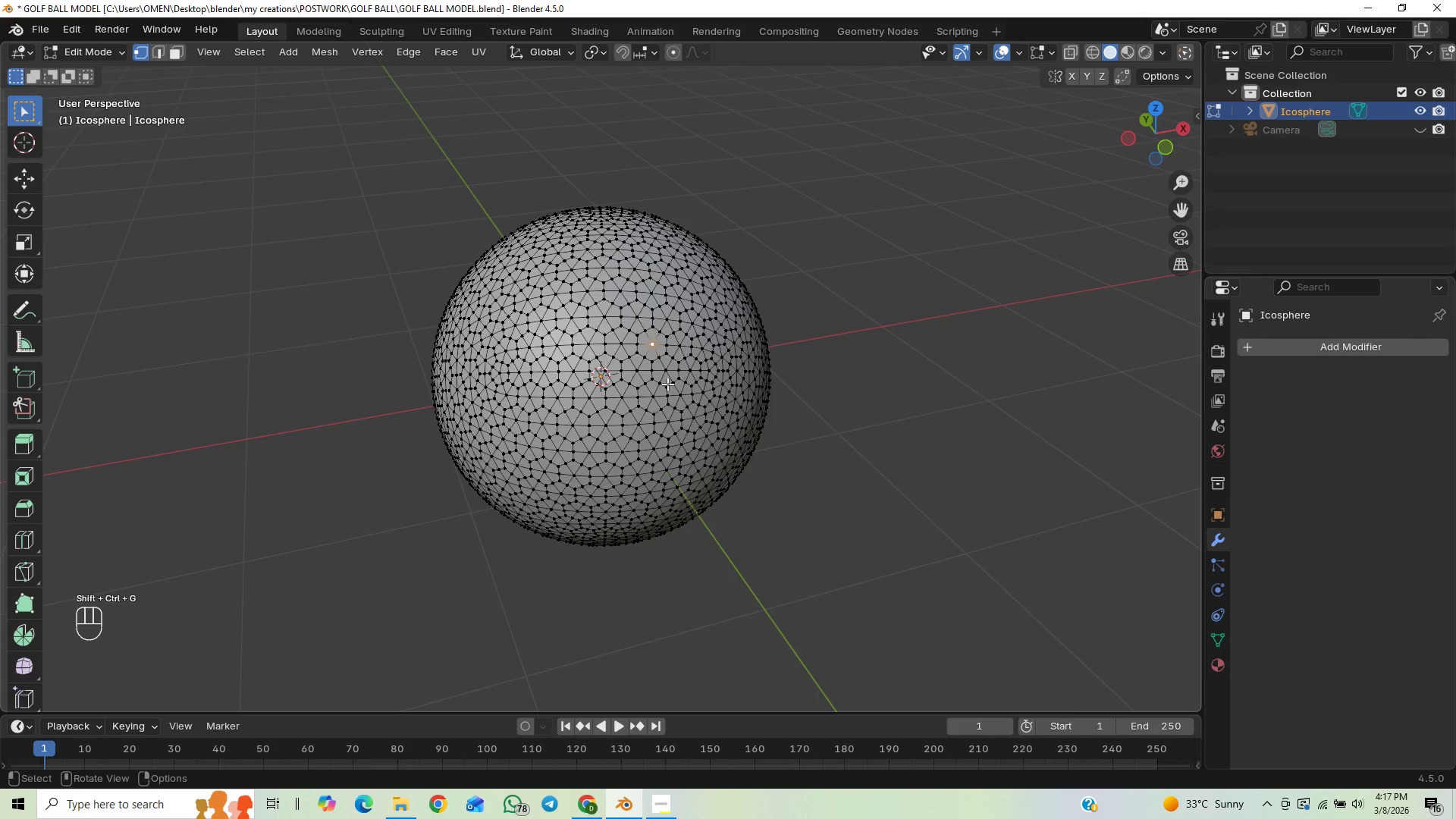 
key(Alt+Control+G)
 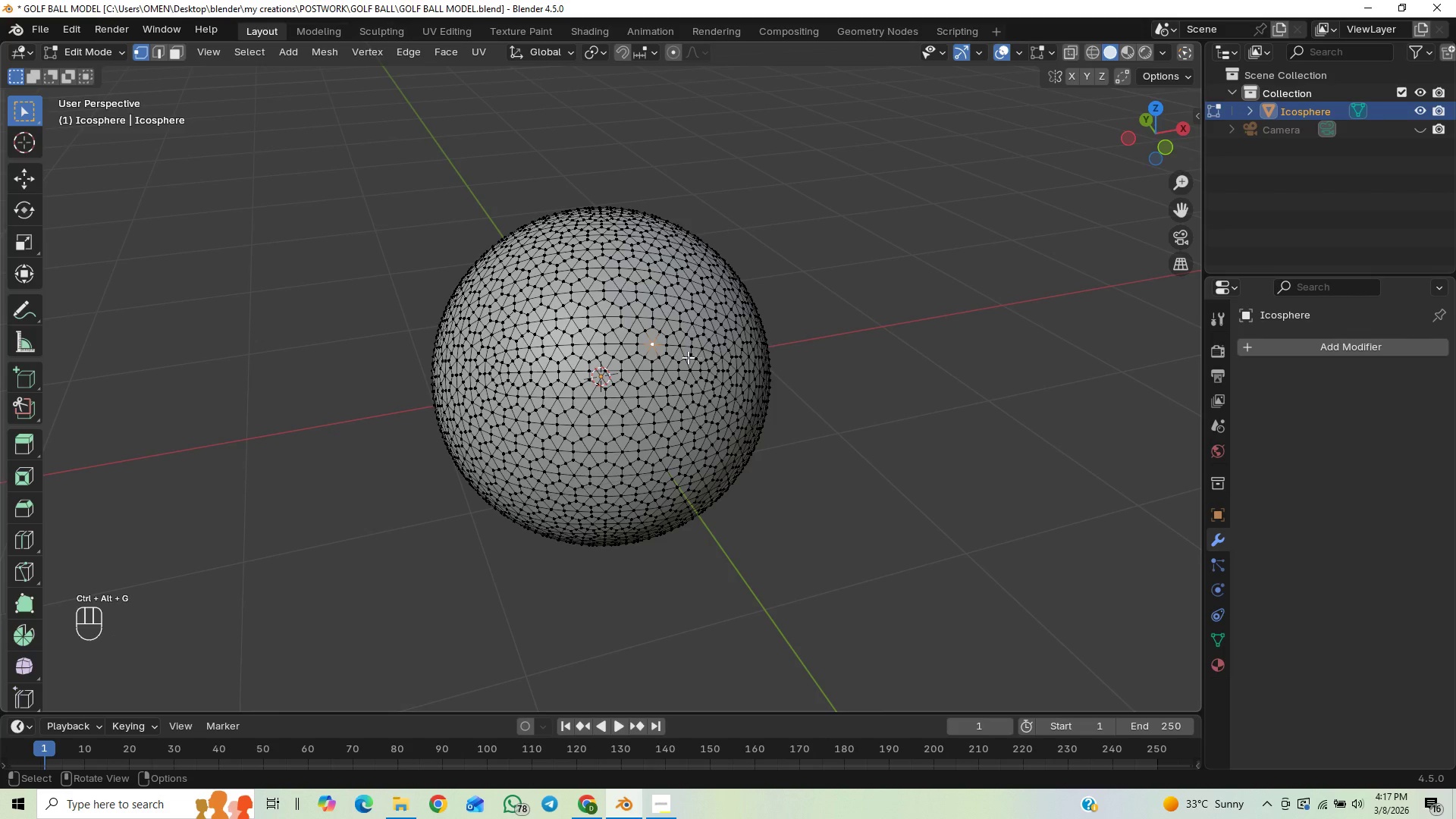 
key(G)
 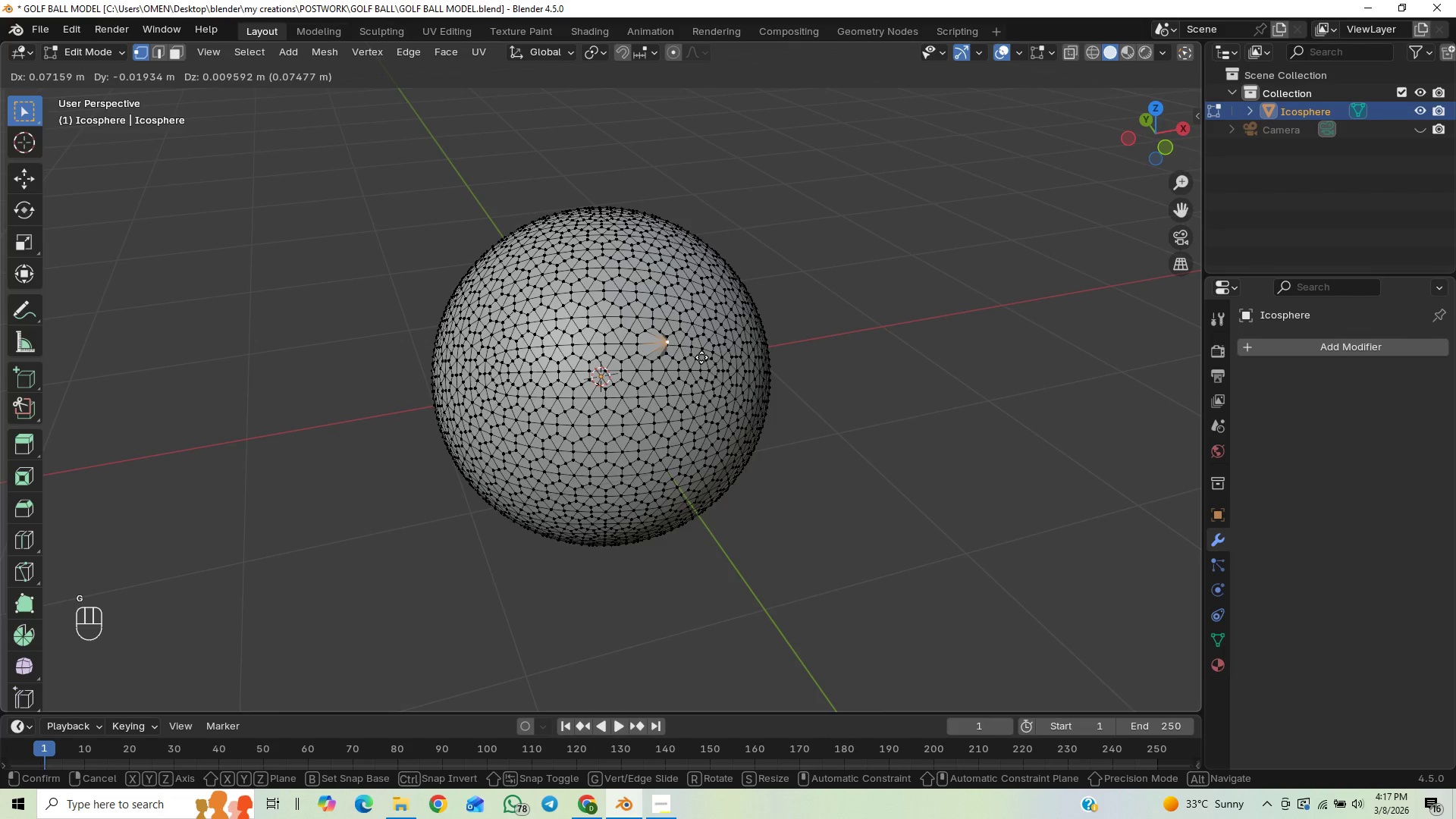 
right_click([701, 357])
 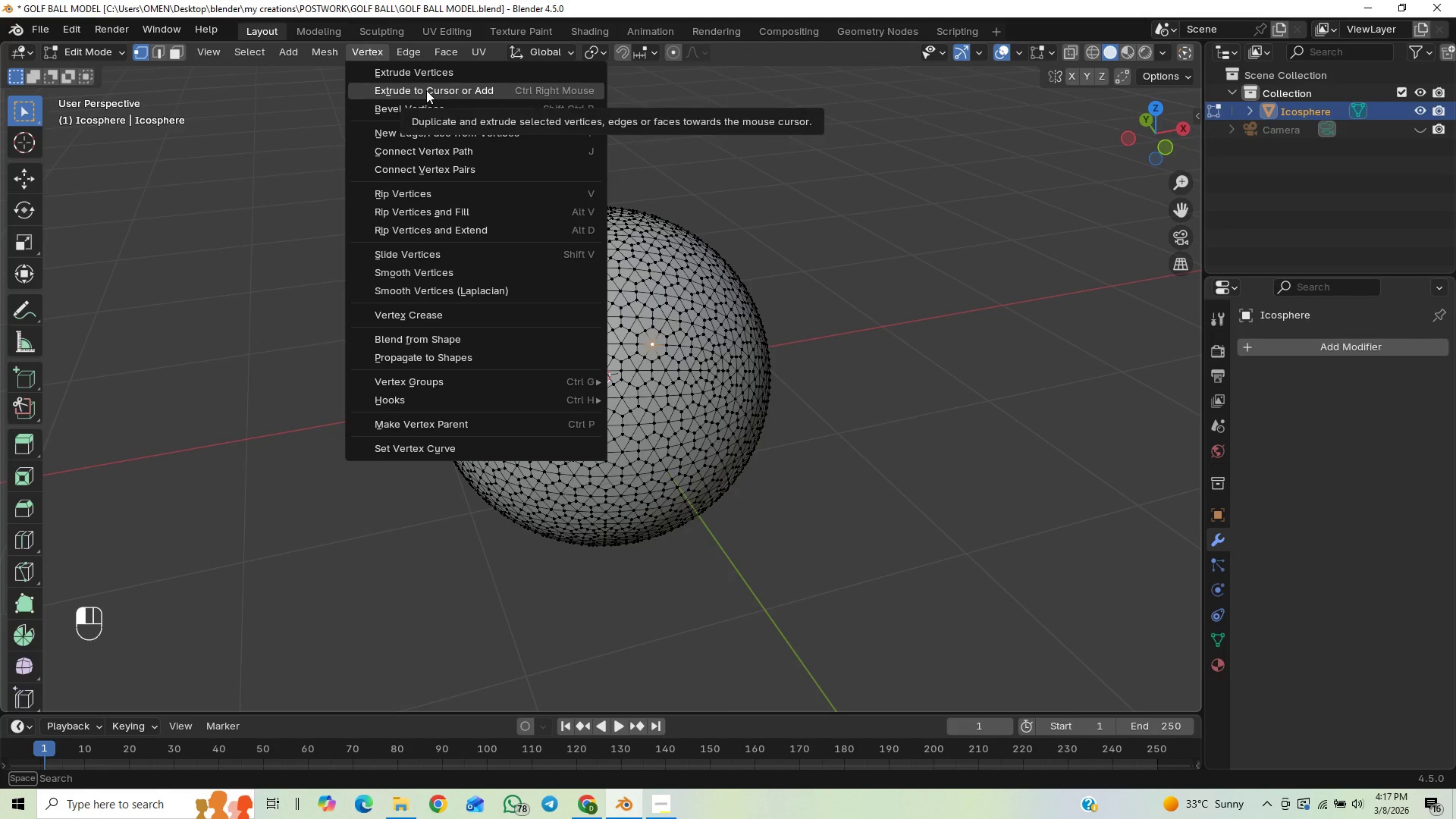 
wait(9.49)
 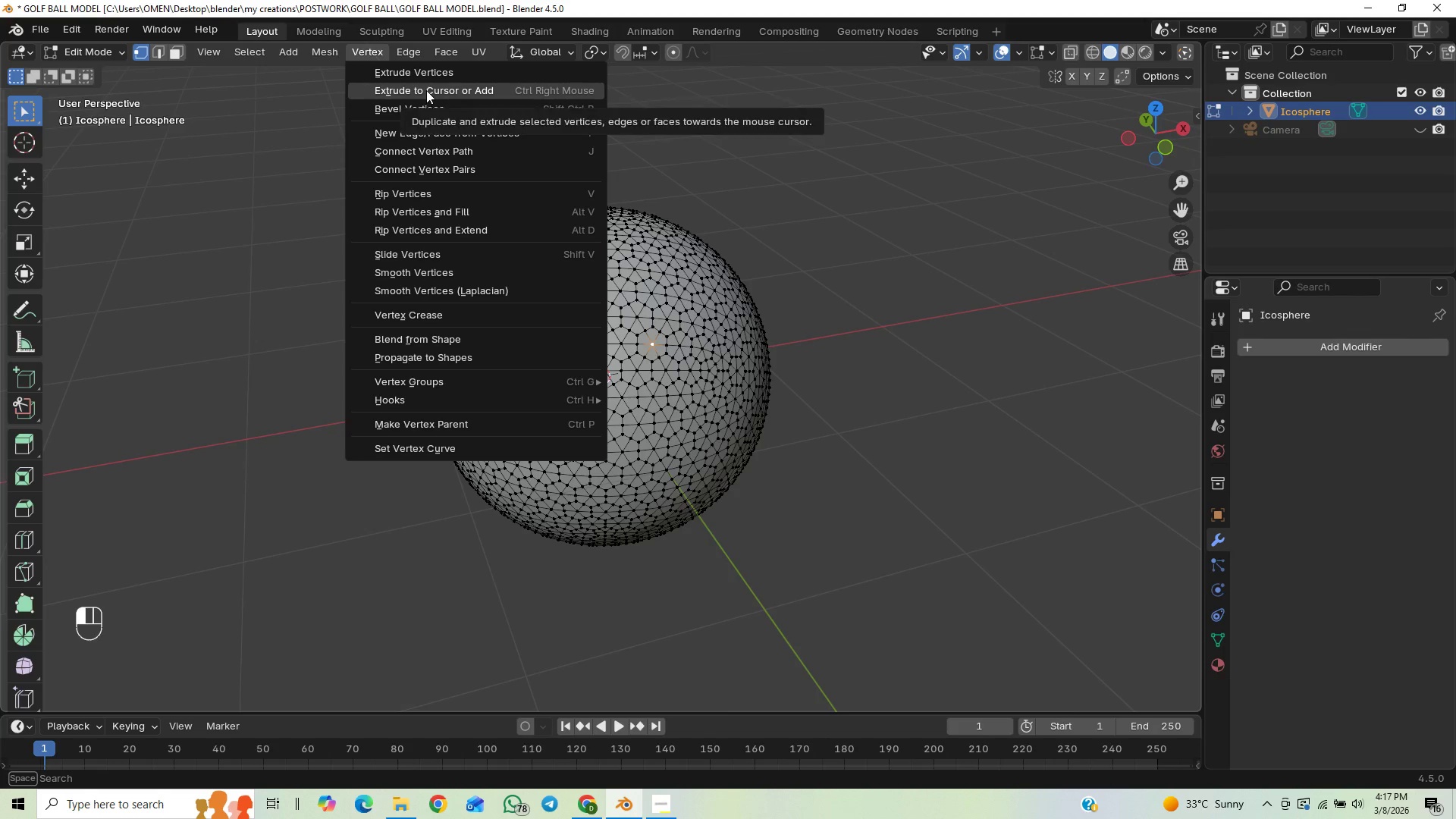 
mouse_move([470, 113])
 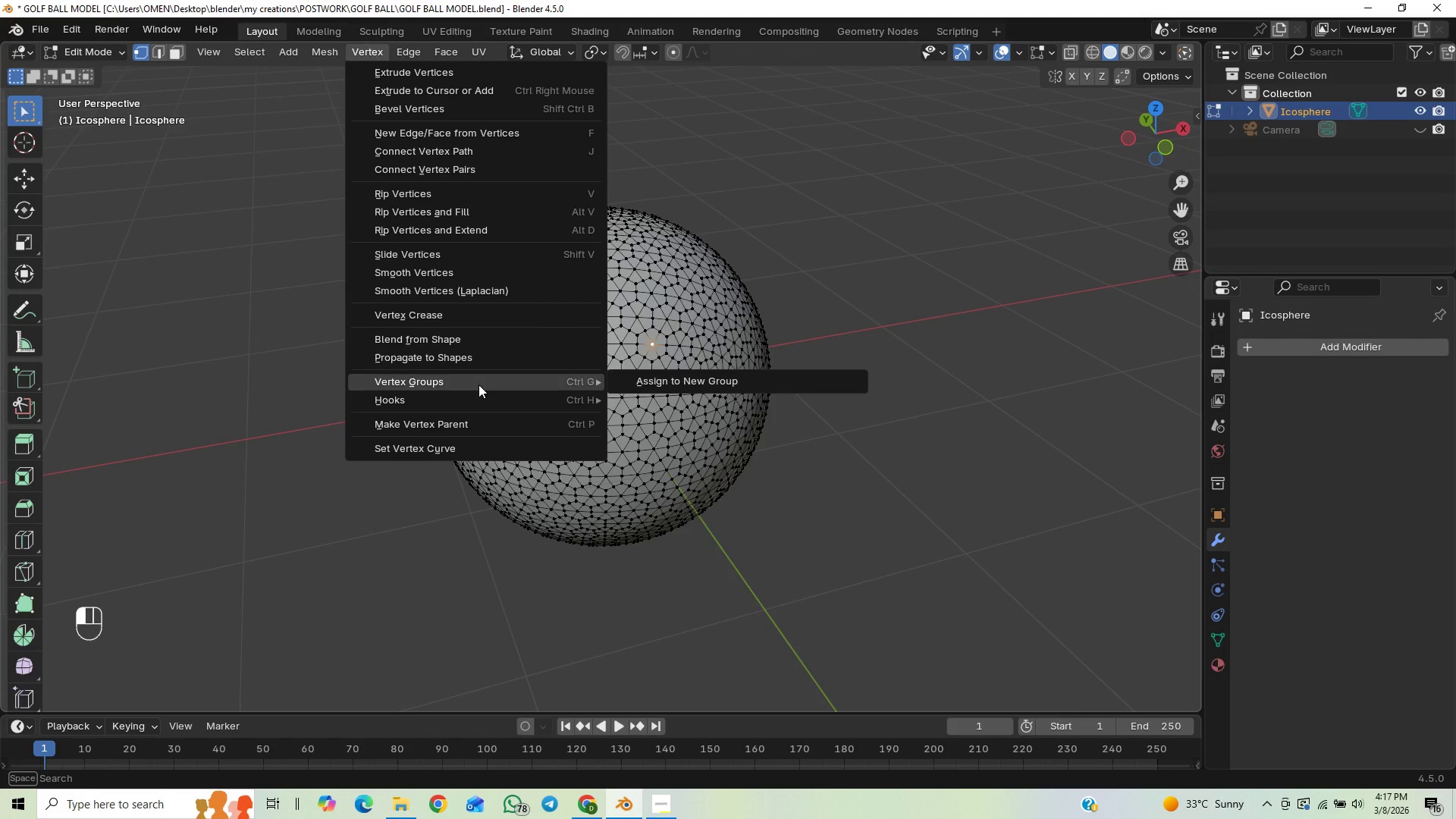 
mouse_move([495, 403])
 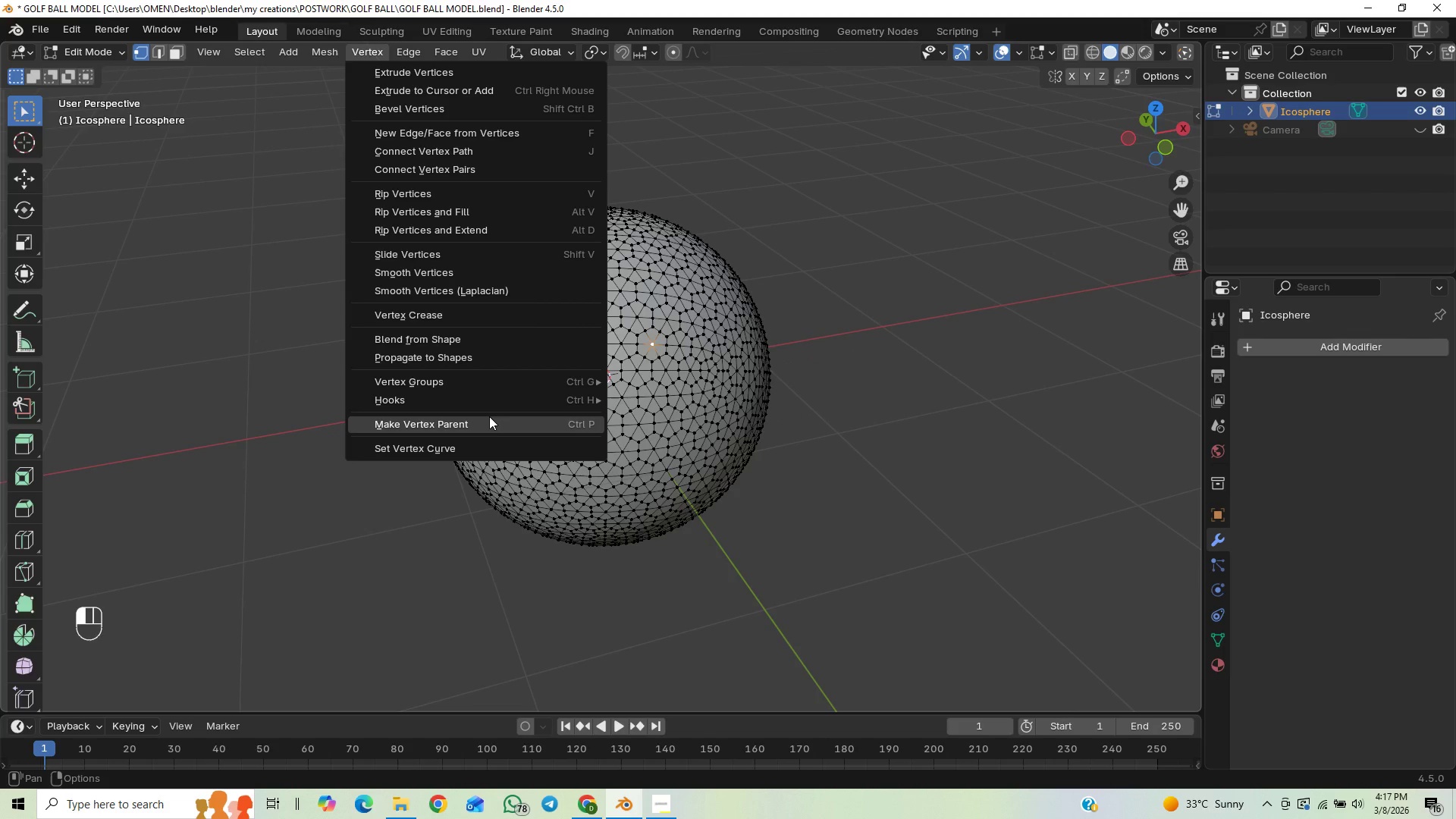 
mouse_move([482, 421])
 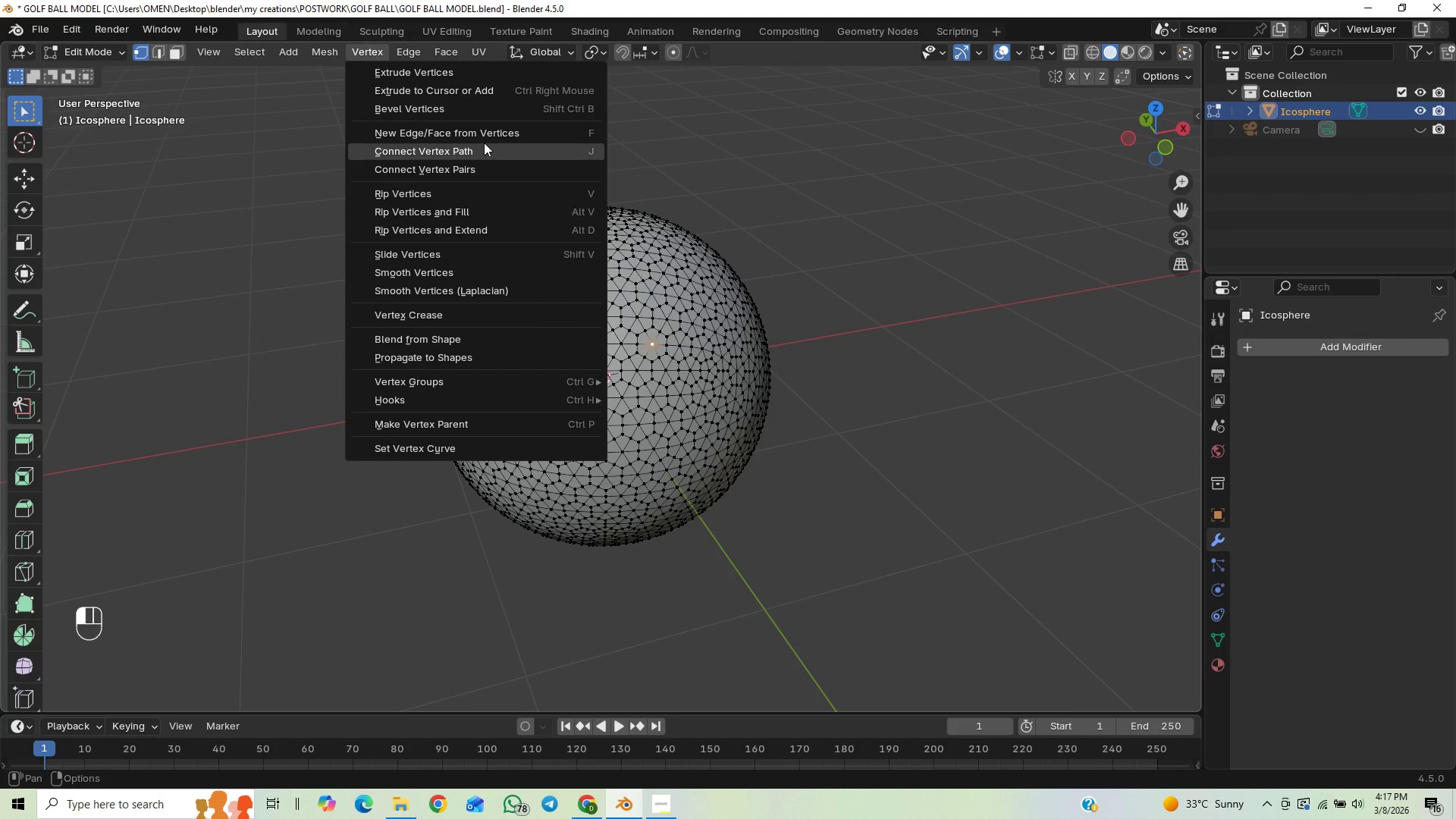 
mouse_move([486, 107])
 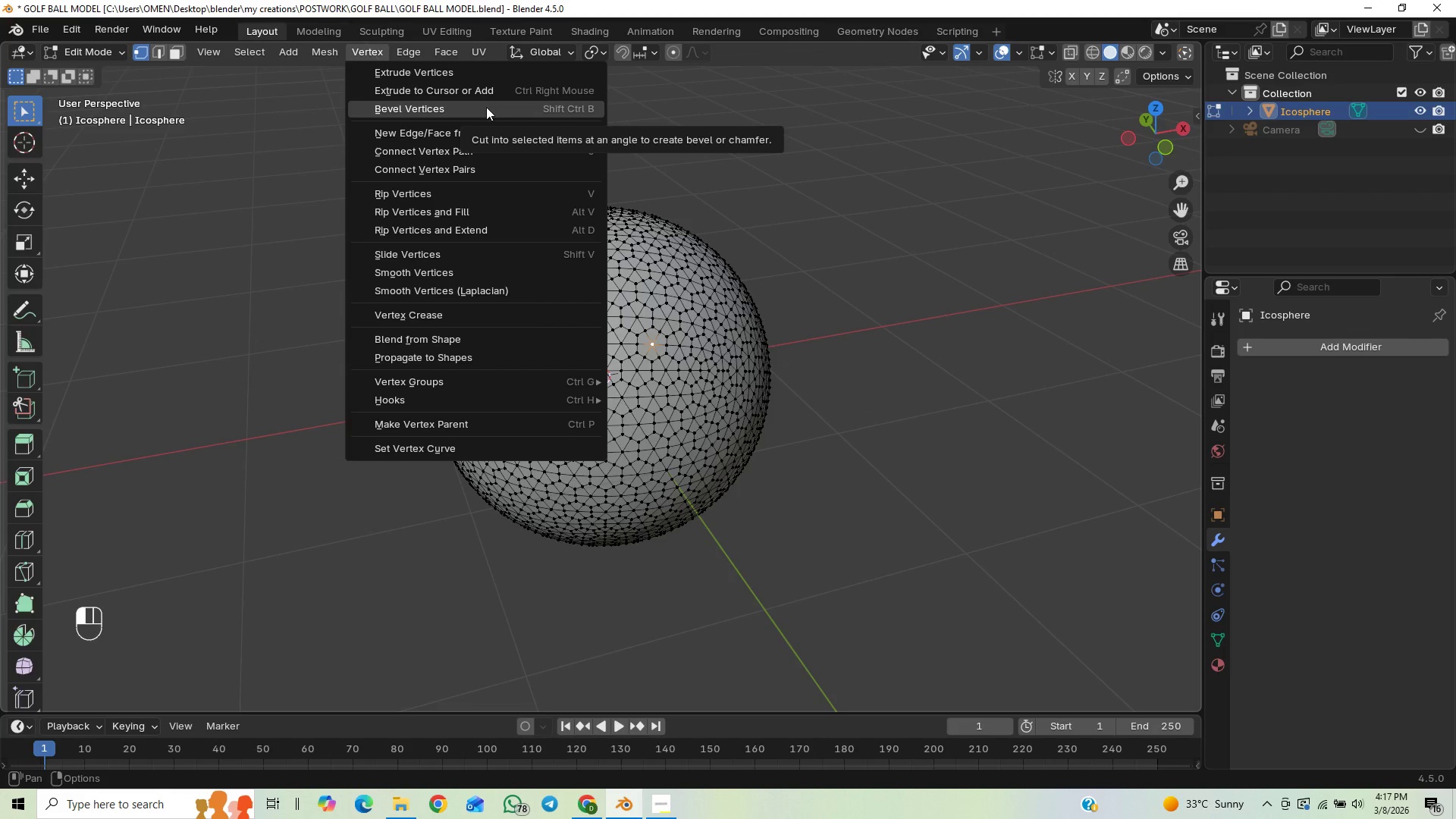 
mouse_move([487, 91])
 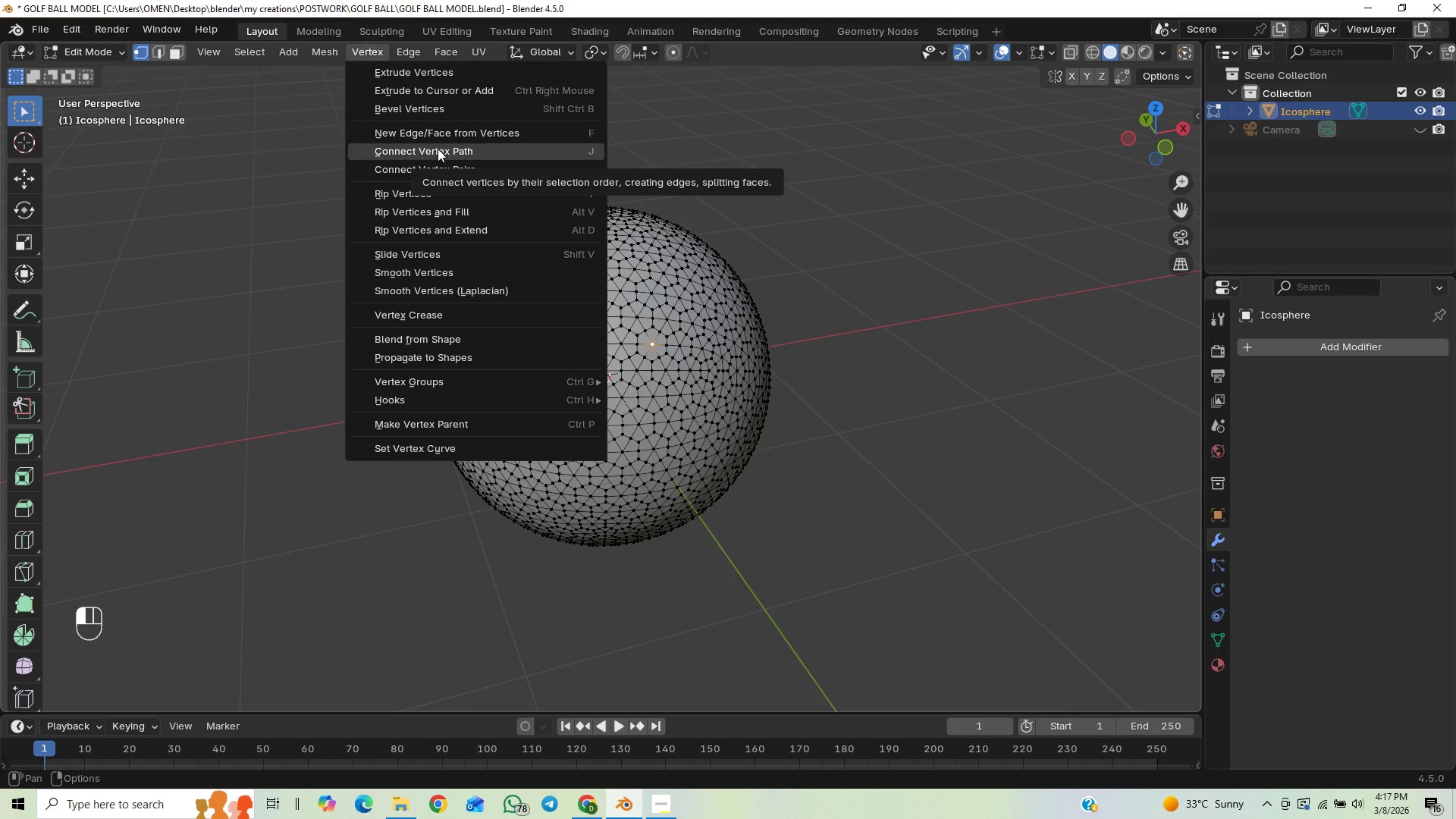 
wait(8.68)
 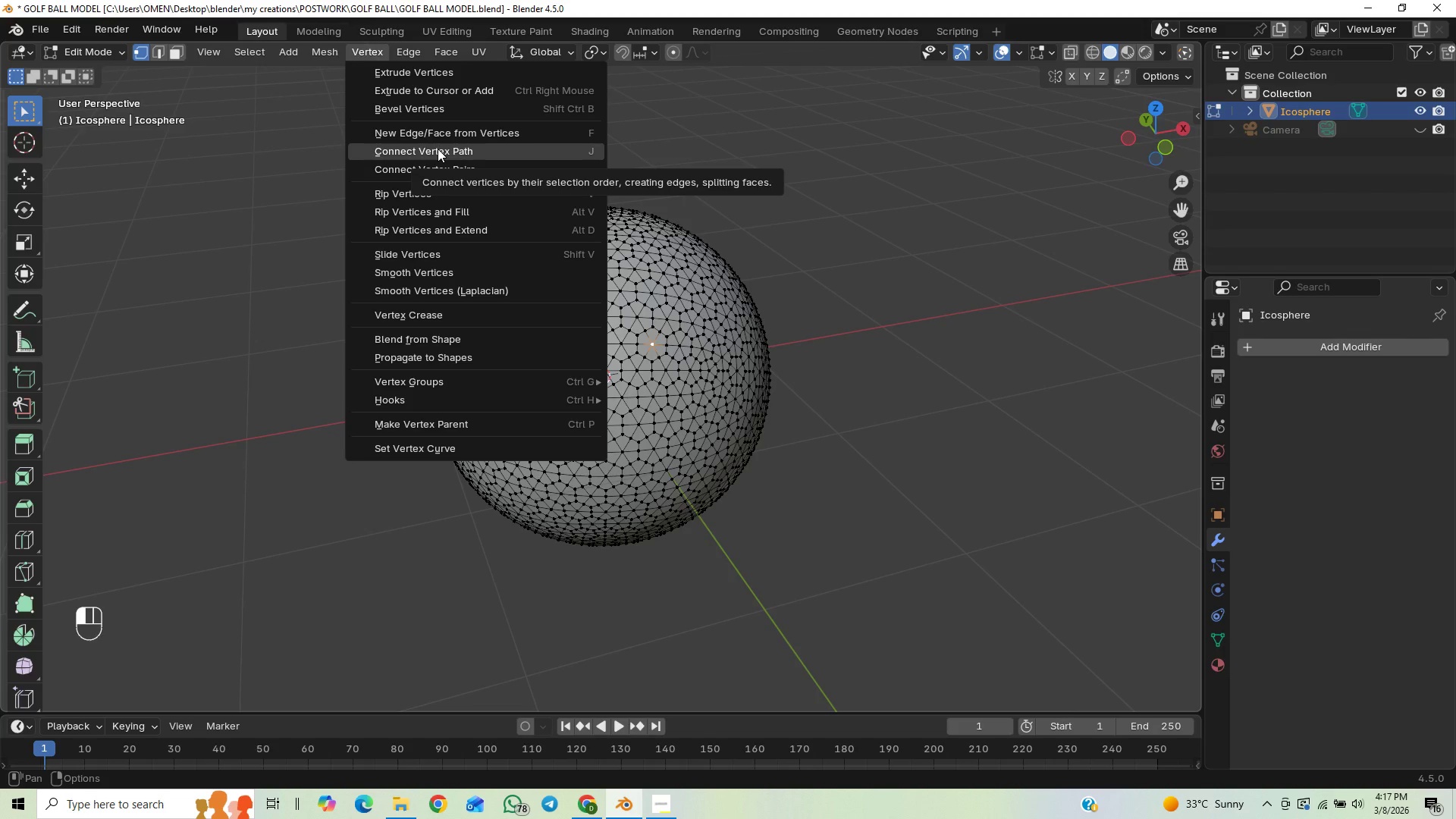 
mouse_move([388, 180])
 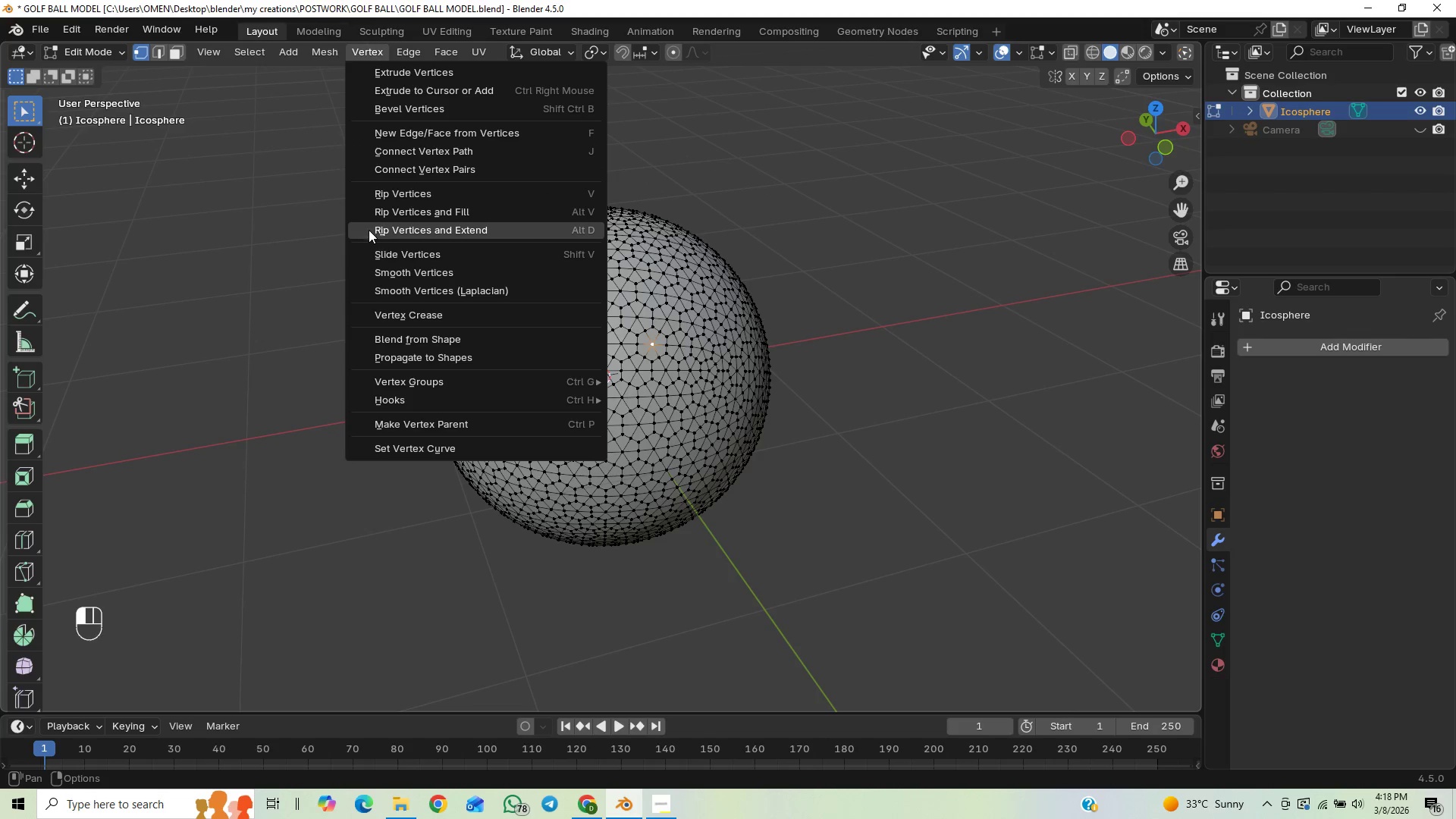 
mouse_move([377, 269])
 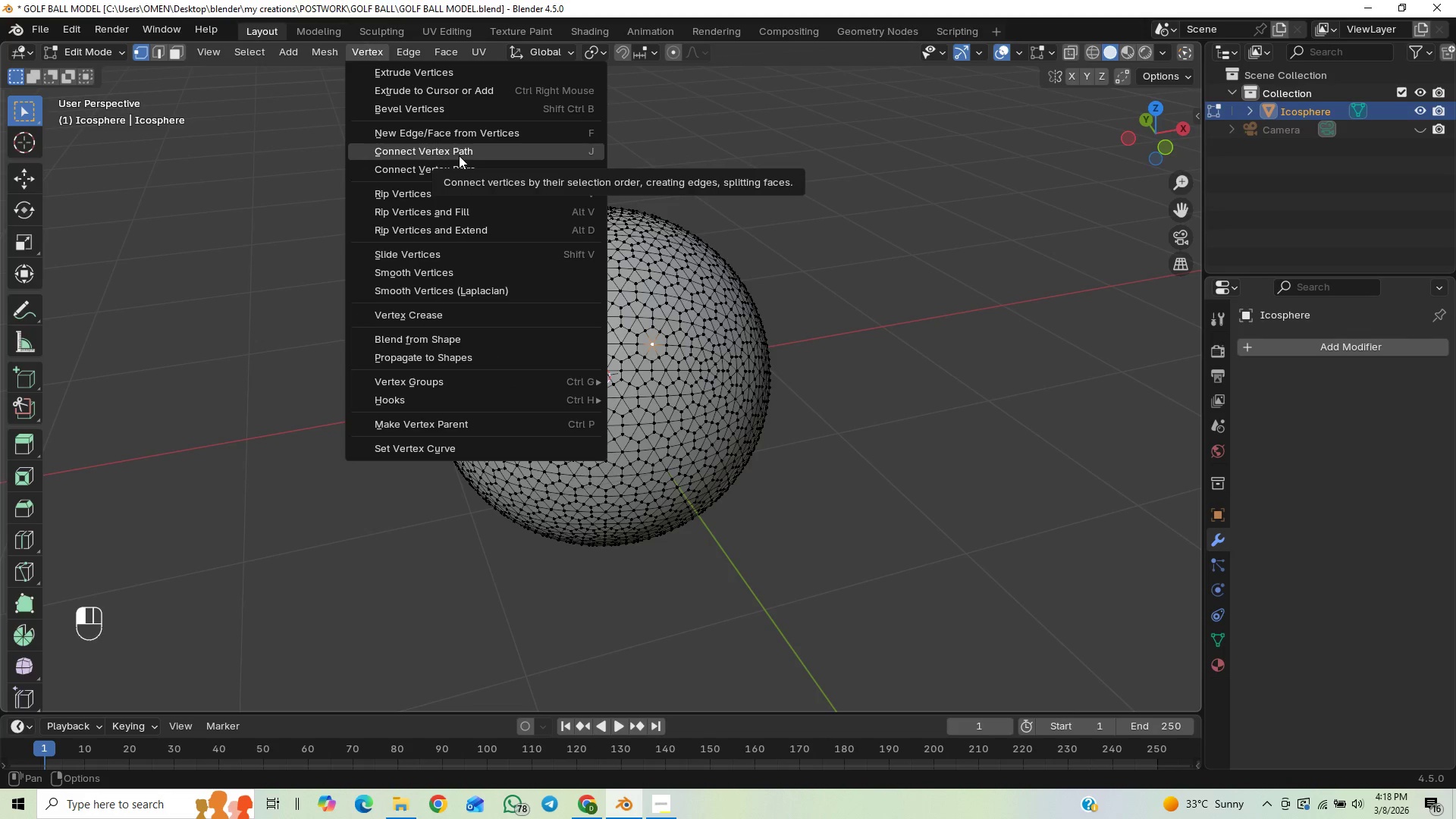 
wait(5.77)
 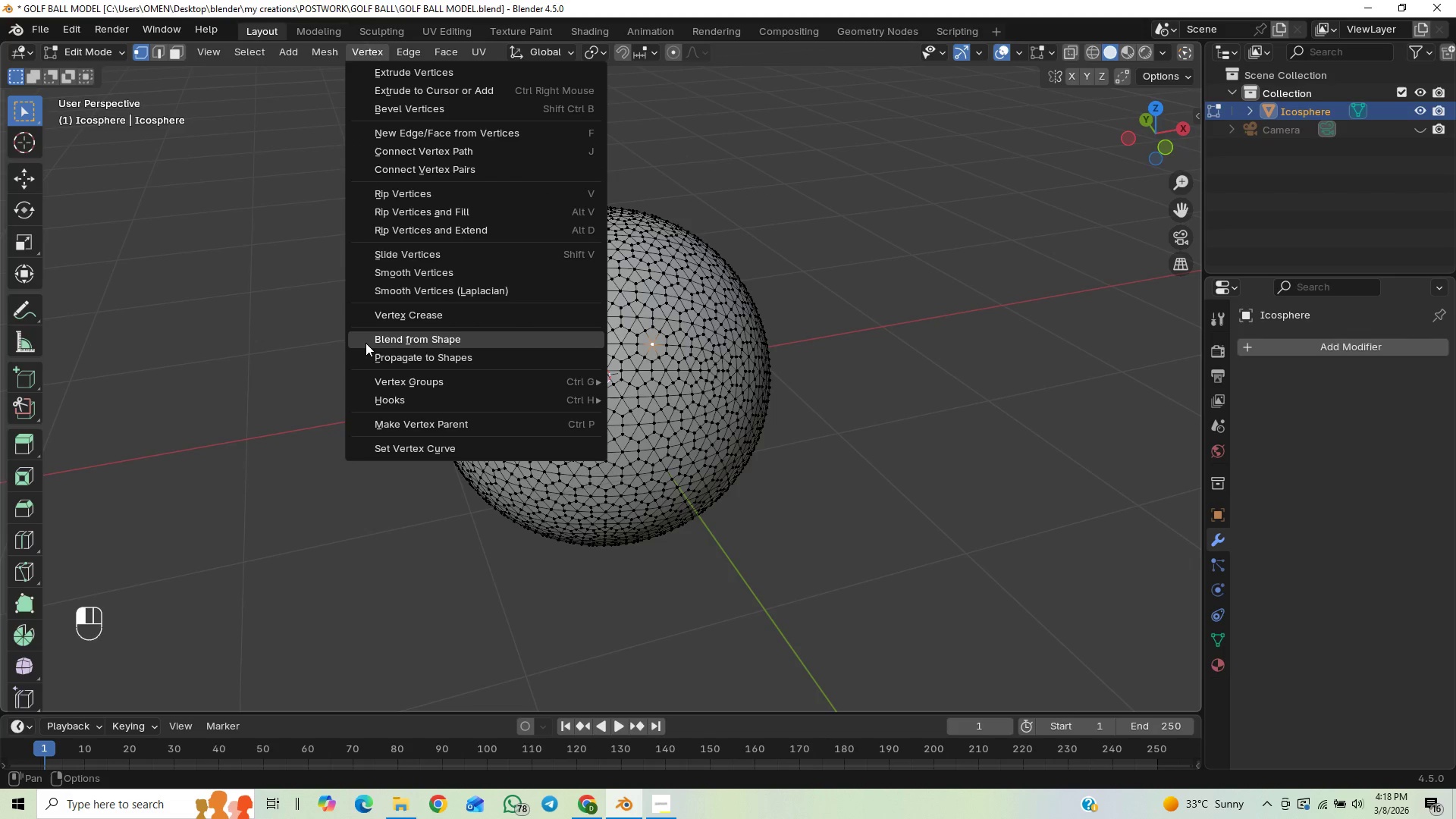 
left_click([464, 152])
 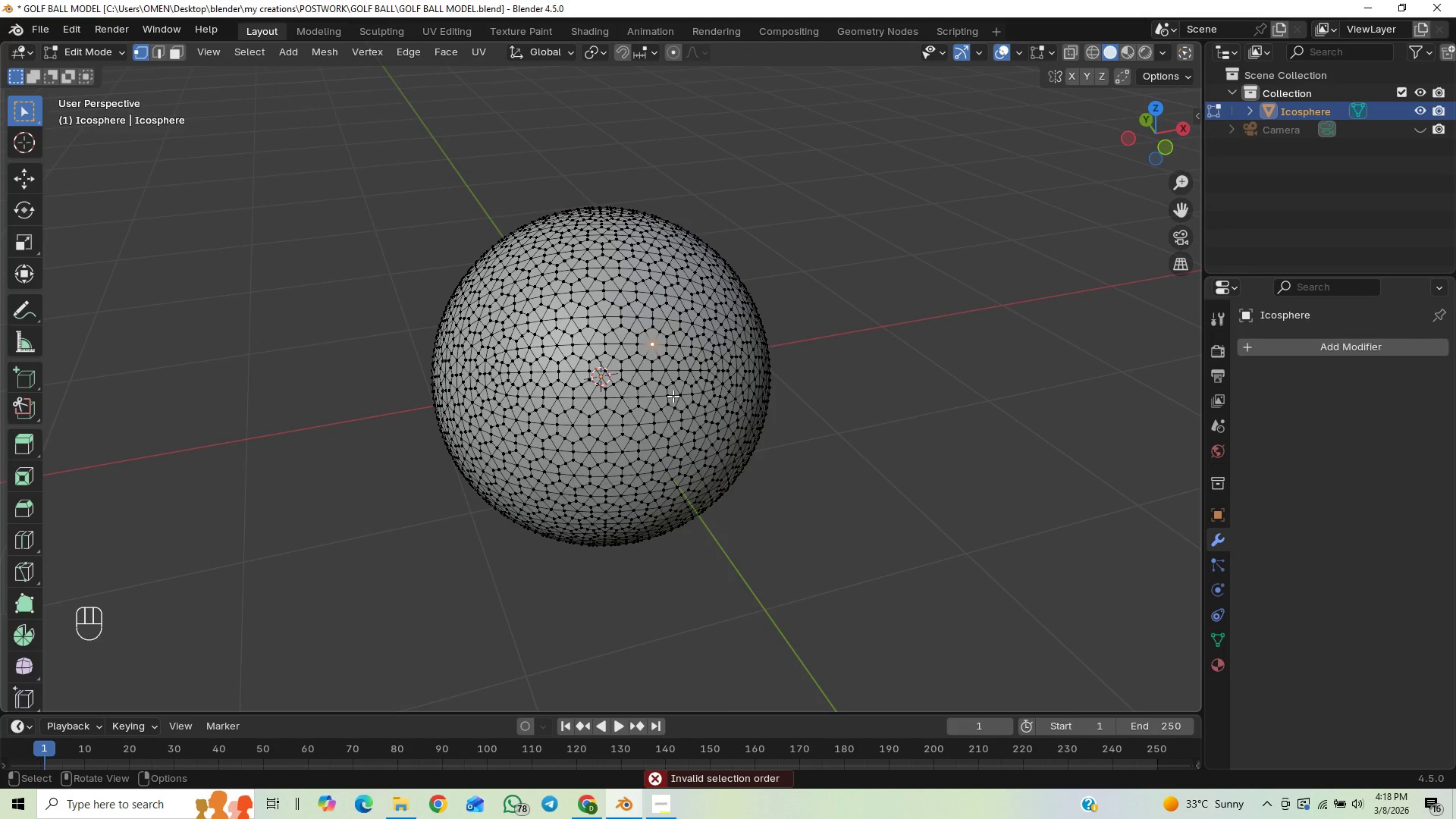 
left_click([667, 372])
 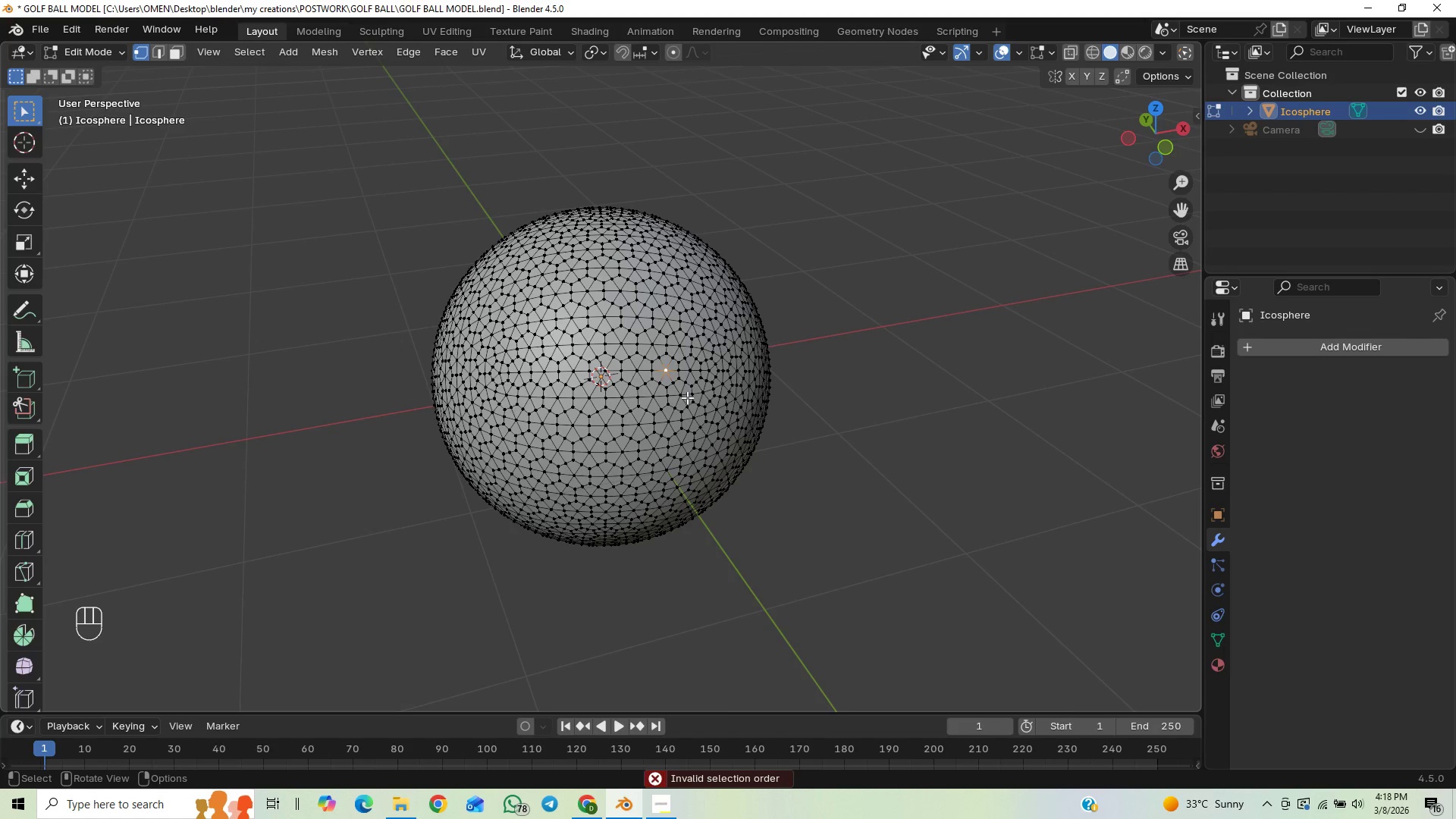 
key(G)
 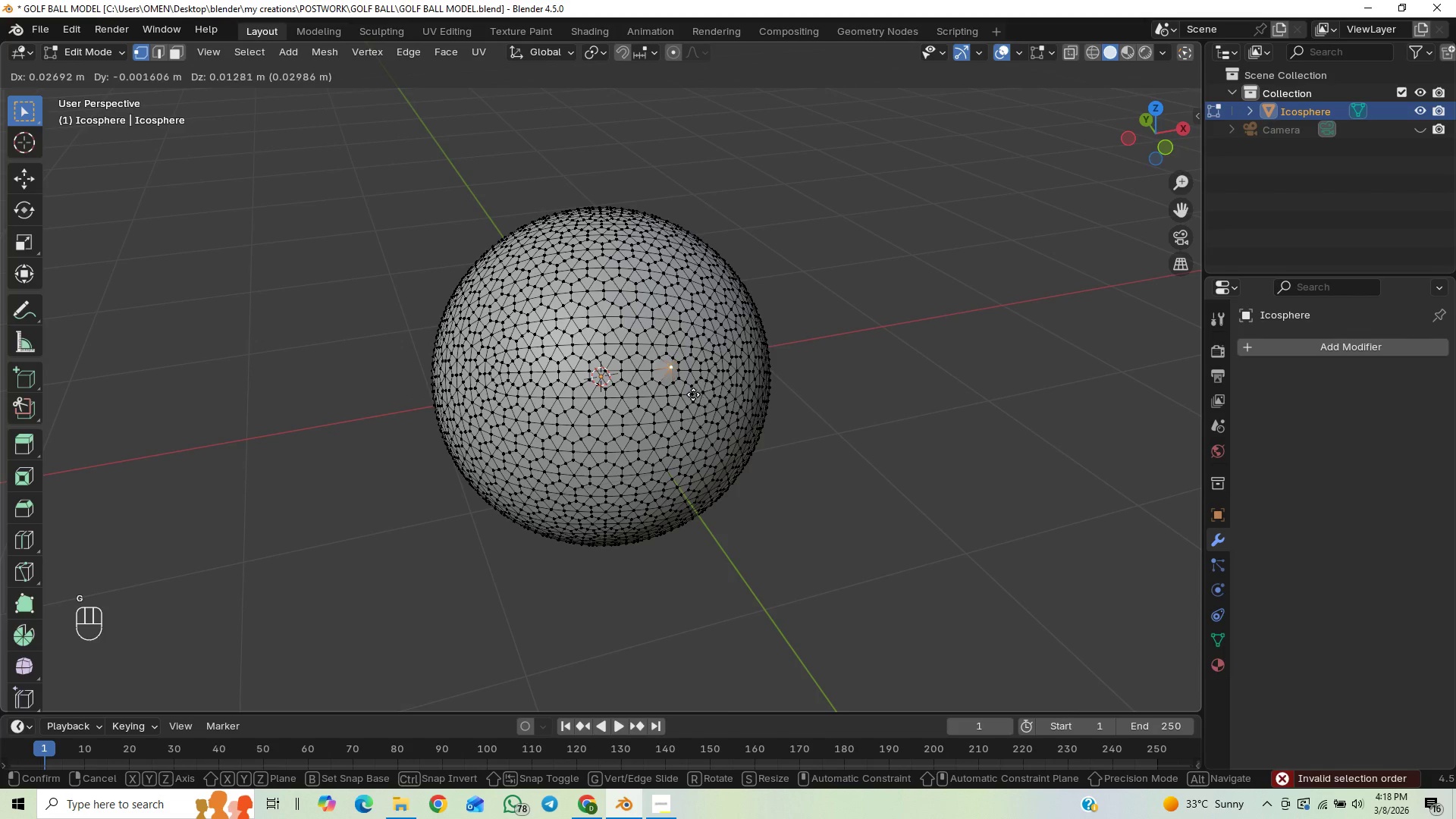 
right_click([690, 394])
 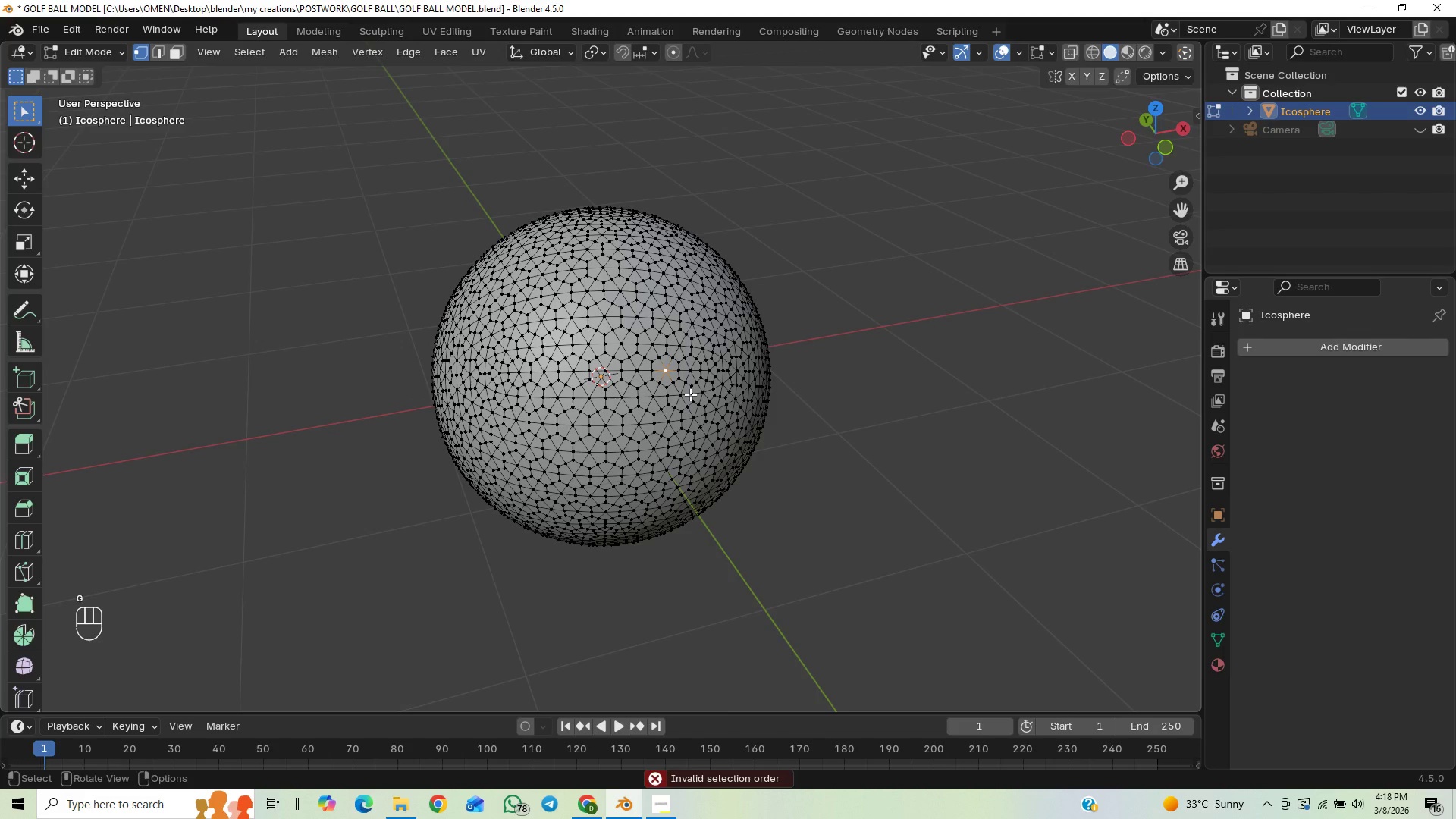 
type(GG)
 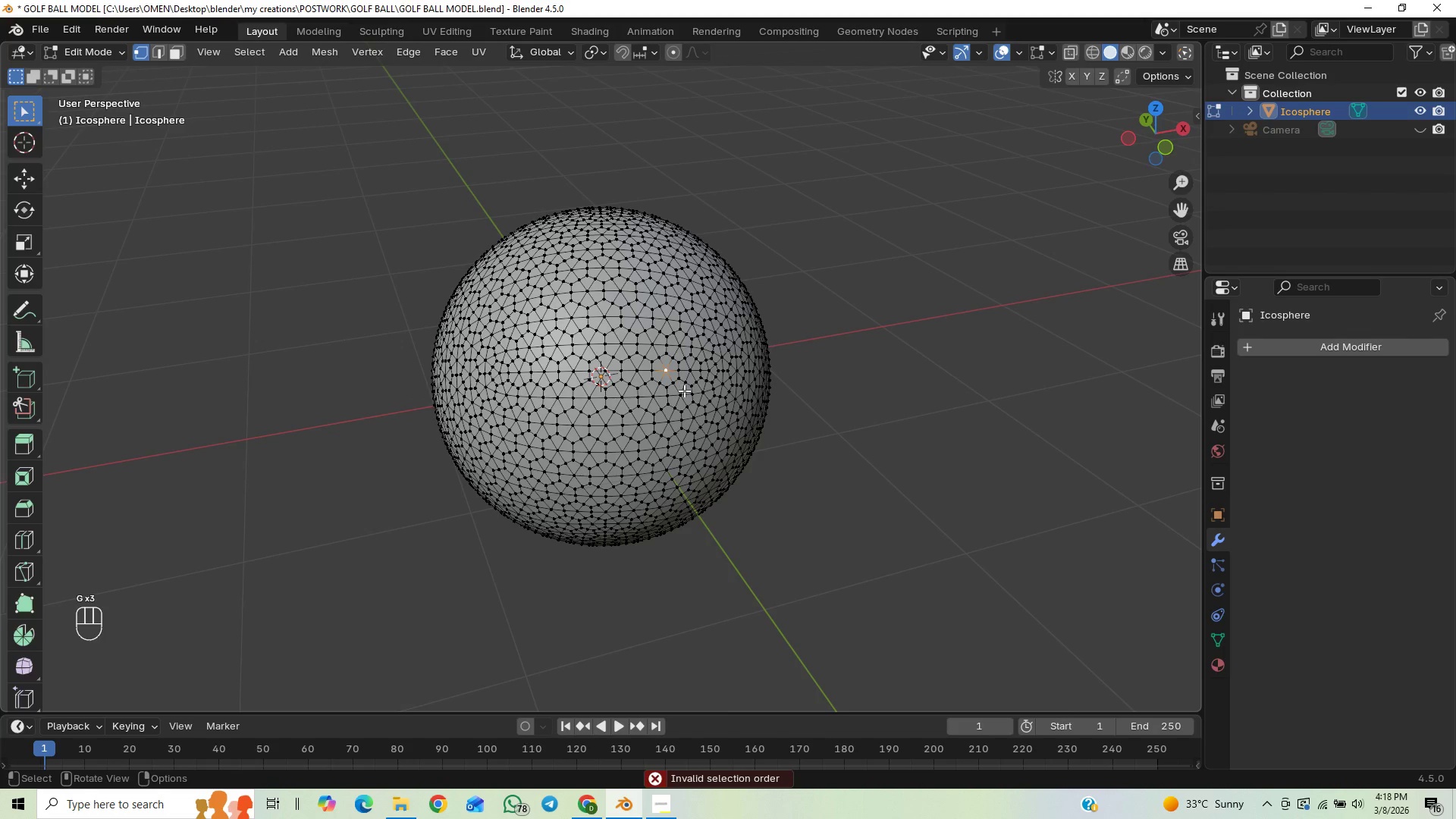 
key(Alt+G)
 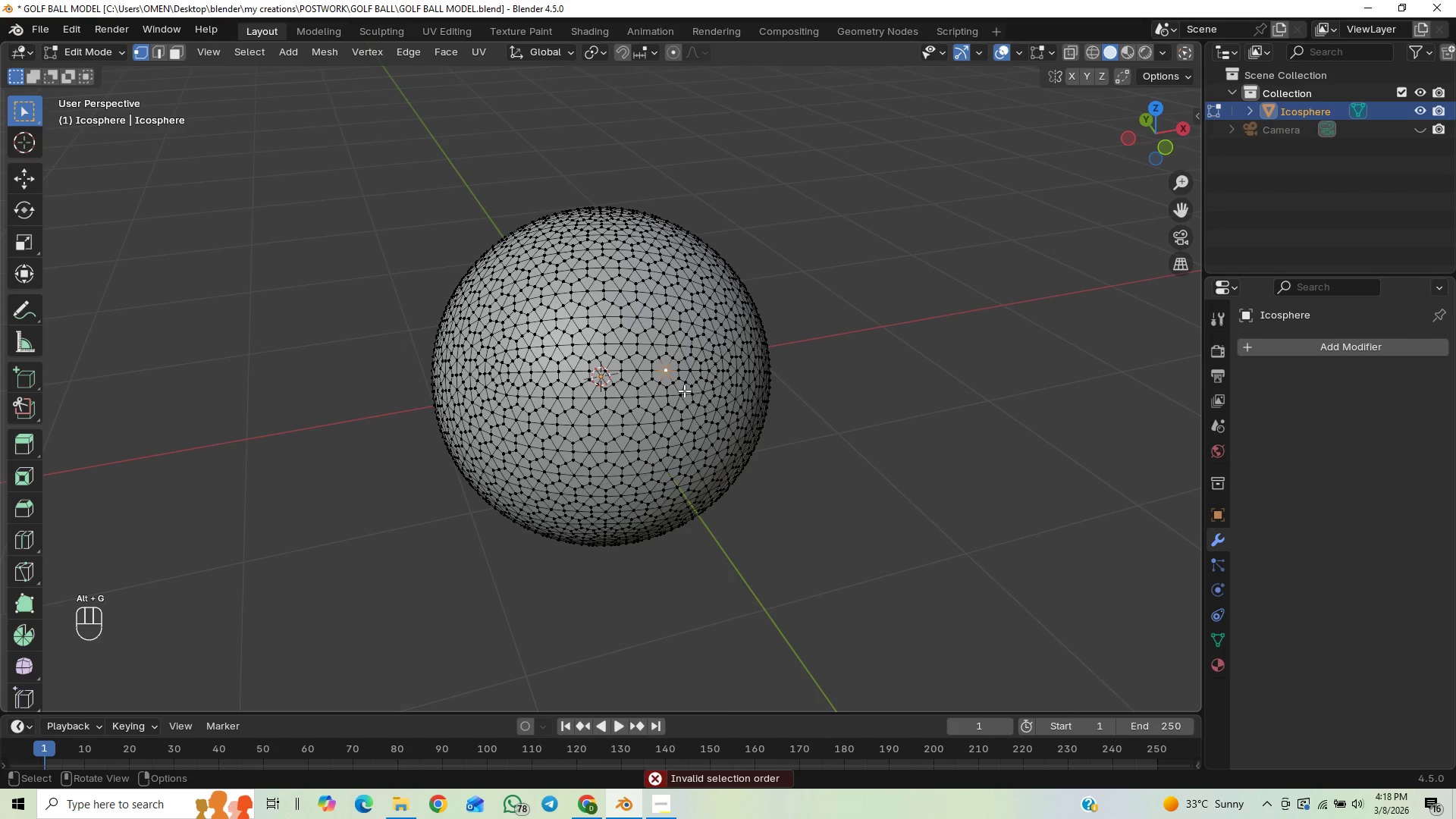 
key(Shift+G)
 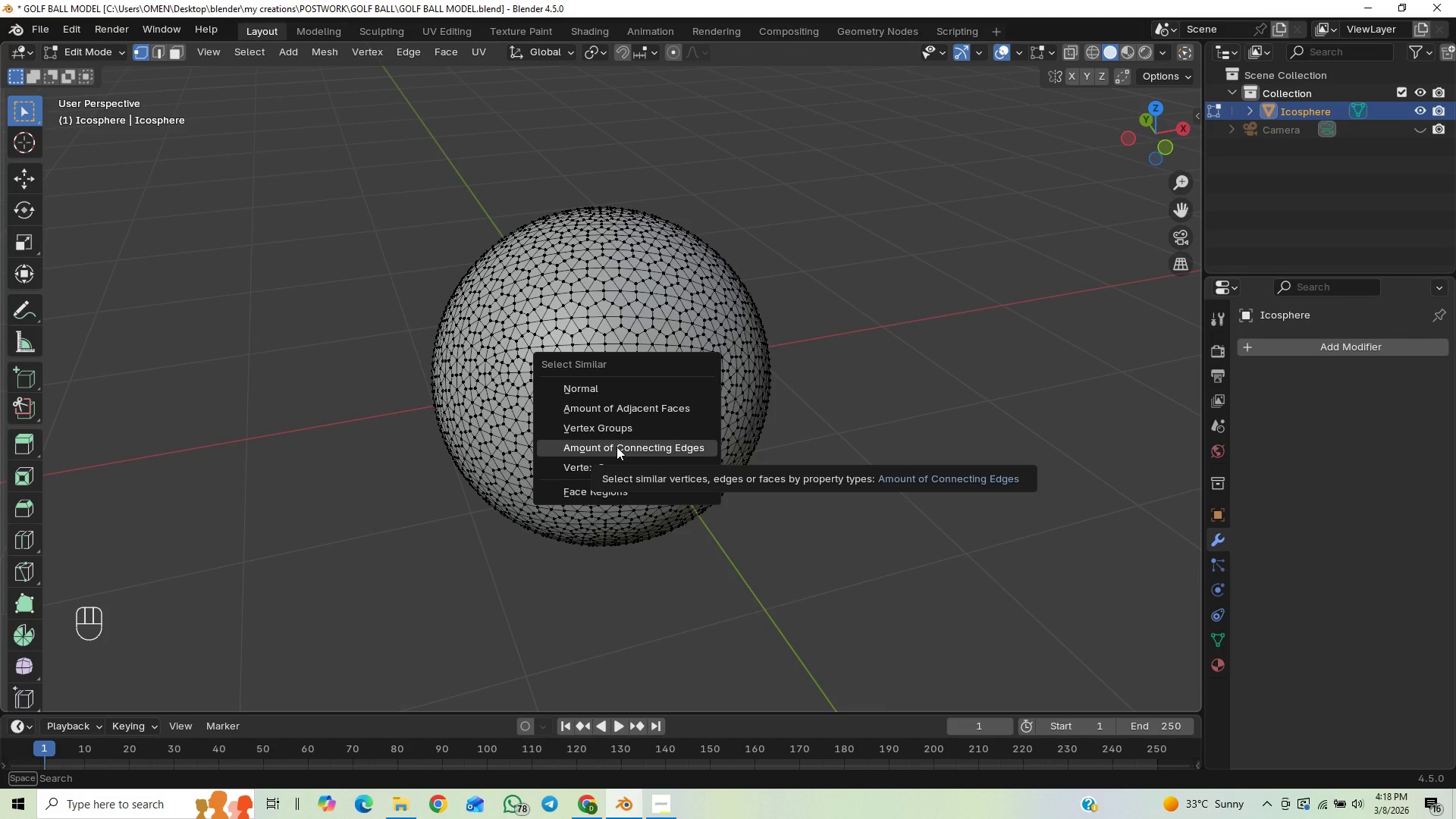 
wait(5.83)
 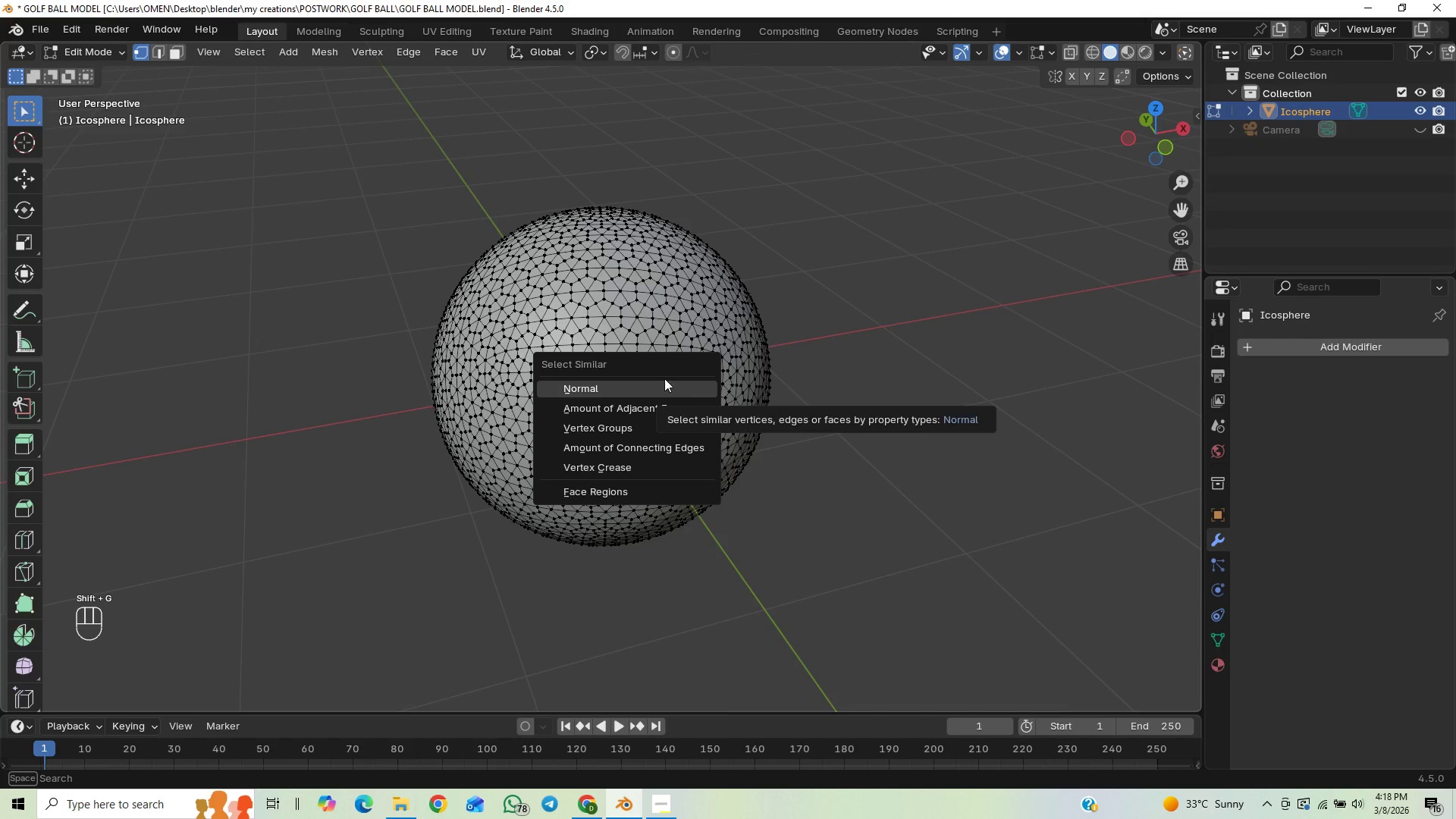 
left_click([617, 447])
 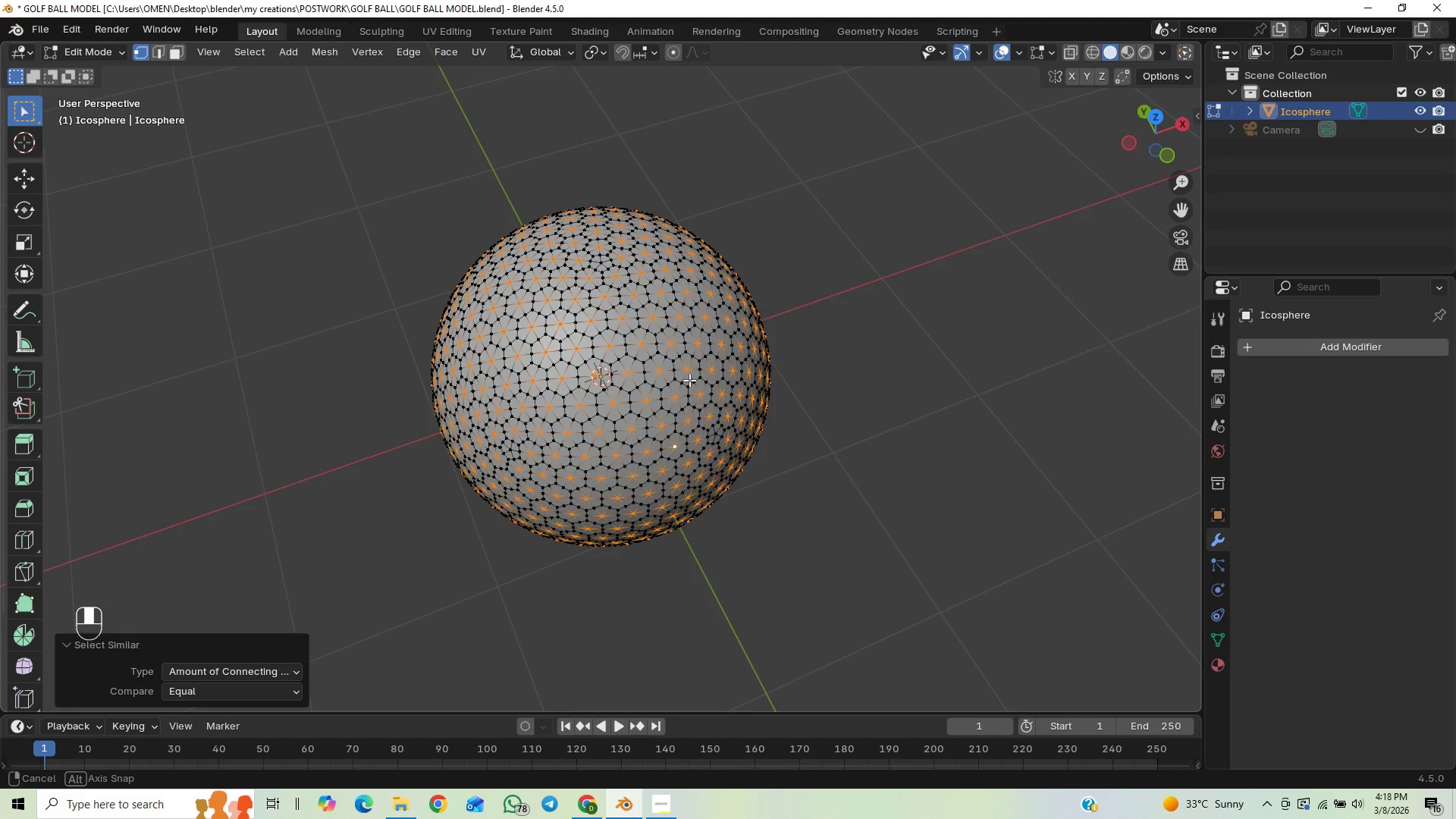 
wait(7.67)
 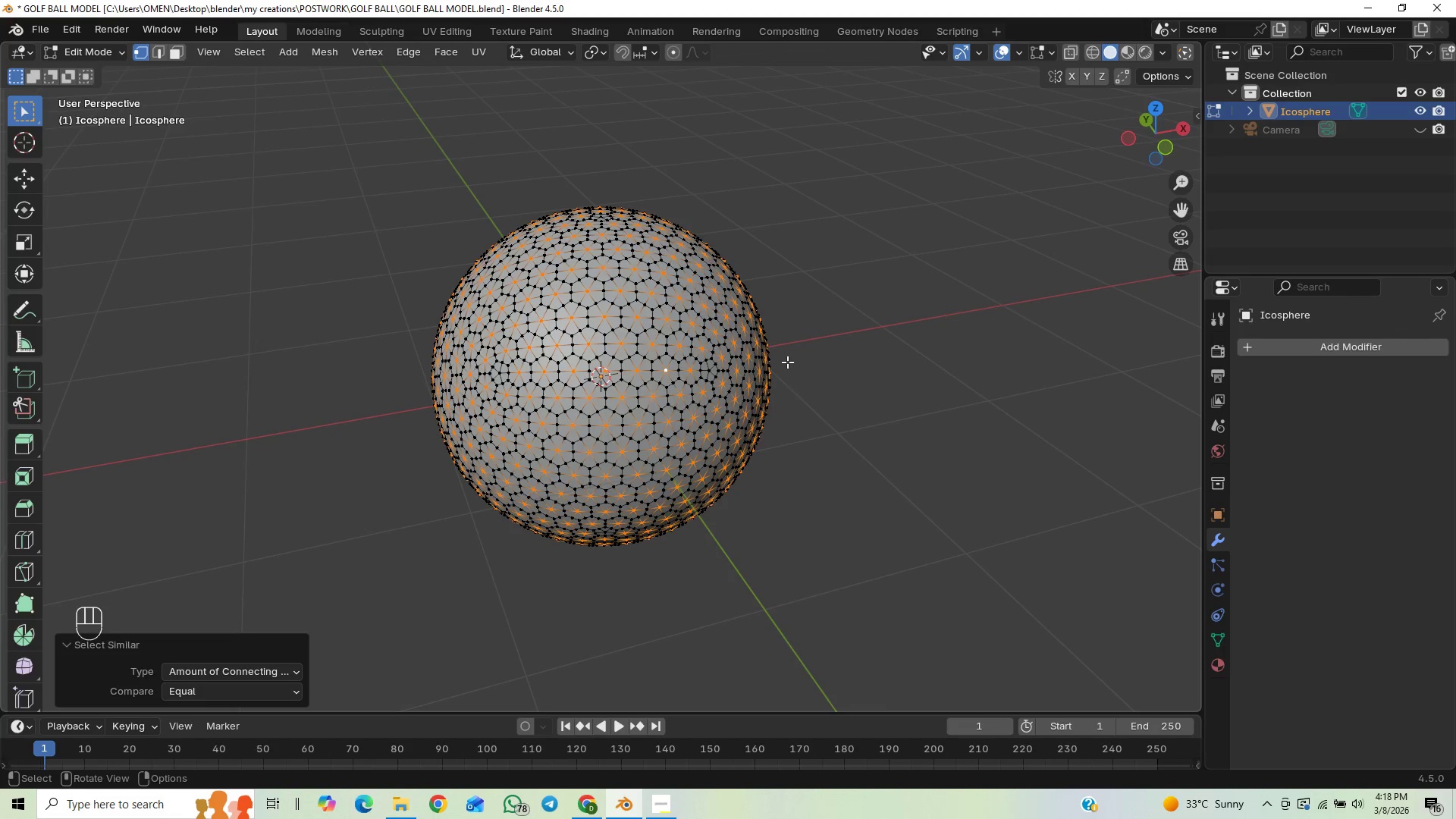 
middle_click([743, 443])
 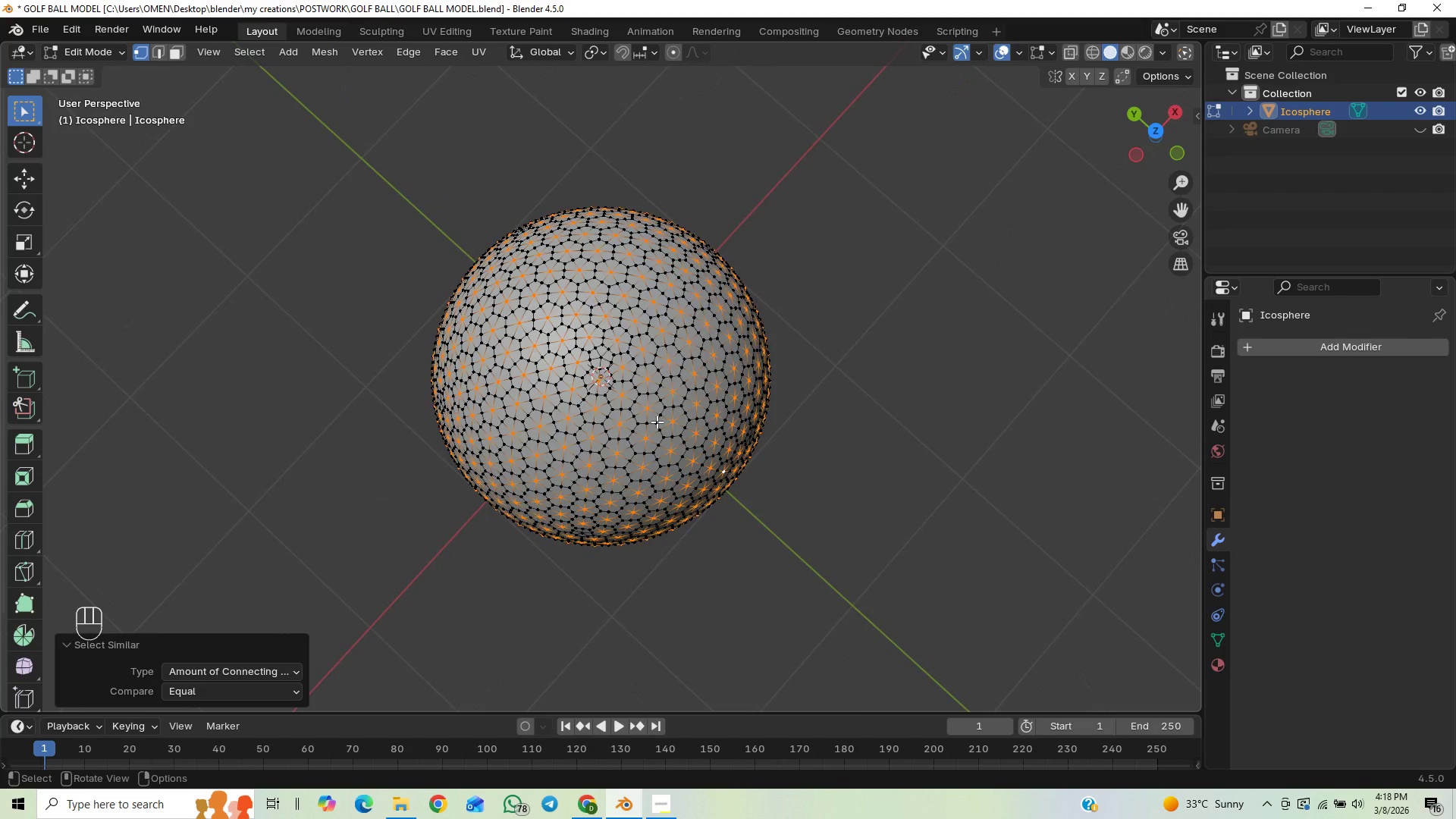 
scroll: coordinate [640, 413], scroll_direction: up, amount: 2.0
 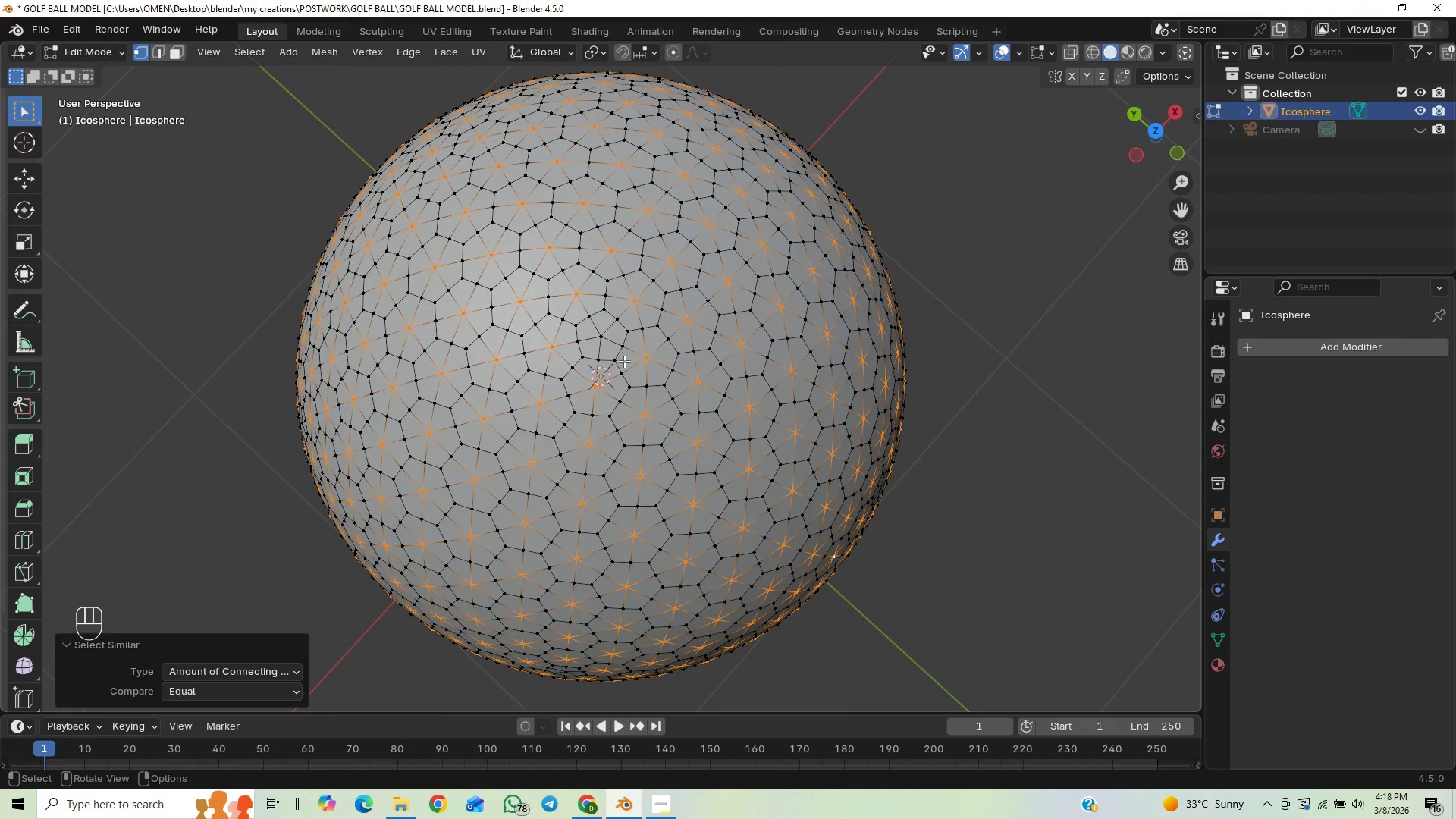 
hold_key(key=ShiftLeft, duration=1.51)
left_click([601, 334])
 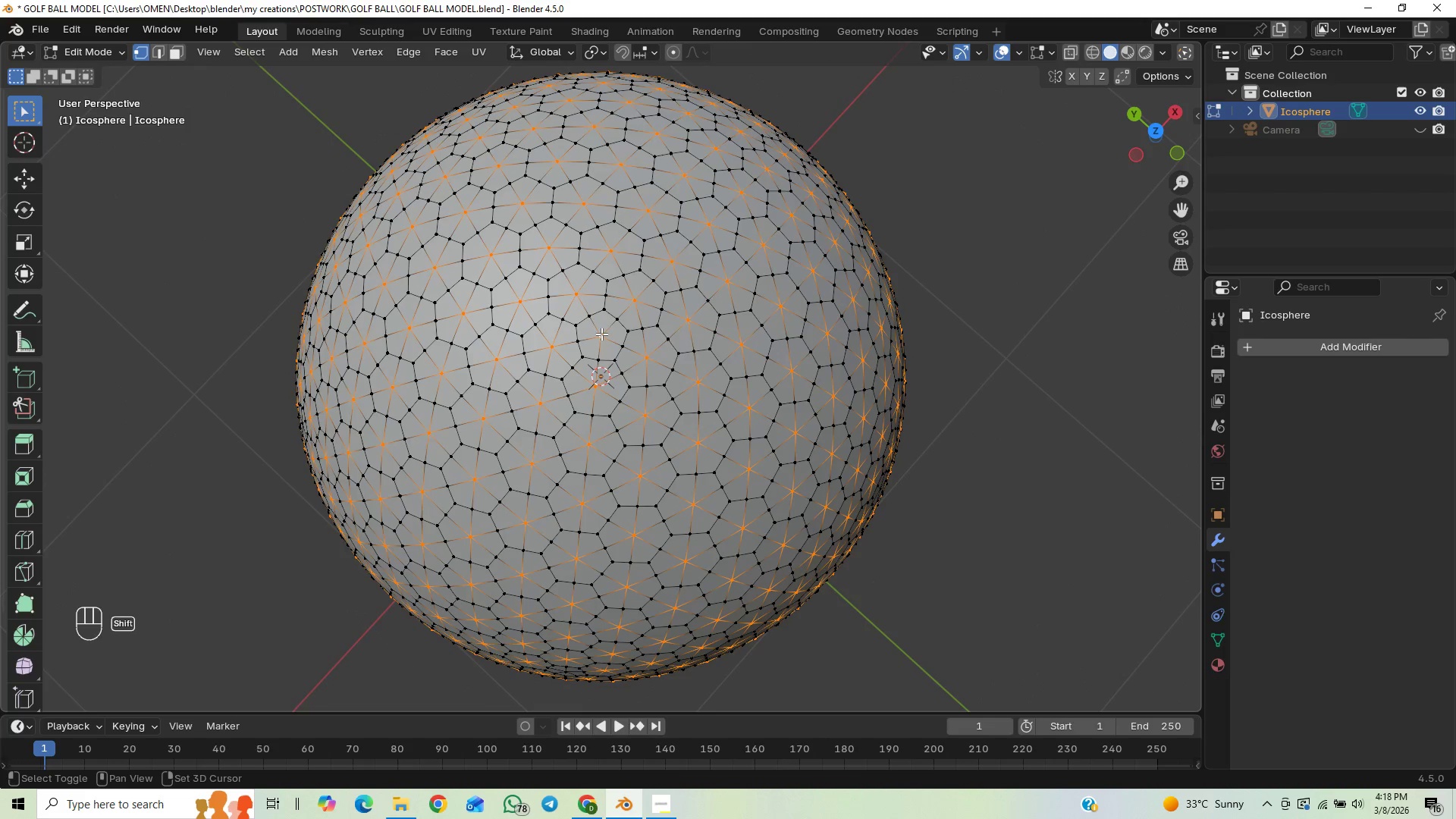 
key(Shift+ShiftLeft)
 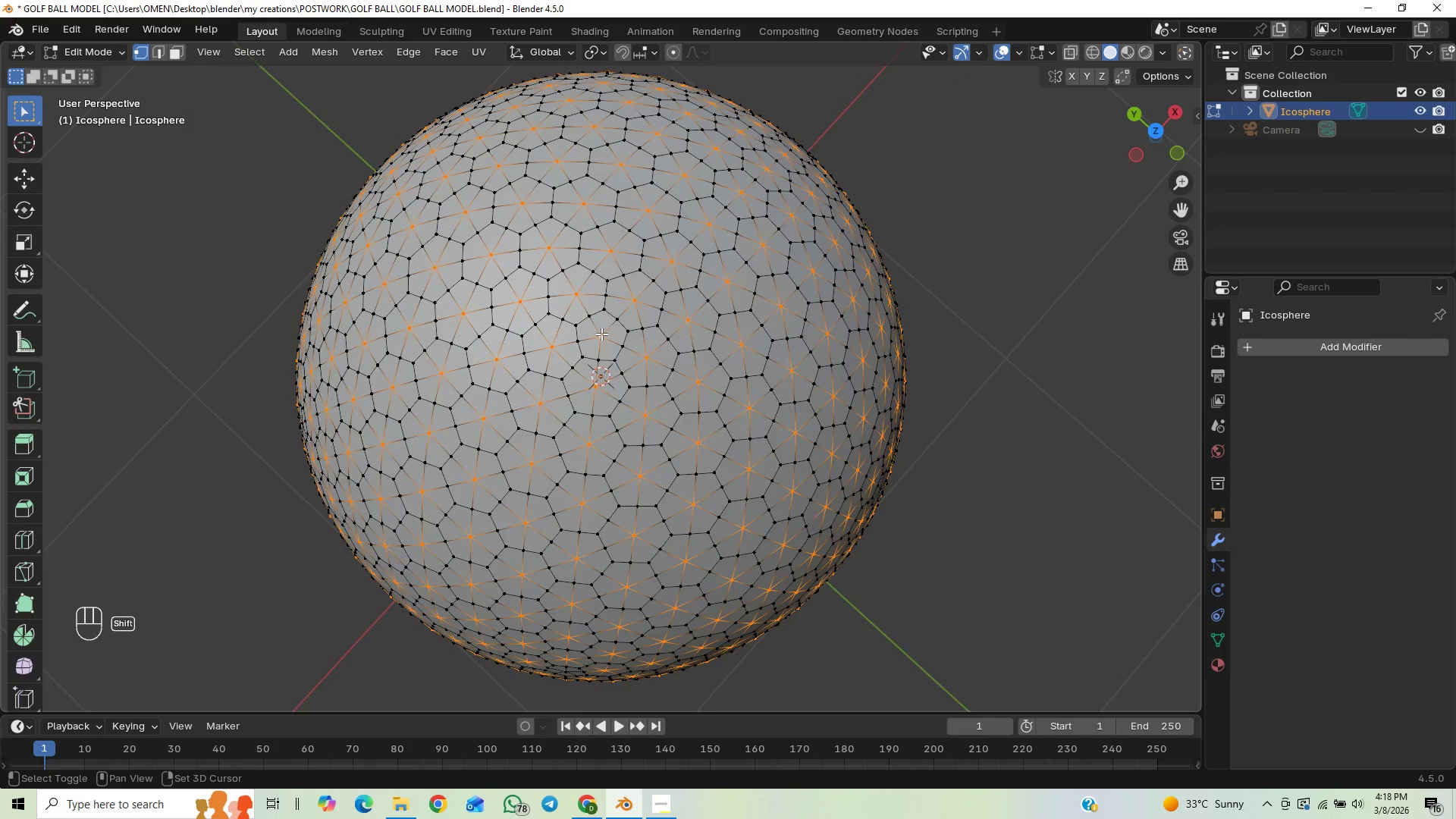 
key(Shift+ShiftLeft)
 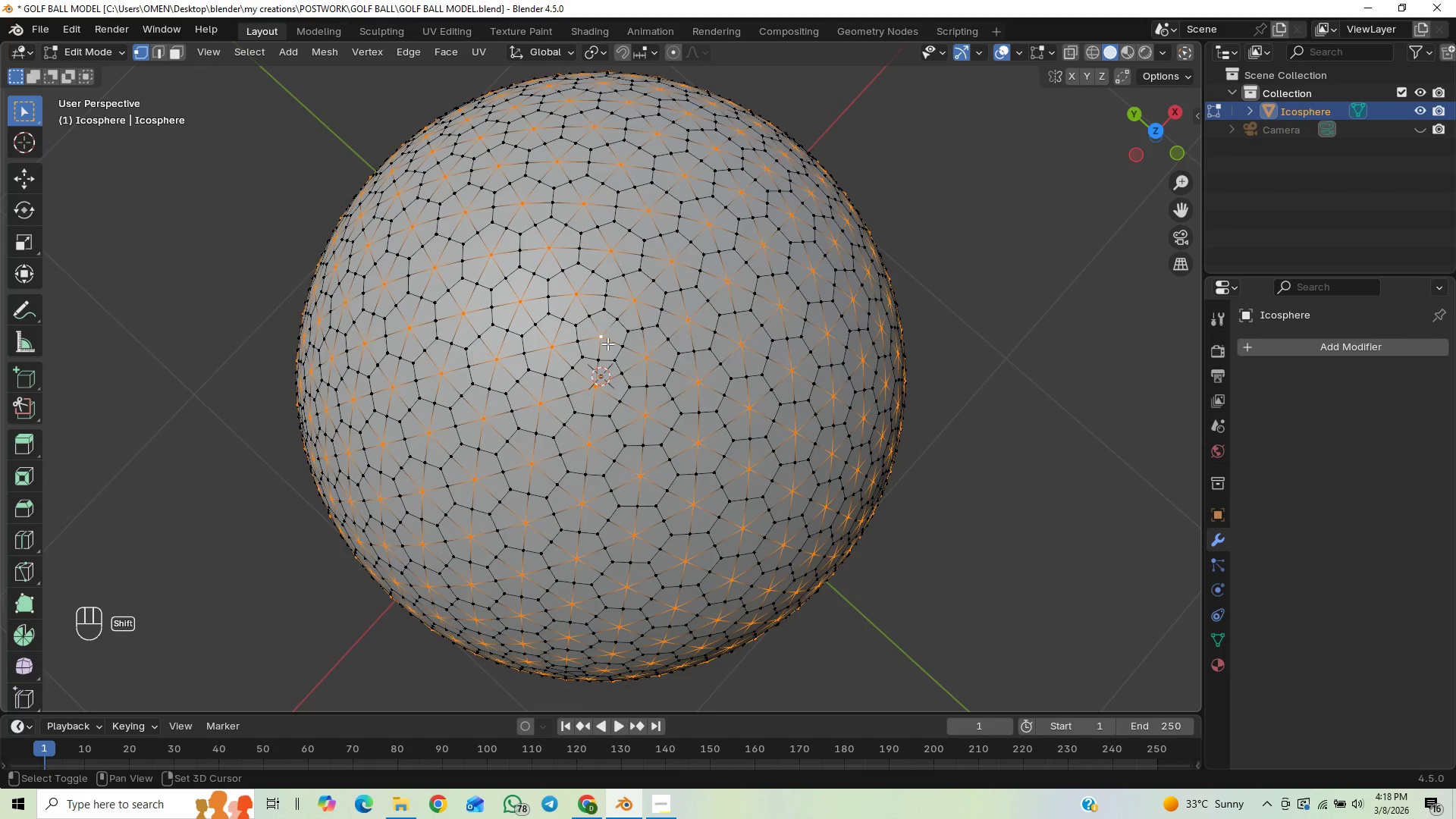 
key(Shift+ShiftLeft)
 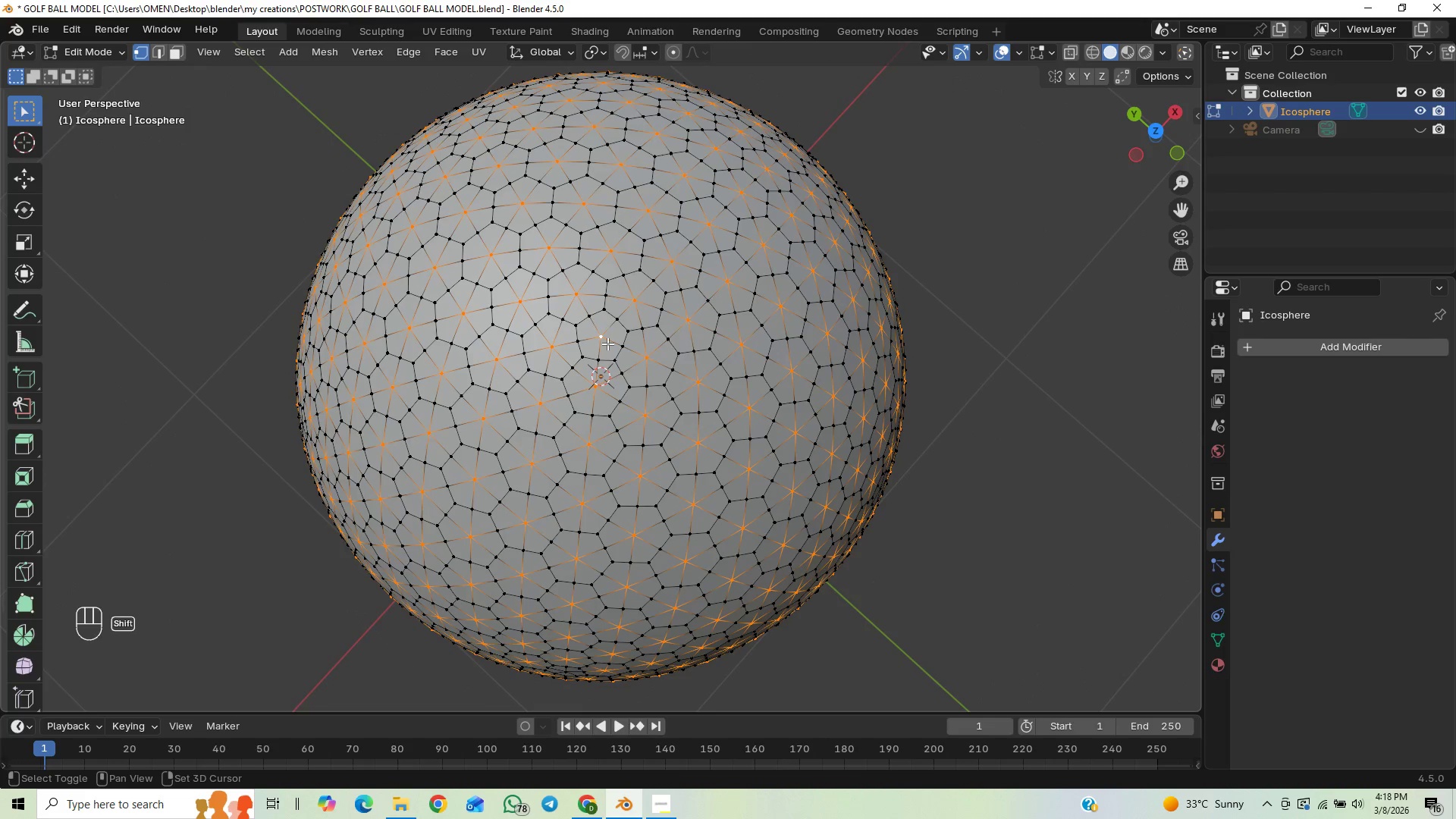 
key(Shift+ShiftLeft)
 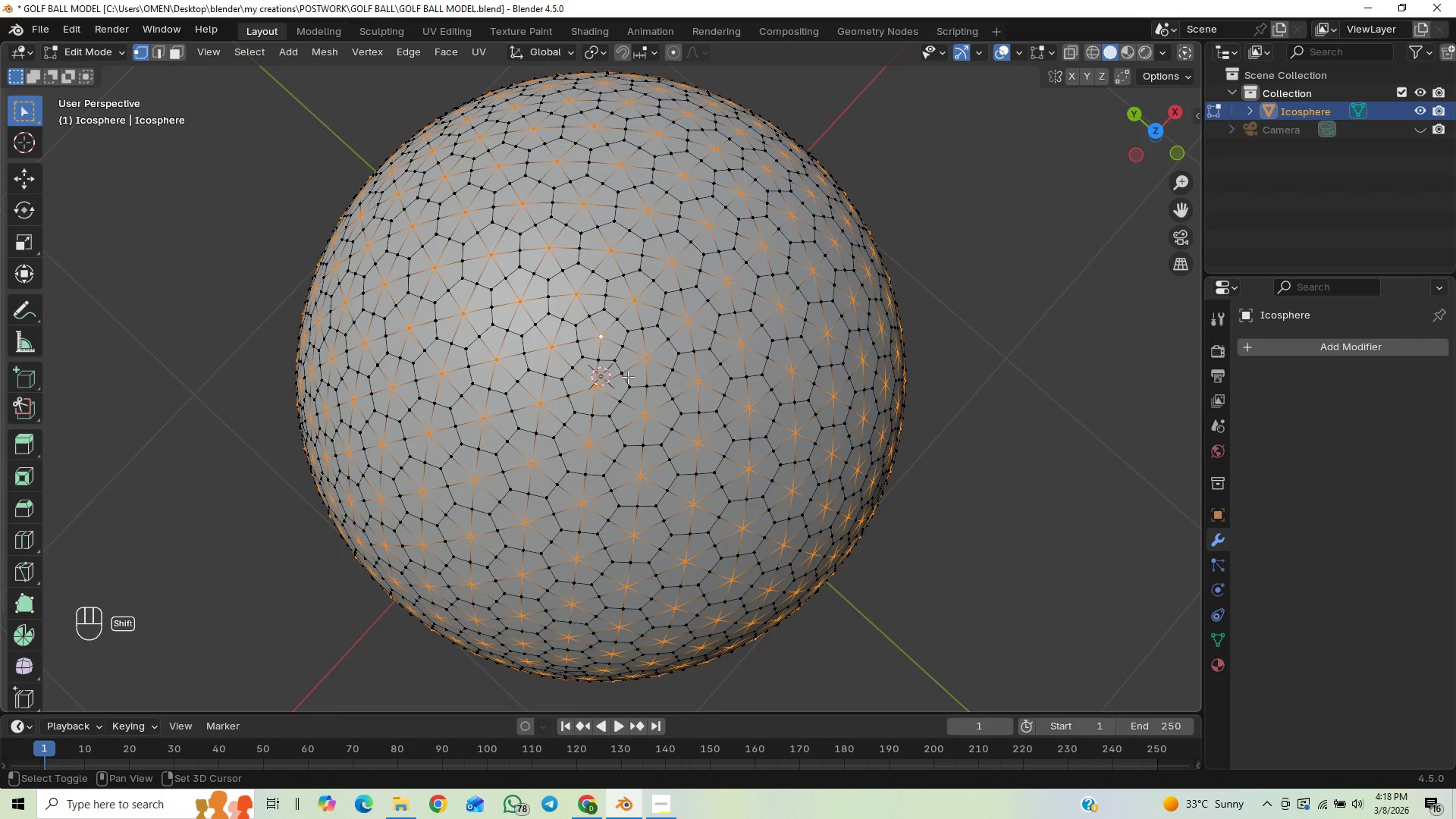 
key(Shift+ShiftLeft)
 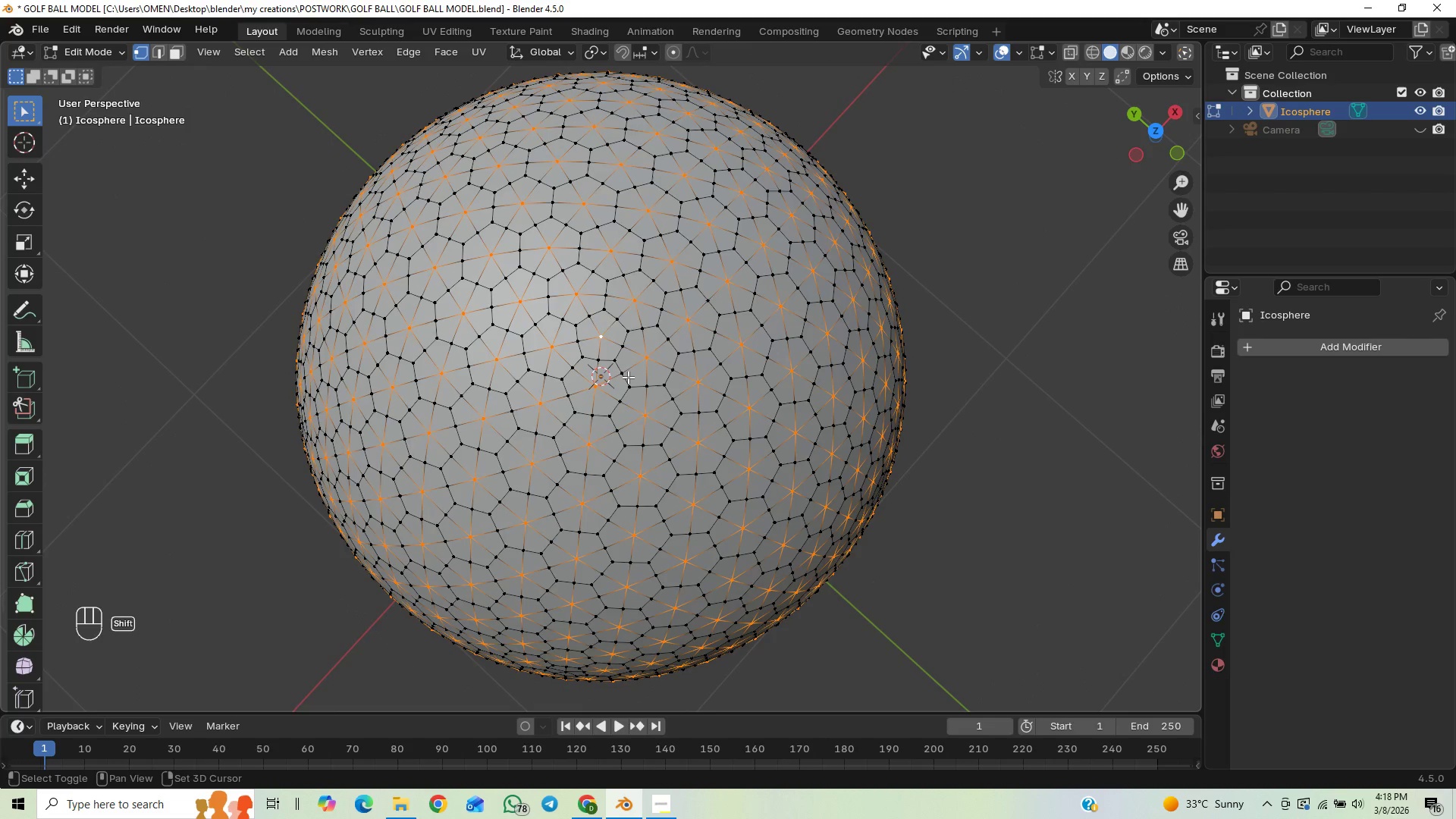 
key(Shift+ShiftLeft)
 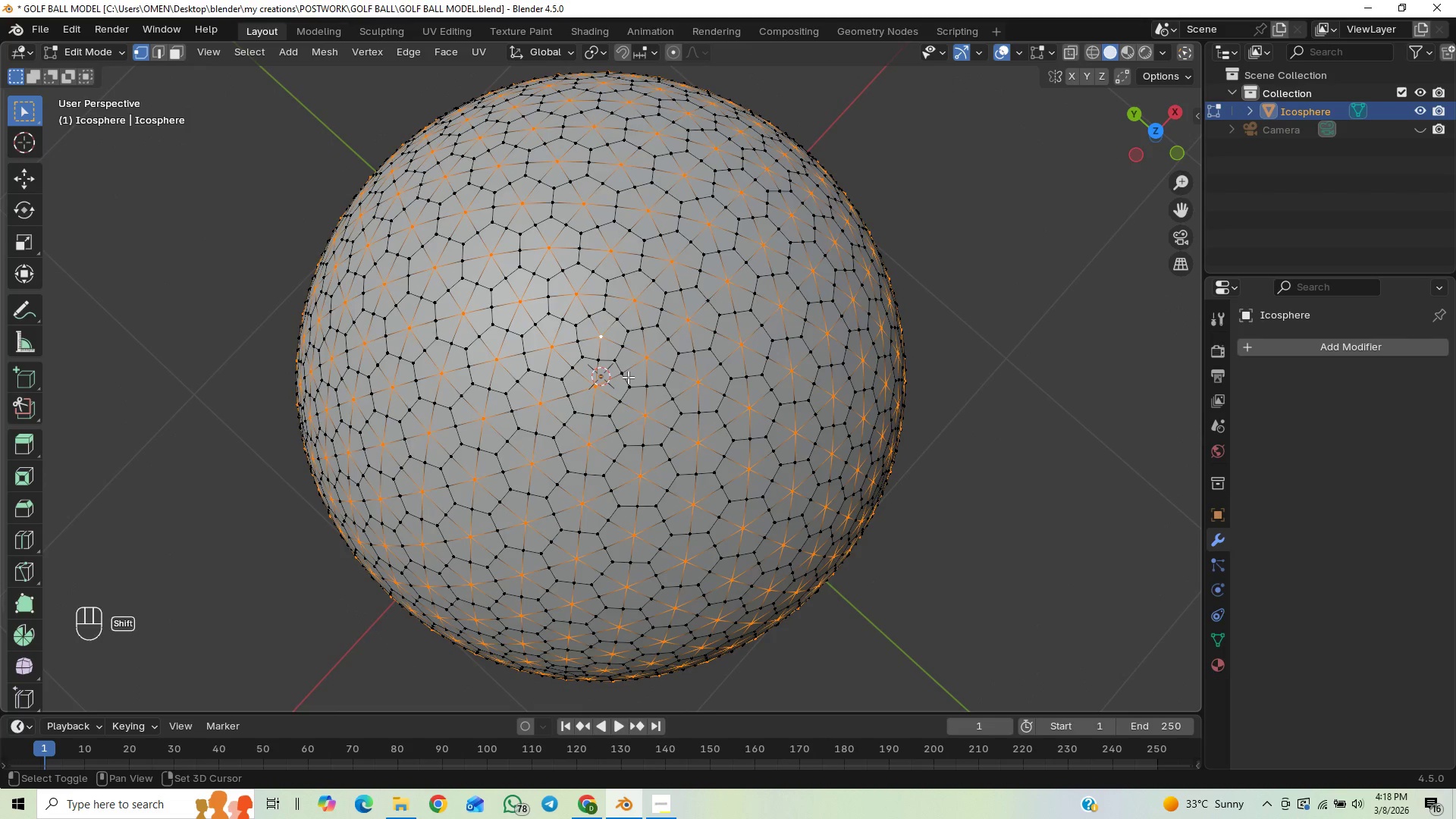 
key(Shift+ShiftLeft)
 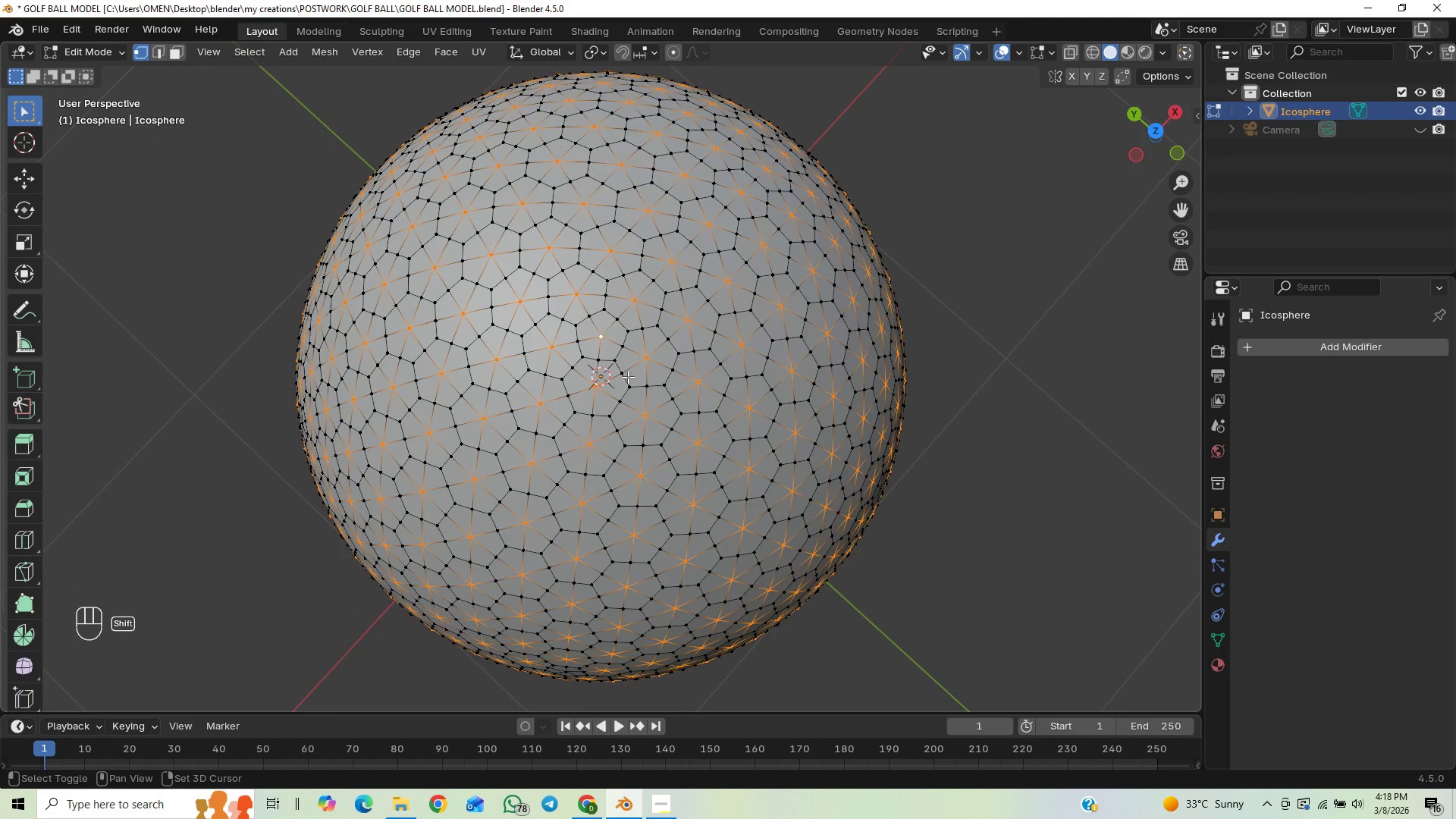 
key(Shift+ShiftLeft)
 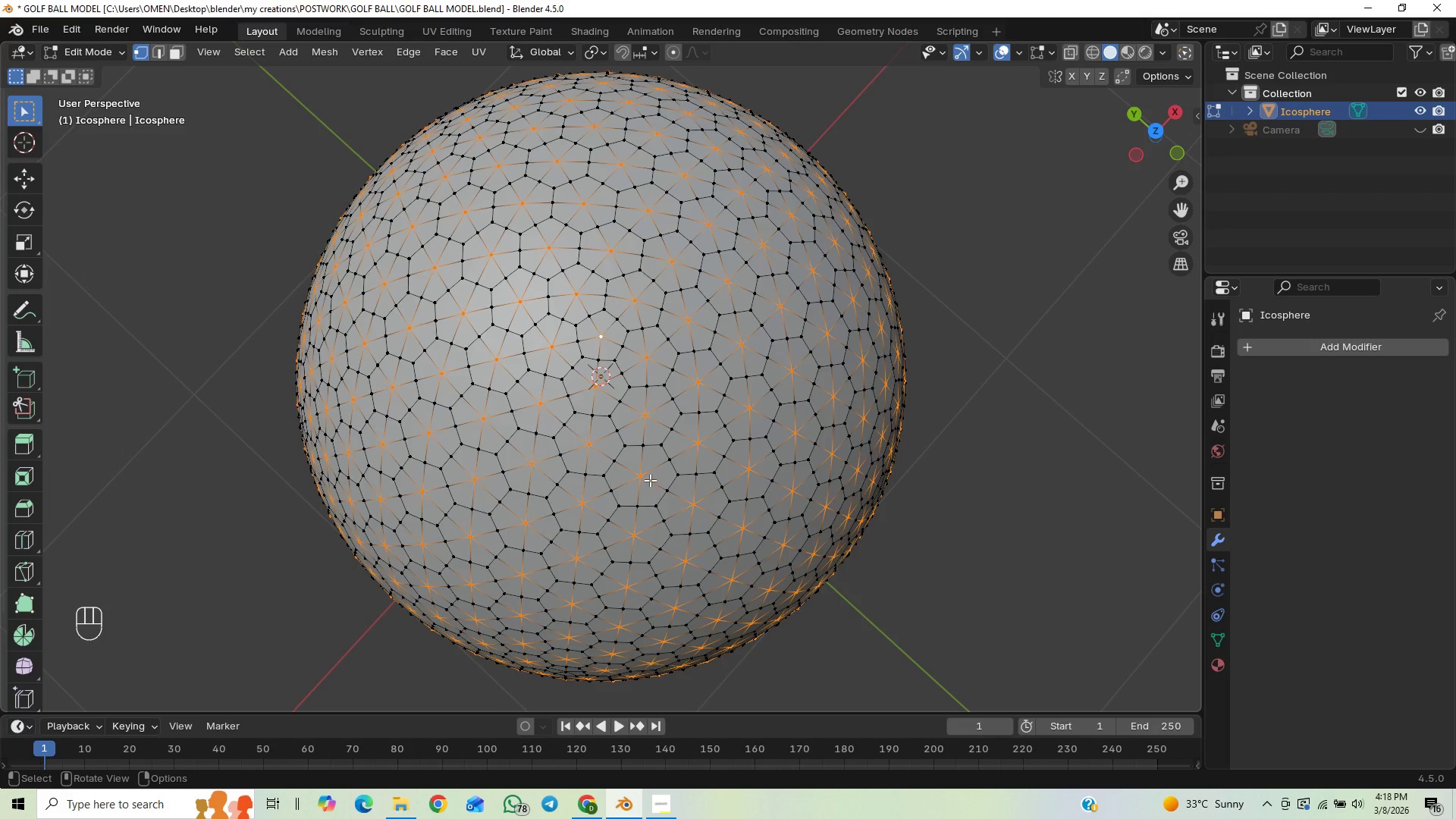 
scroll: coordinate [651, 480], scroll_direction: down, amount: 1.0
 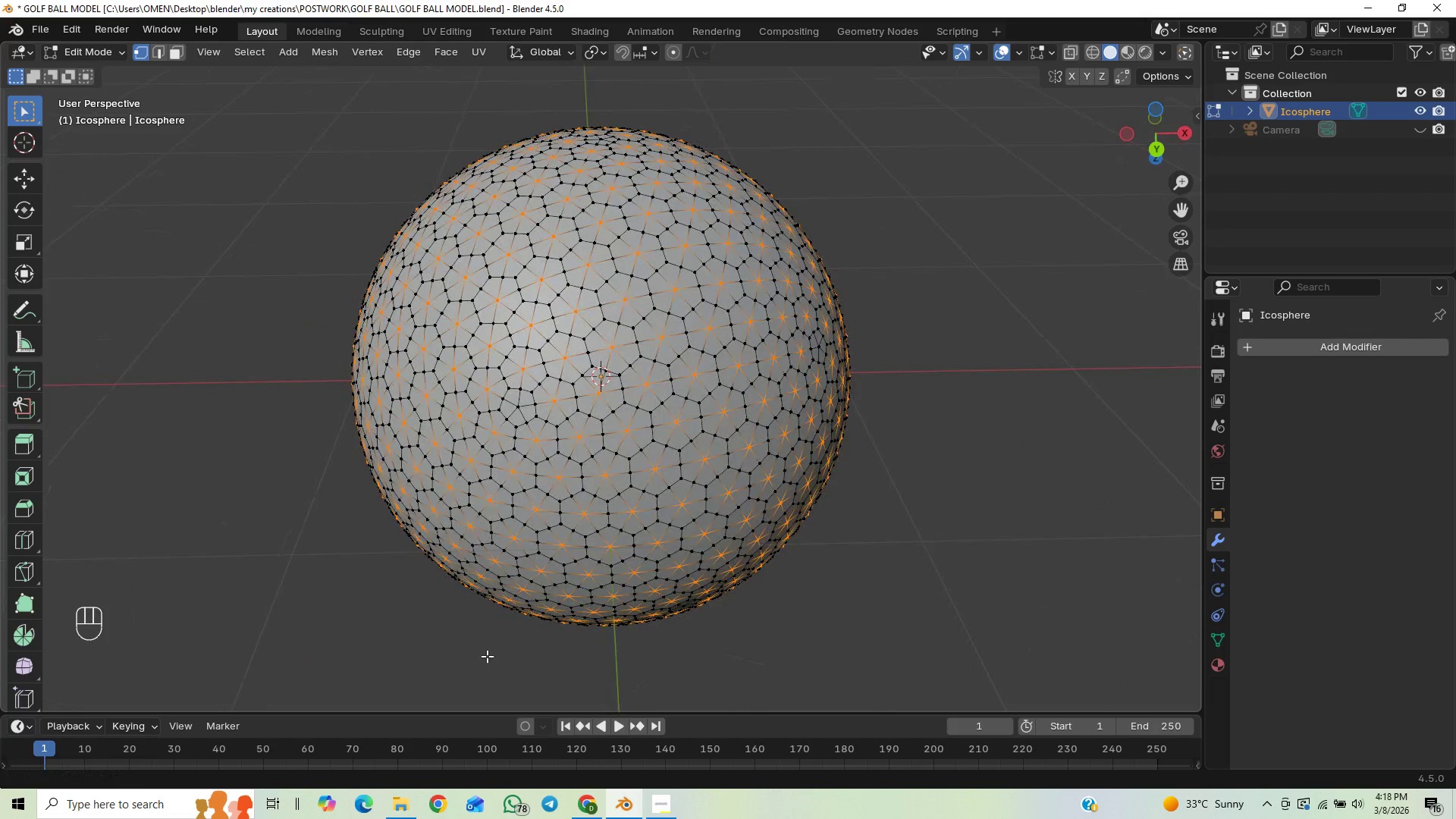 
wait(5.08)
 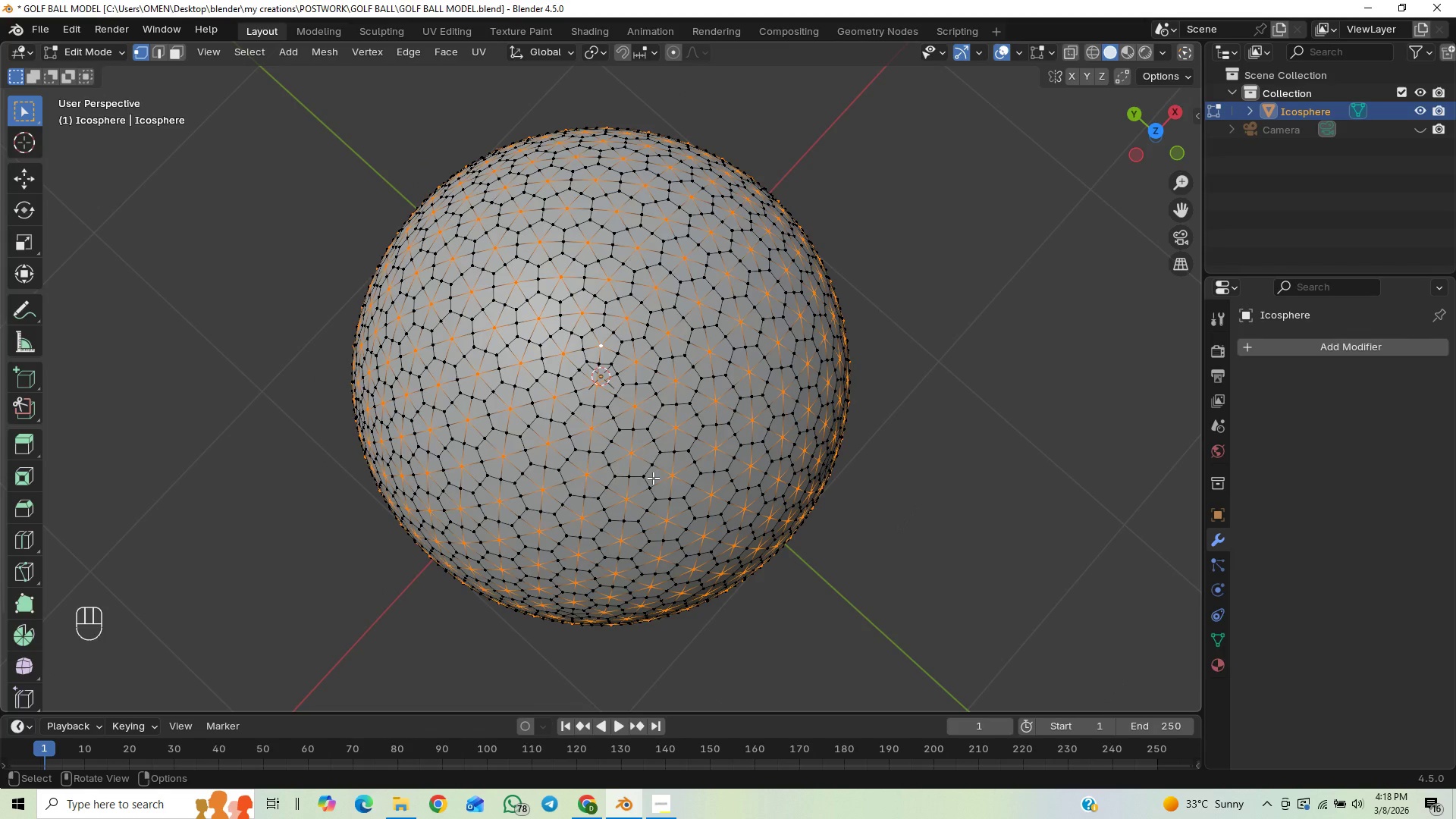 
key(Home)
 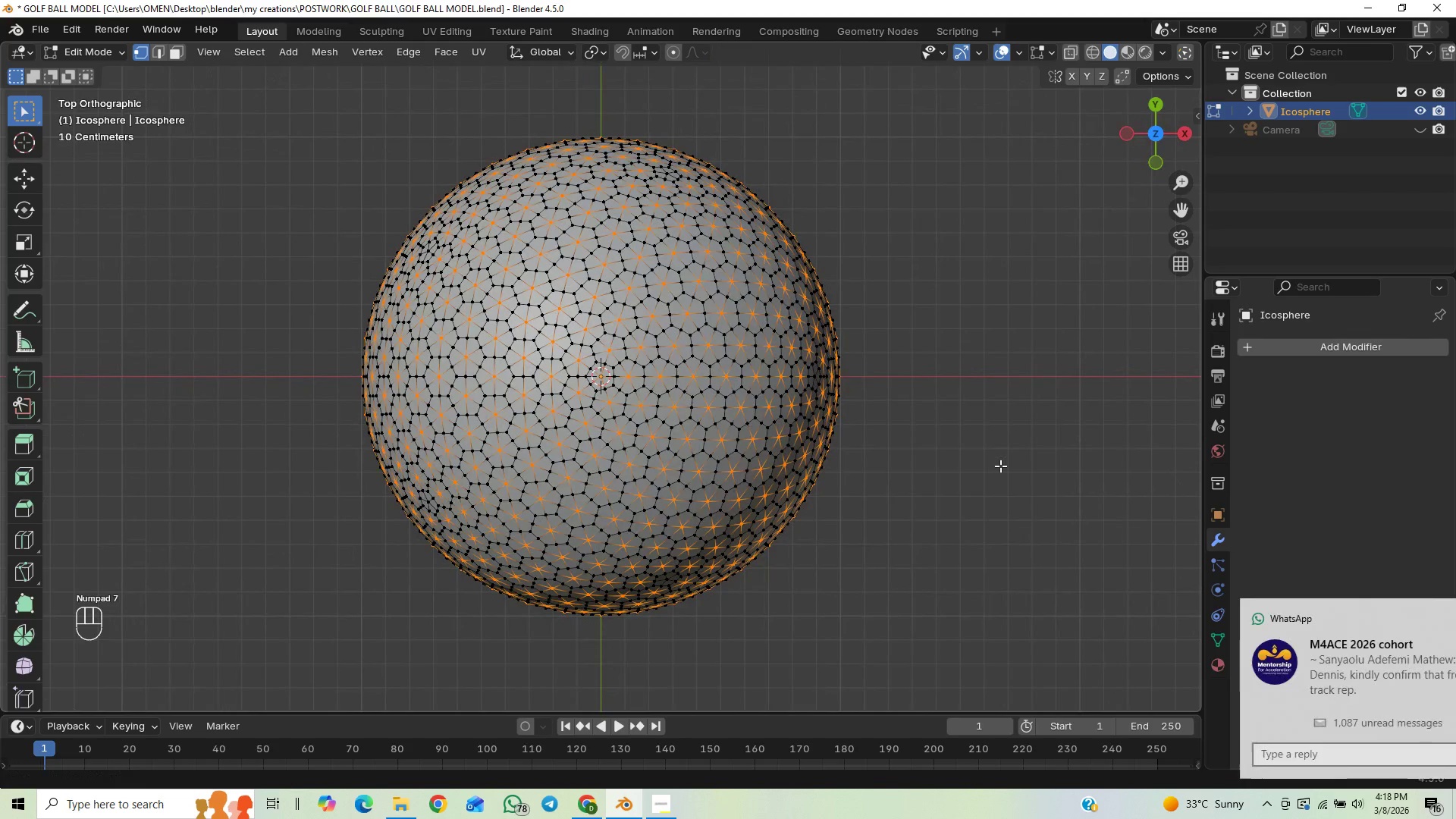 
key(Shift+Home)
 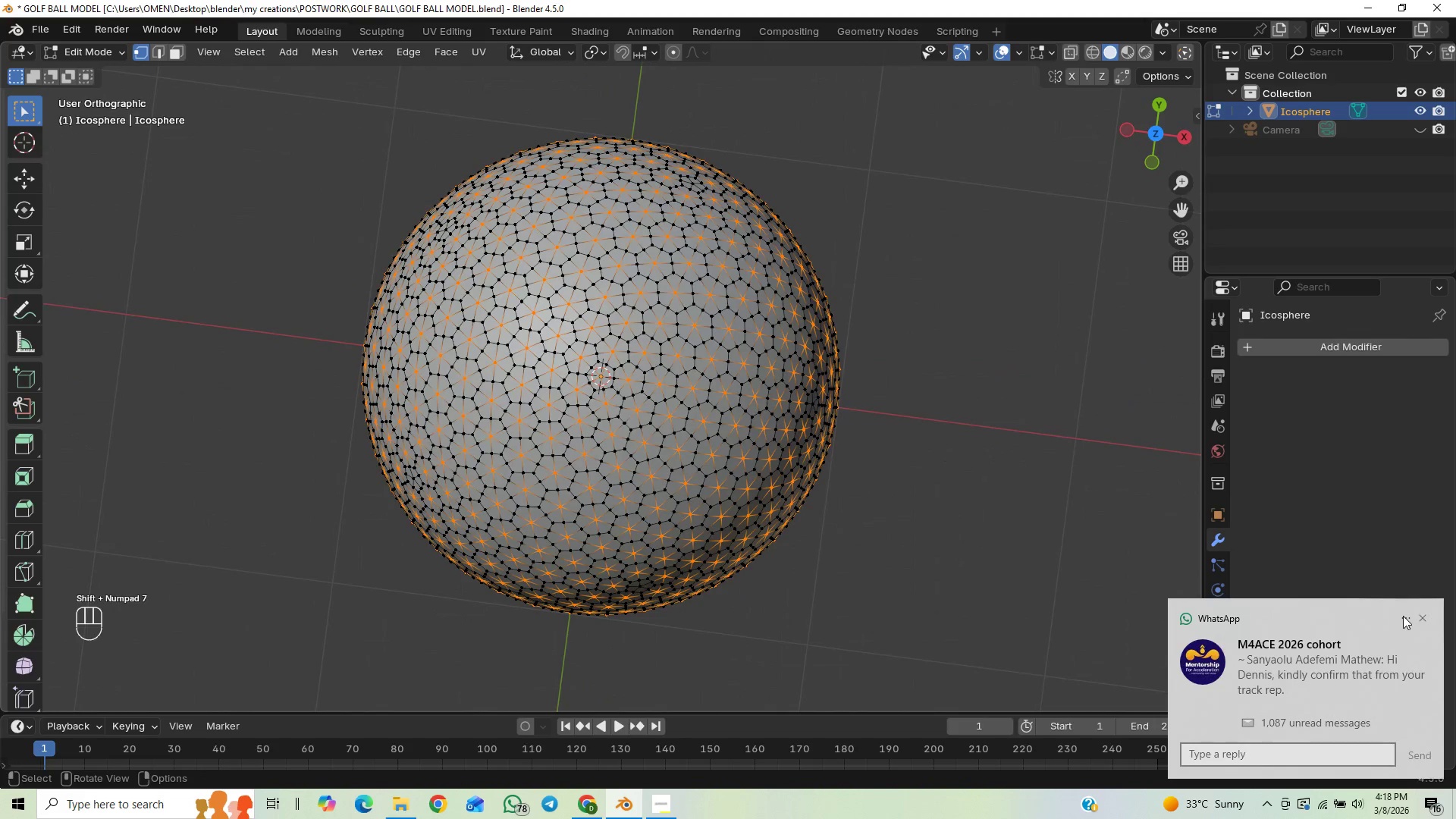 
left_click([1426, 615])
 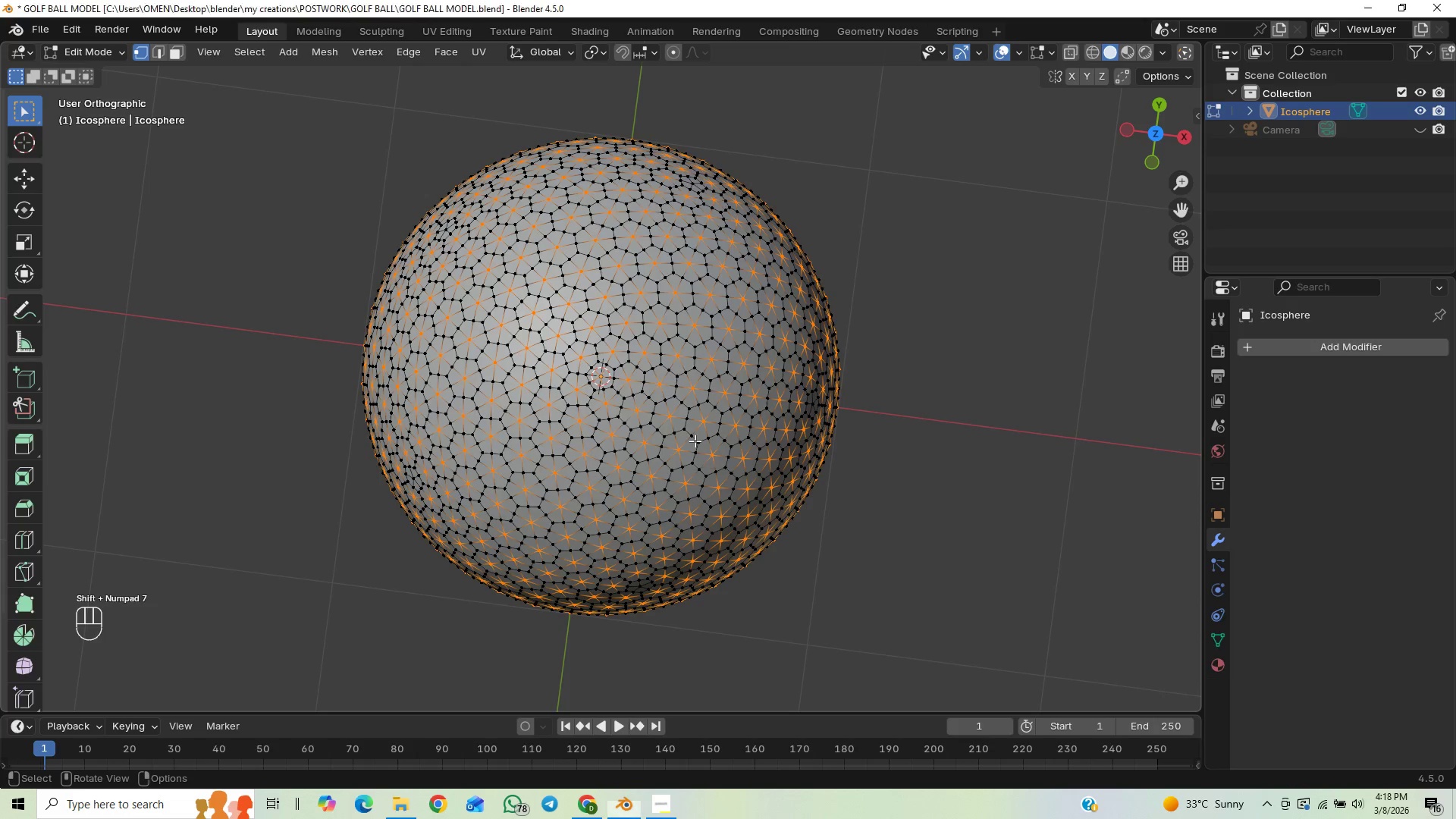 
scroll: coordinate [695, 441], scroll_direction: down, amount: 1.0
 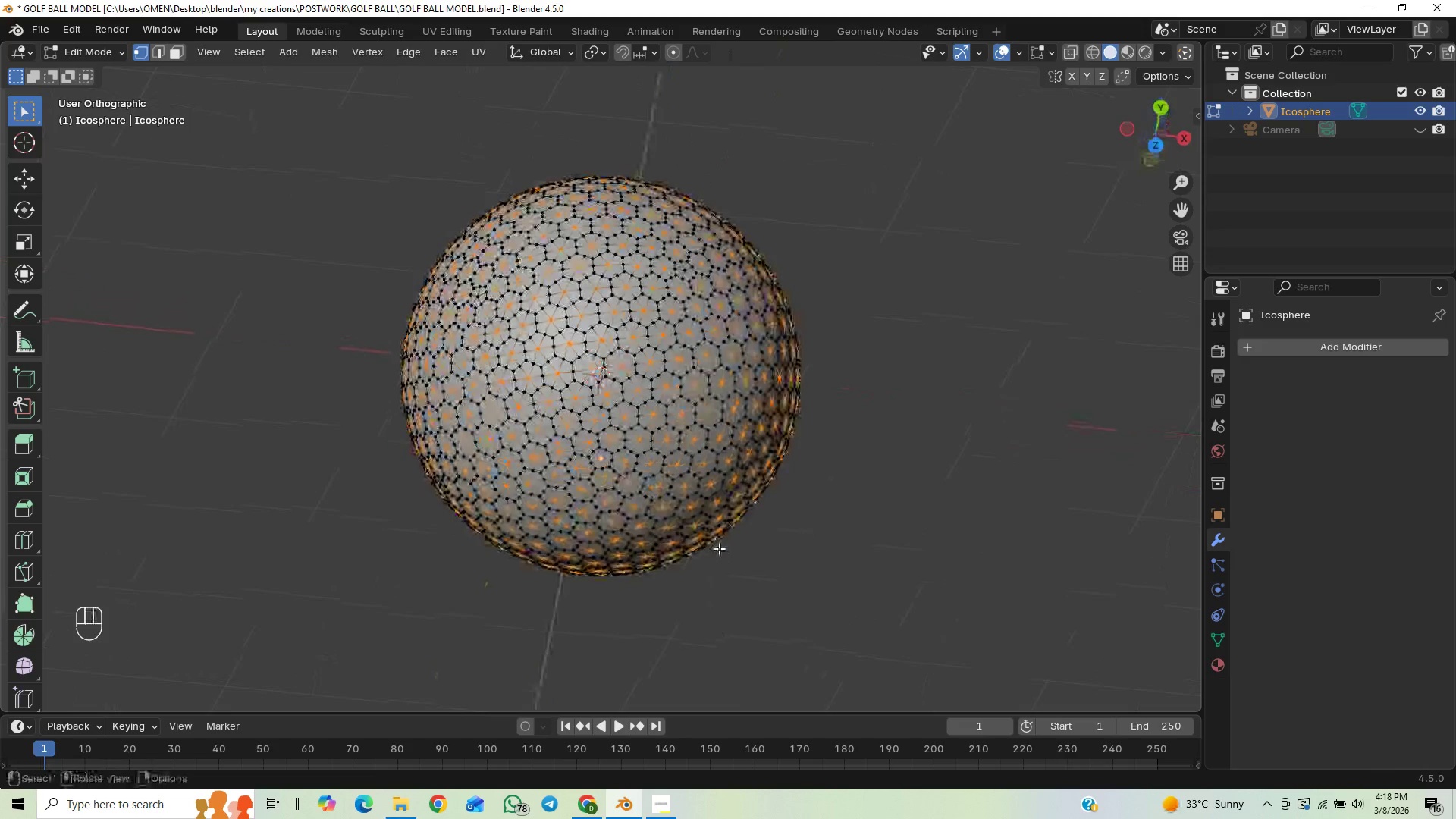 
key(Home)
 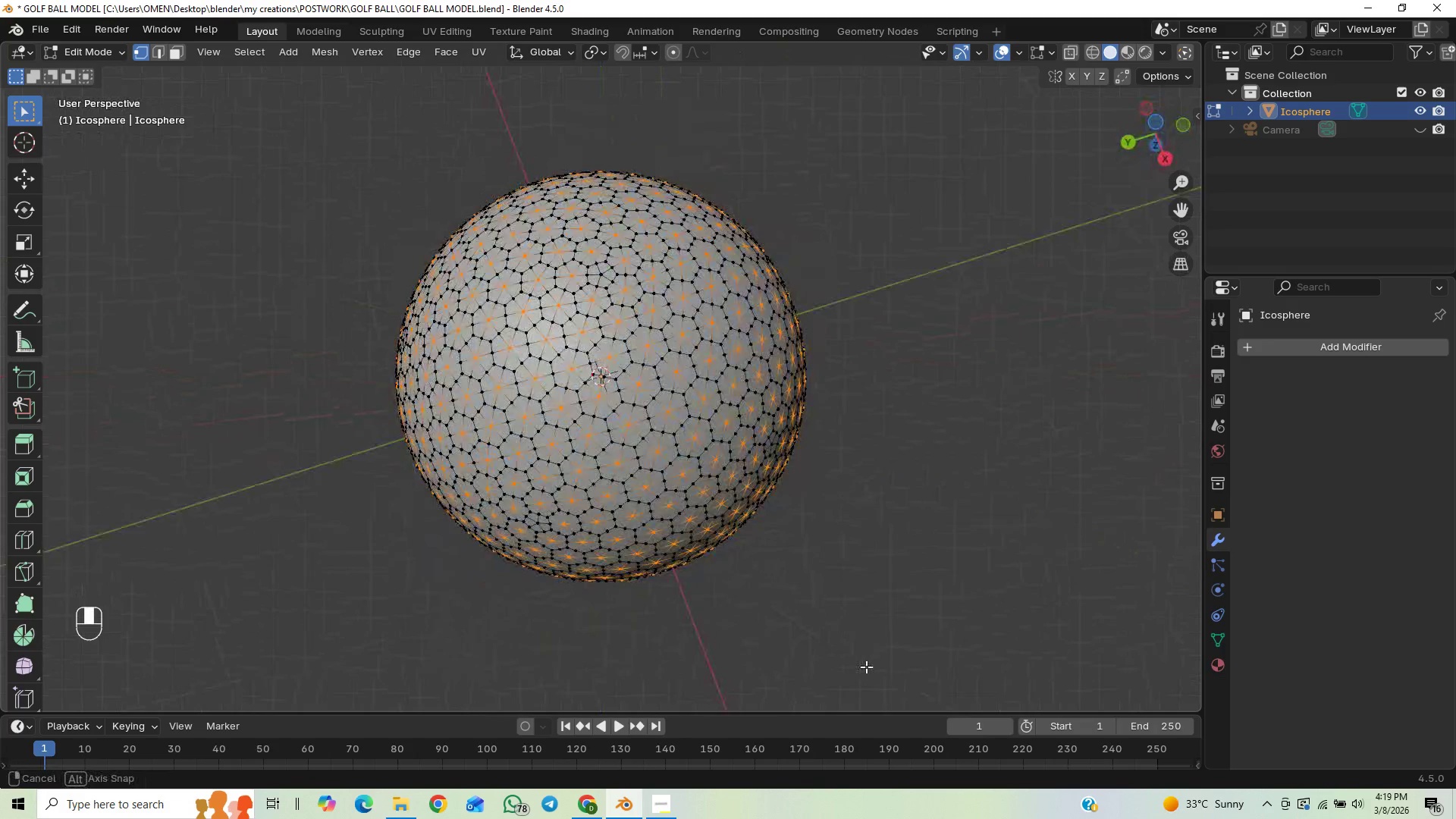 
middle_click([896, 676])
 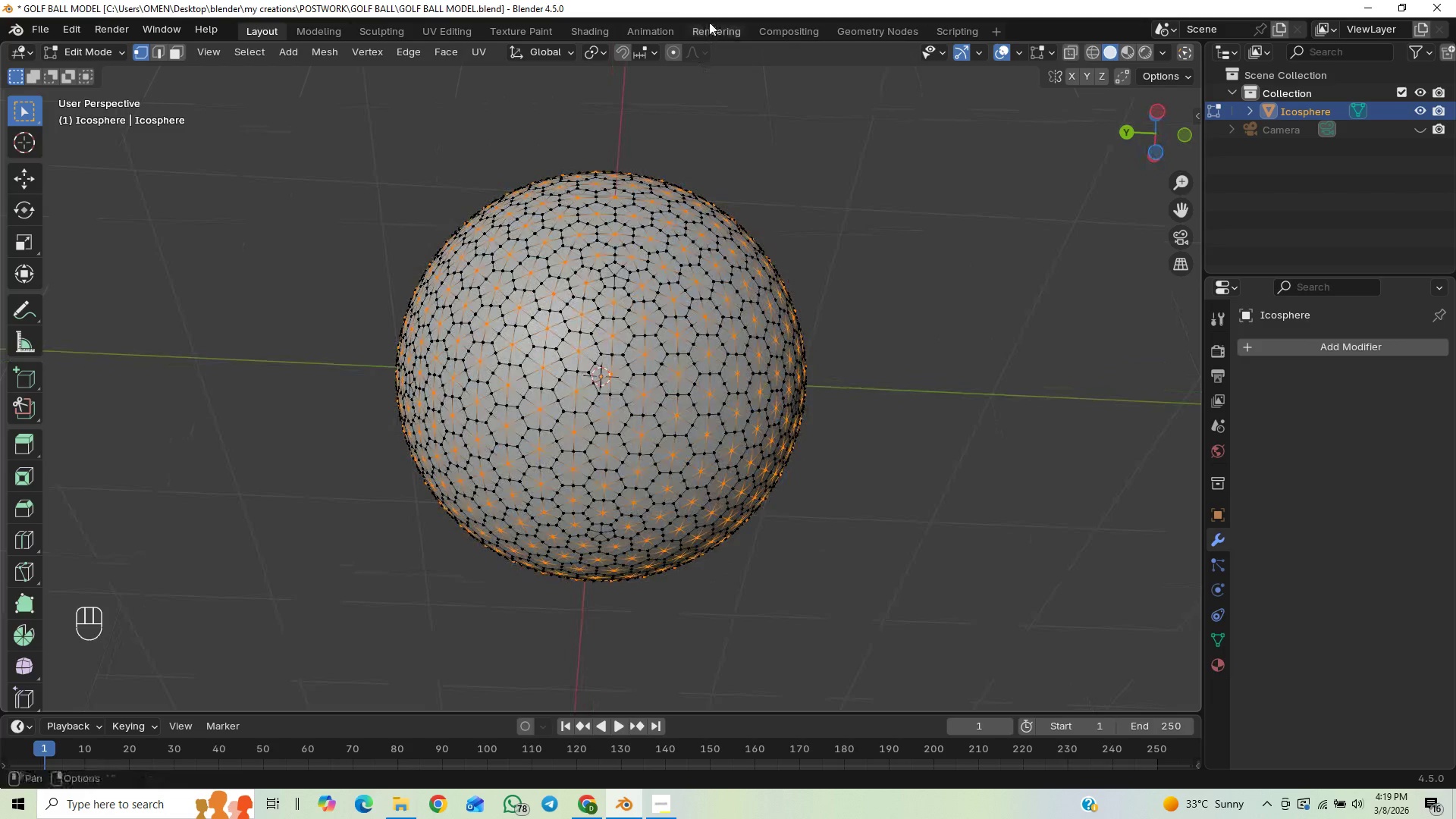 
key(End)
 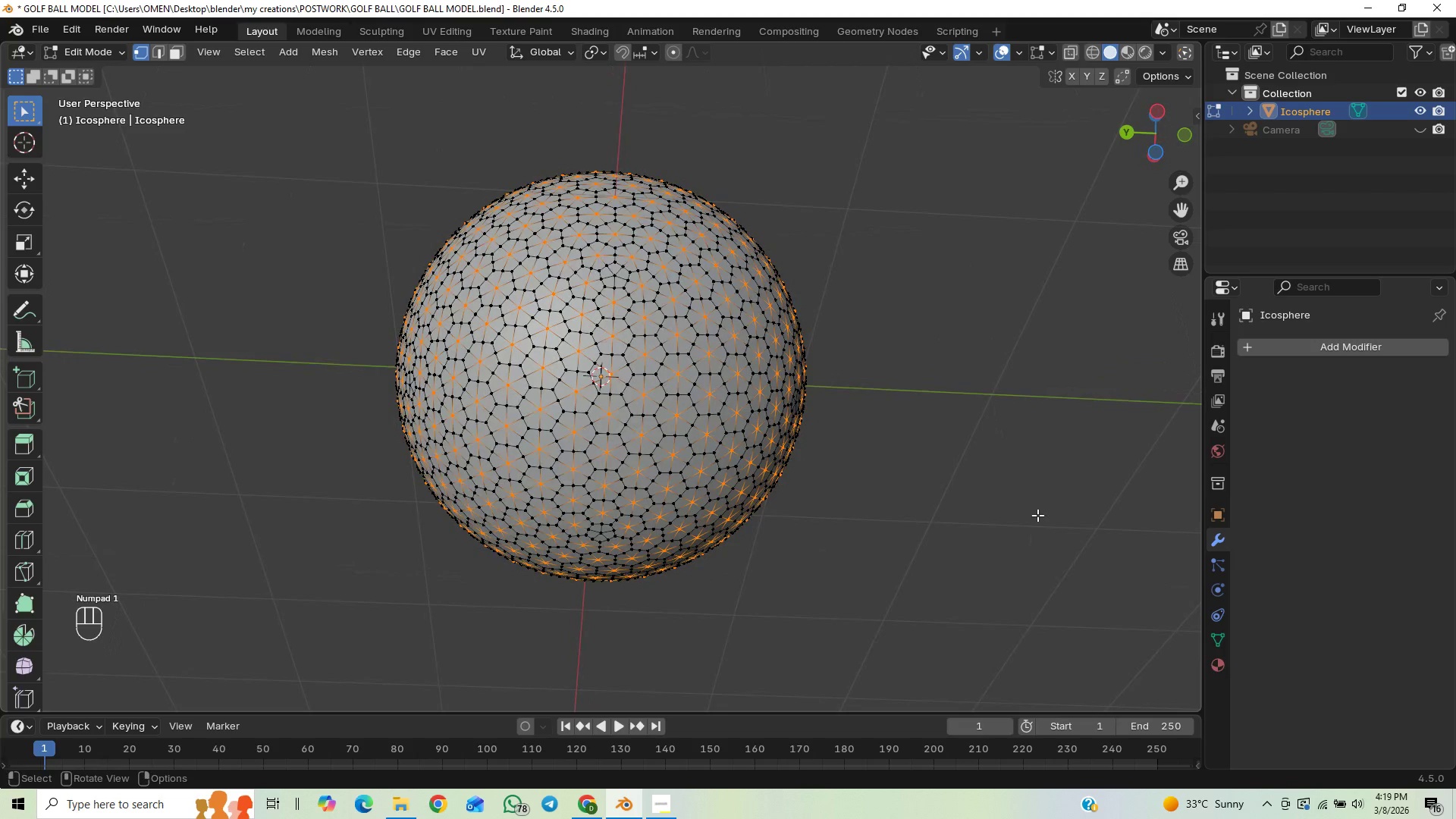 
key(End)
 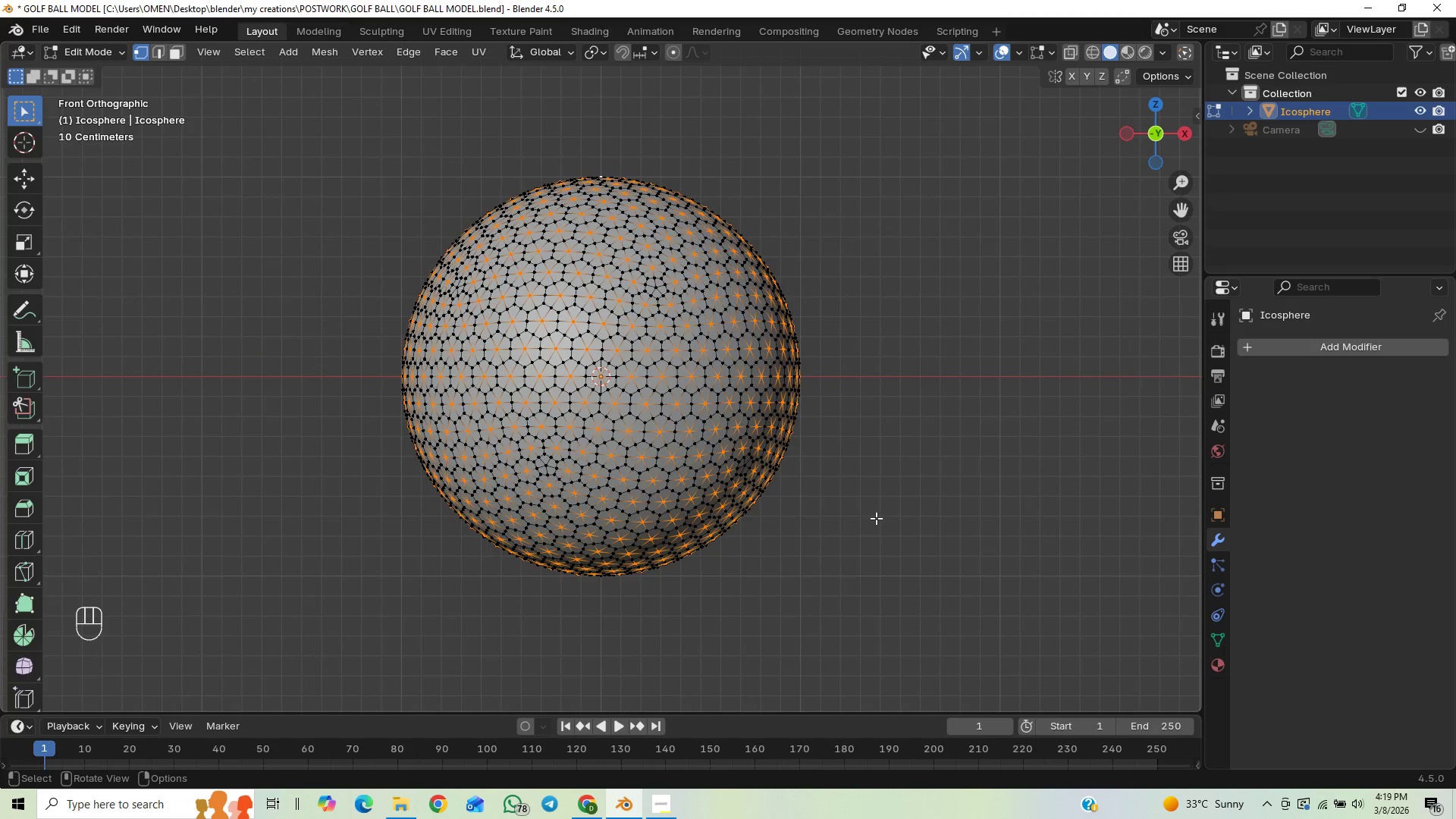 
wait(6.83)
 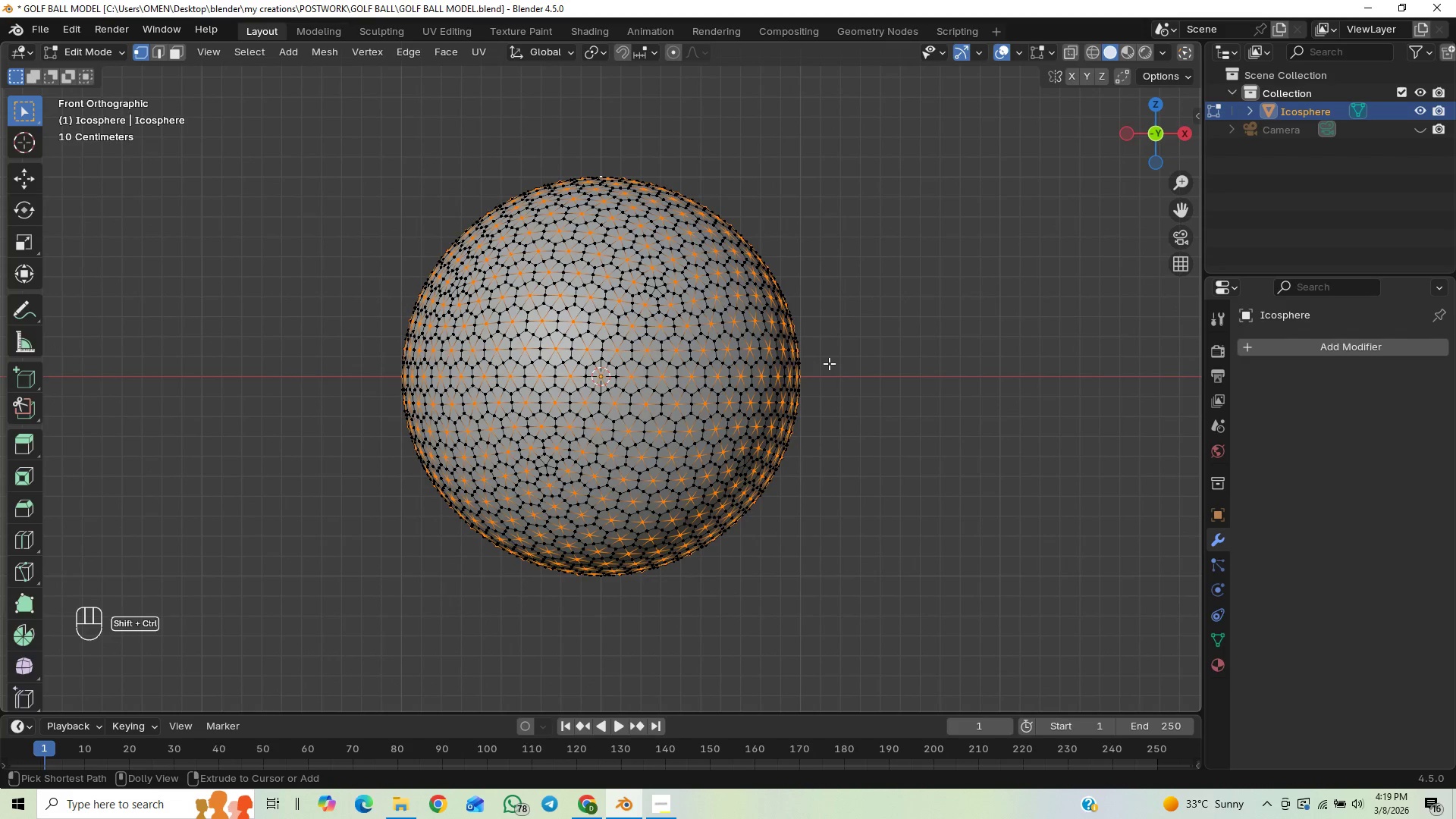 
key(Control+Shift+B)
 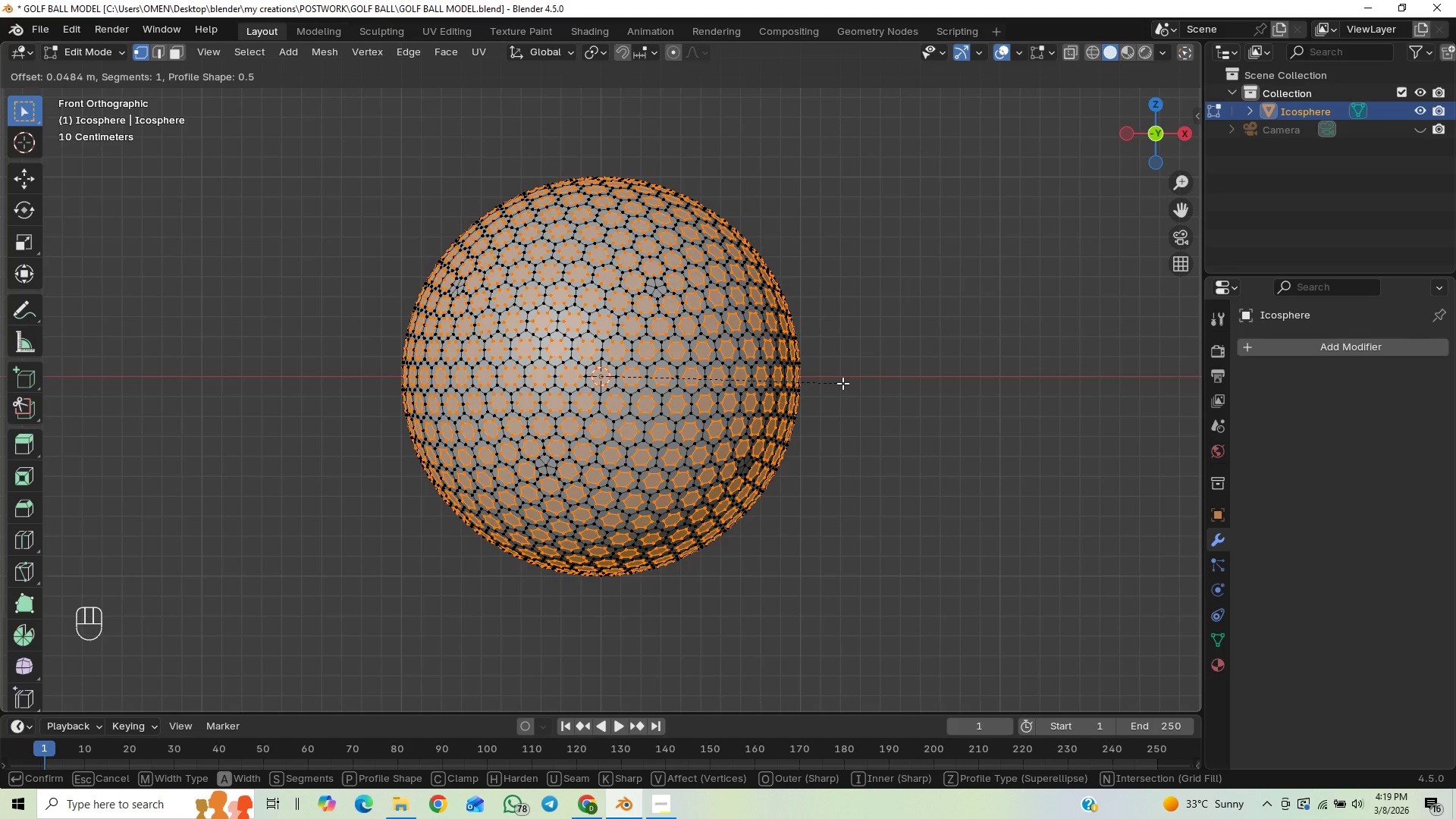 
hold_key(key=ShiftLeft, duration=1.5)
 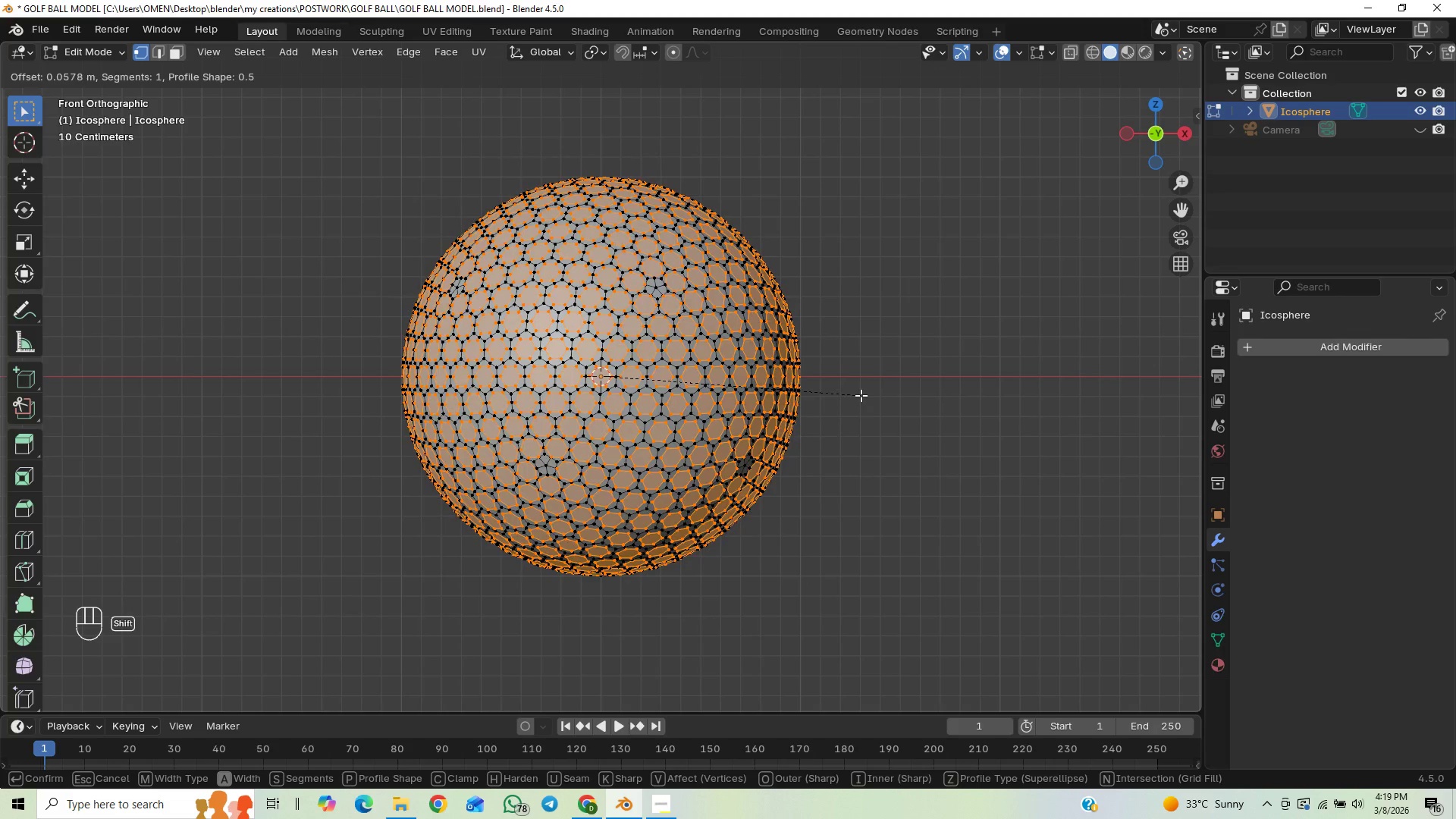 
hold_key(key=ShiftLeft, duration=1.5)
 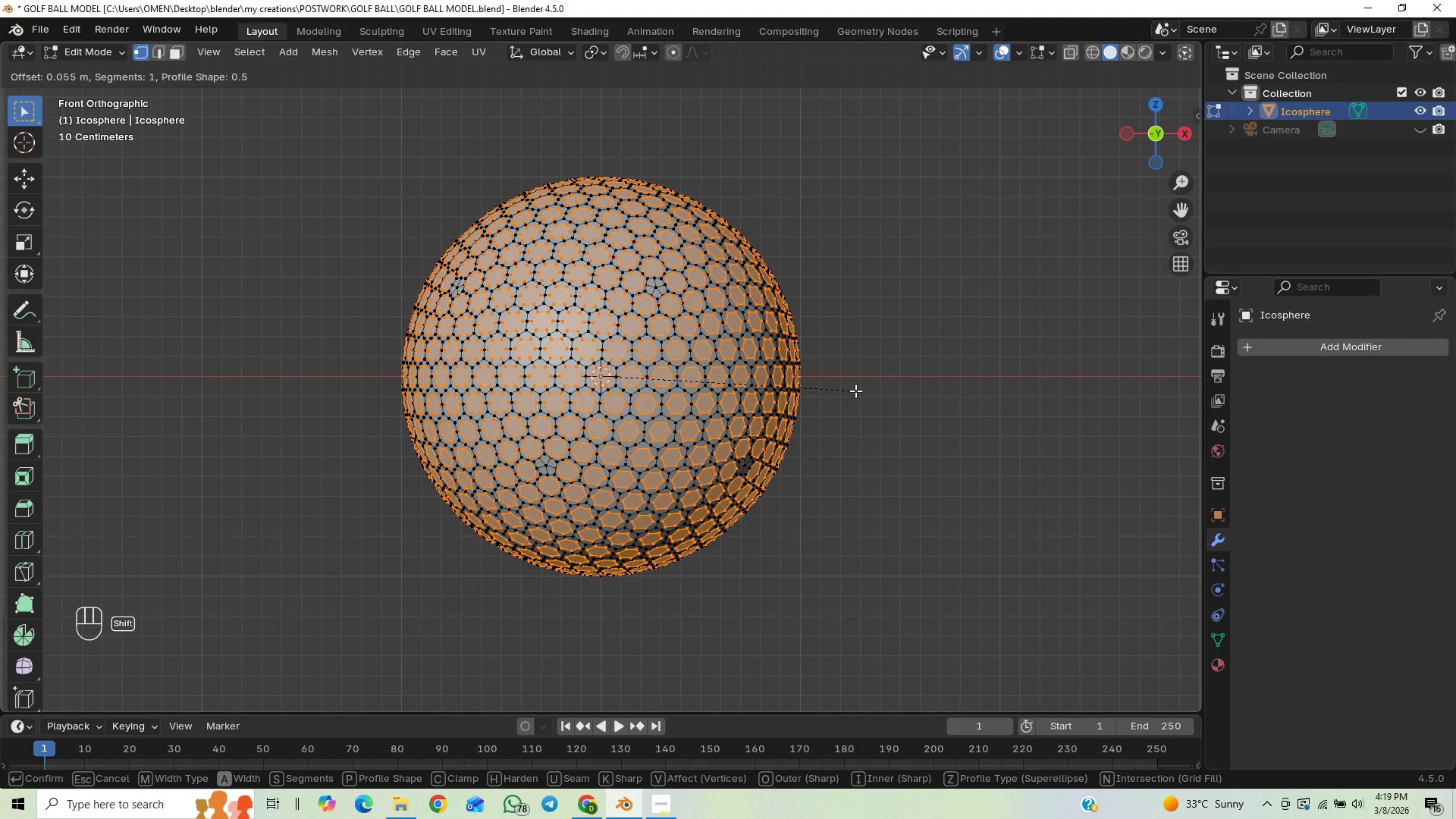 
hold_key(key=ShiftLeft, duration=1.52)
 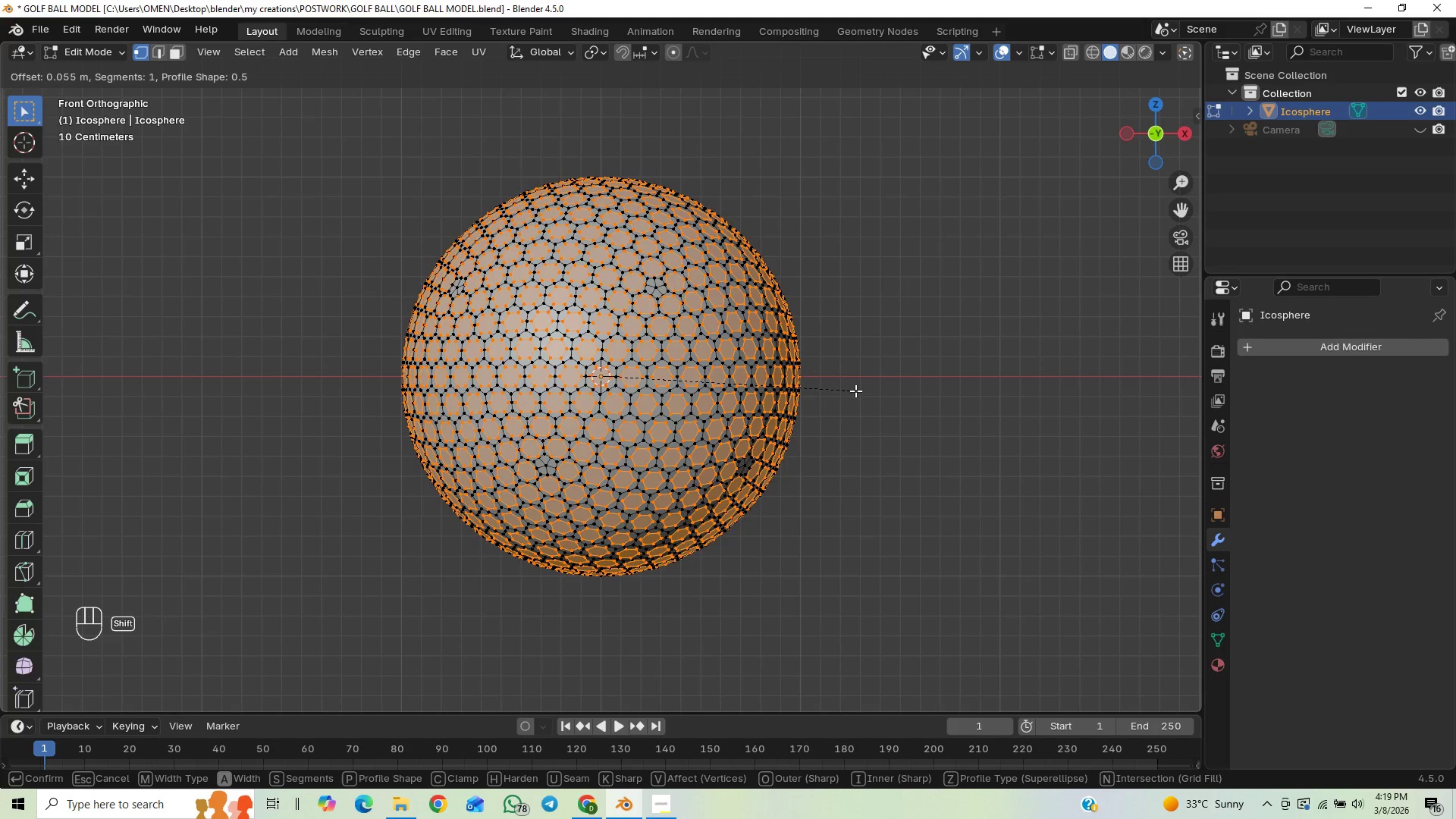 
hold_key(key=ShiftLeft, duration=1.5)
 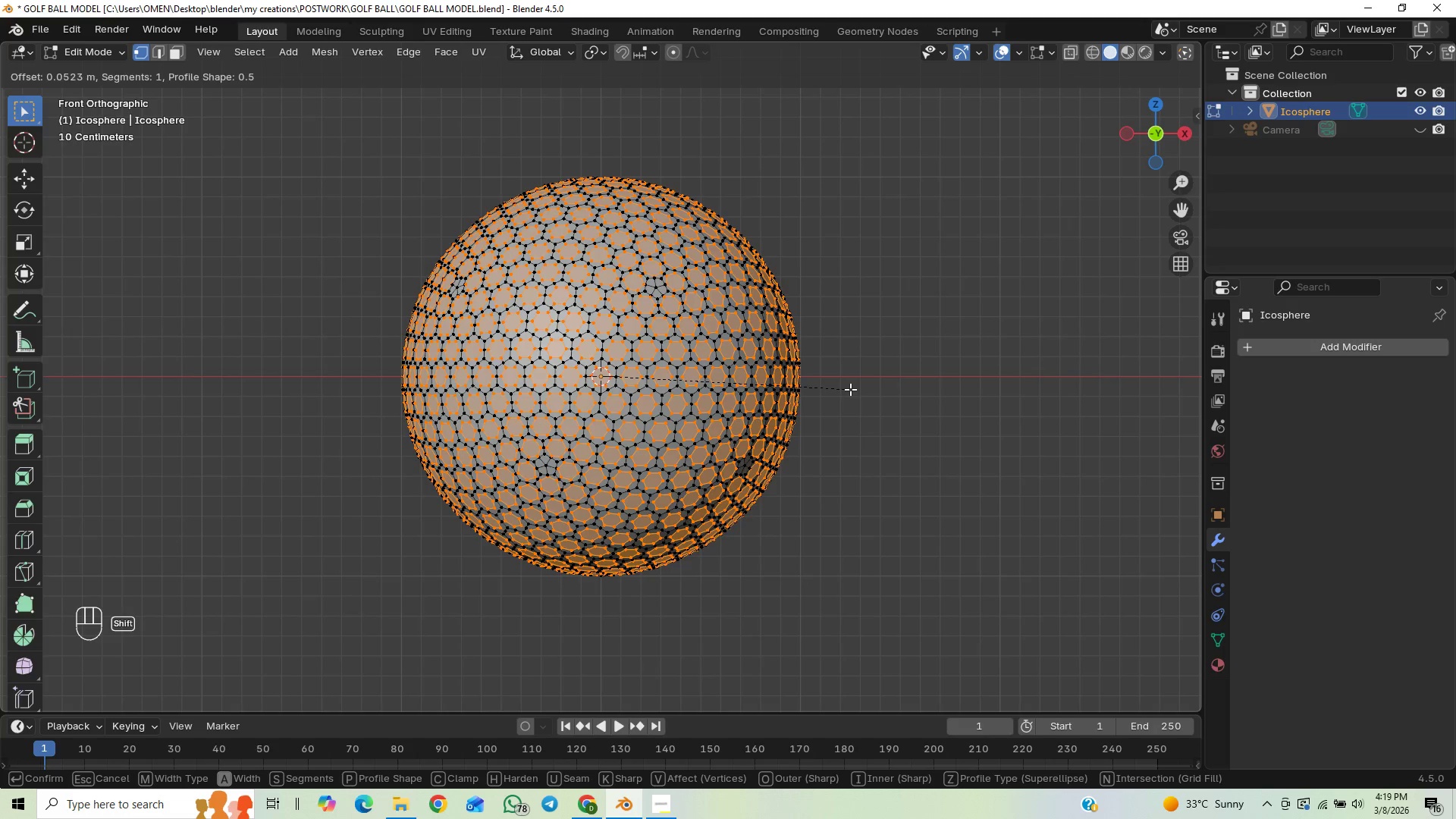 
hold_key(key=ShiftLeft, duration=1.51)
 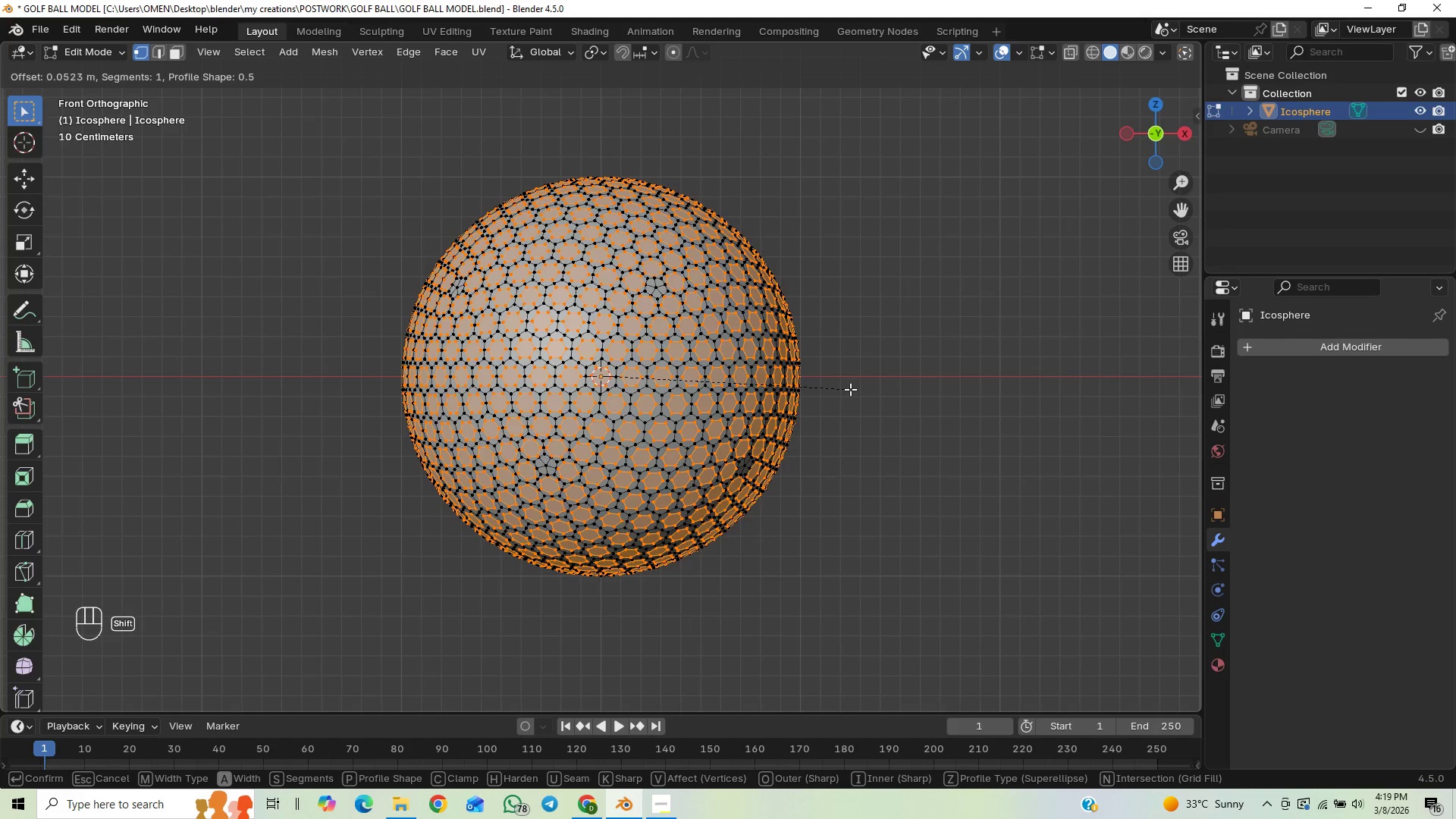 
hold_key(key=ShiftLeft, duration=0.98)
 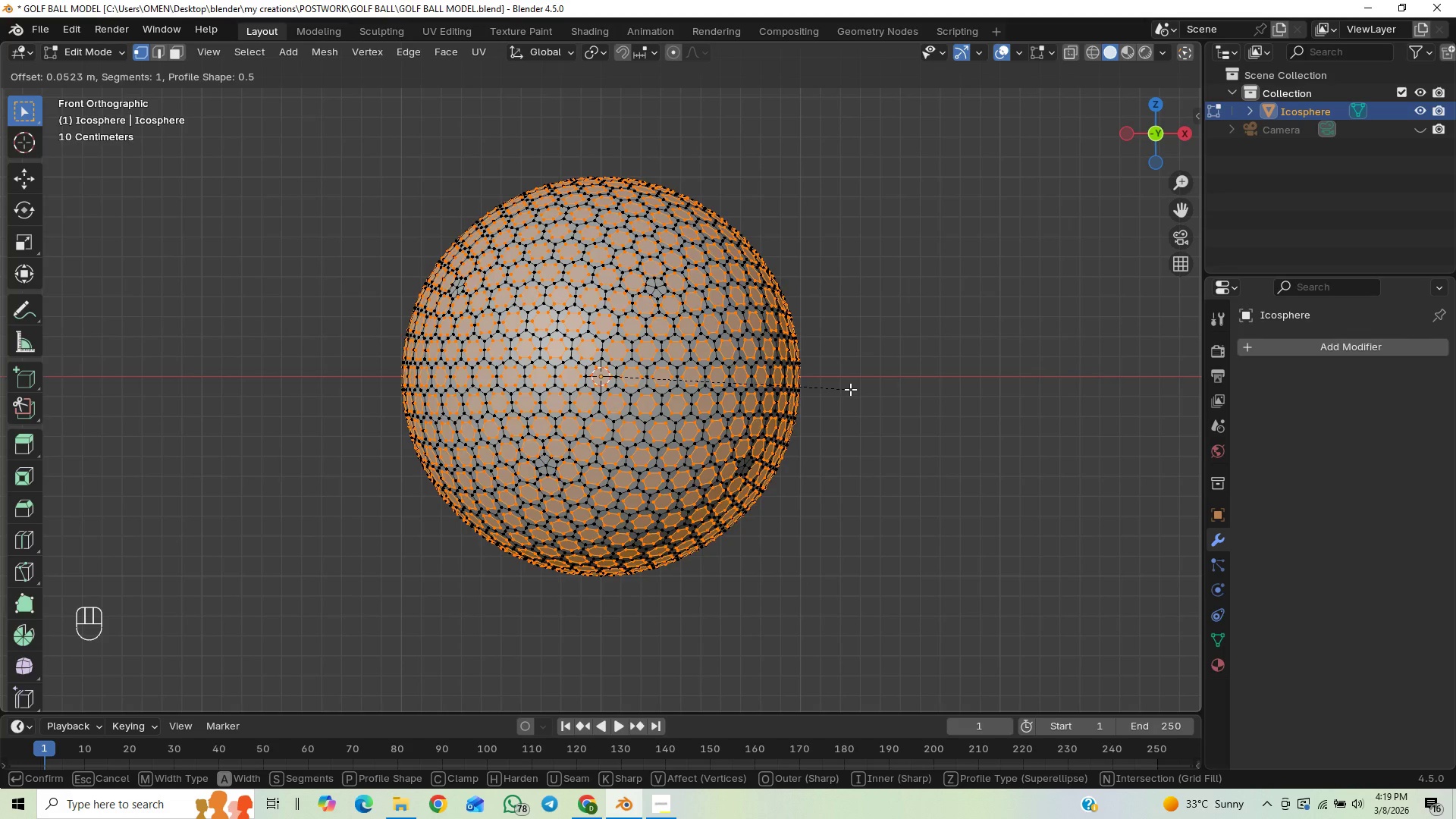 
right_click([850, 389])
 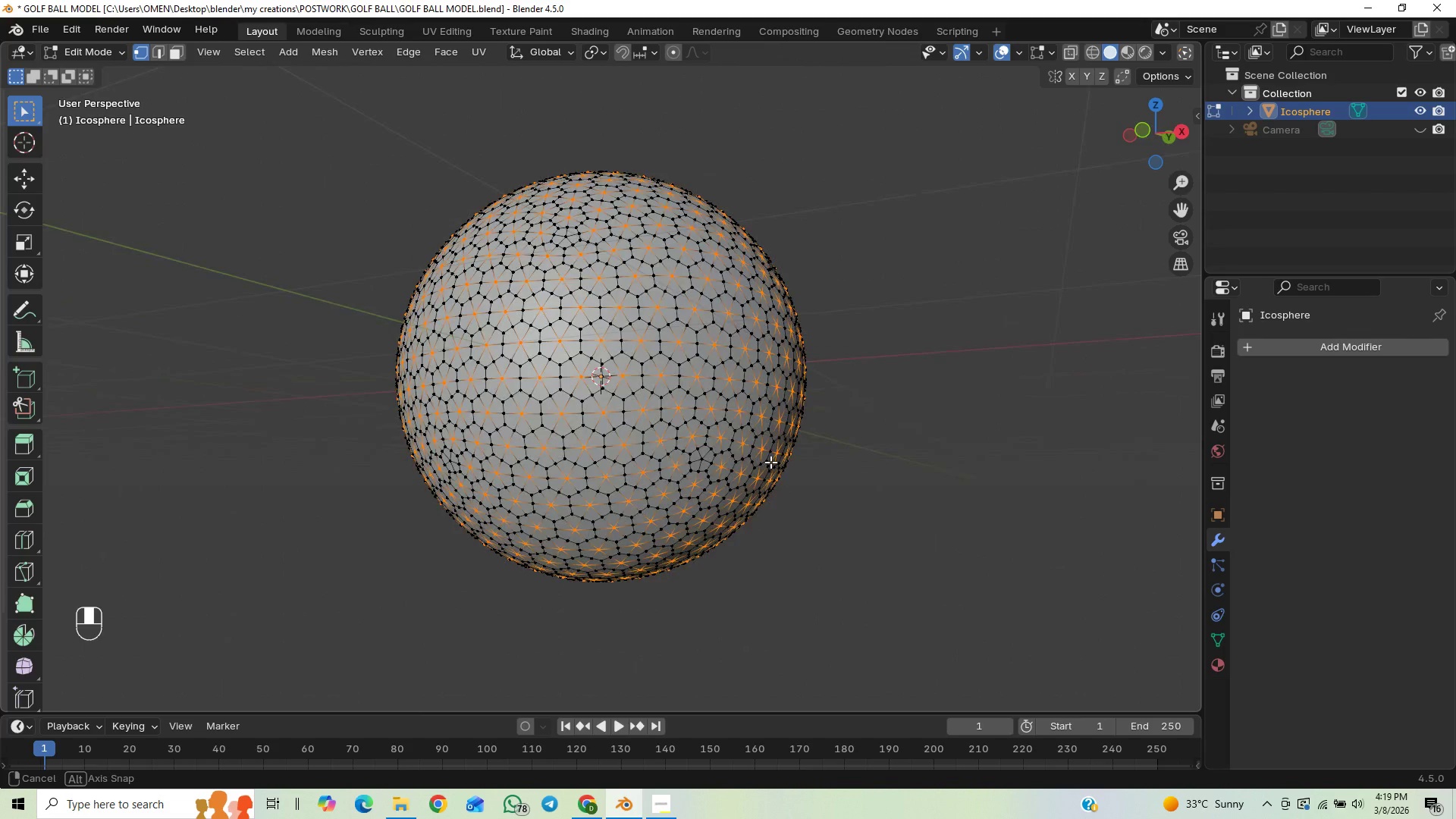 
hold_key(key=ShiftLeft, duration=1.5)
left_click([701, 454])
 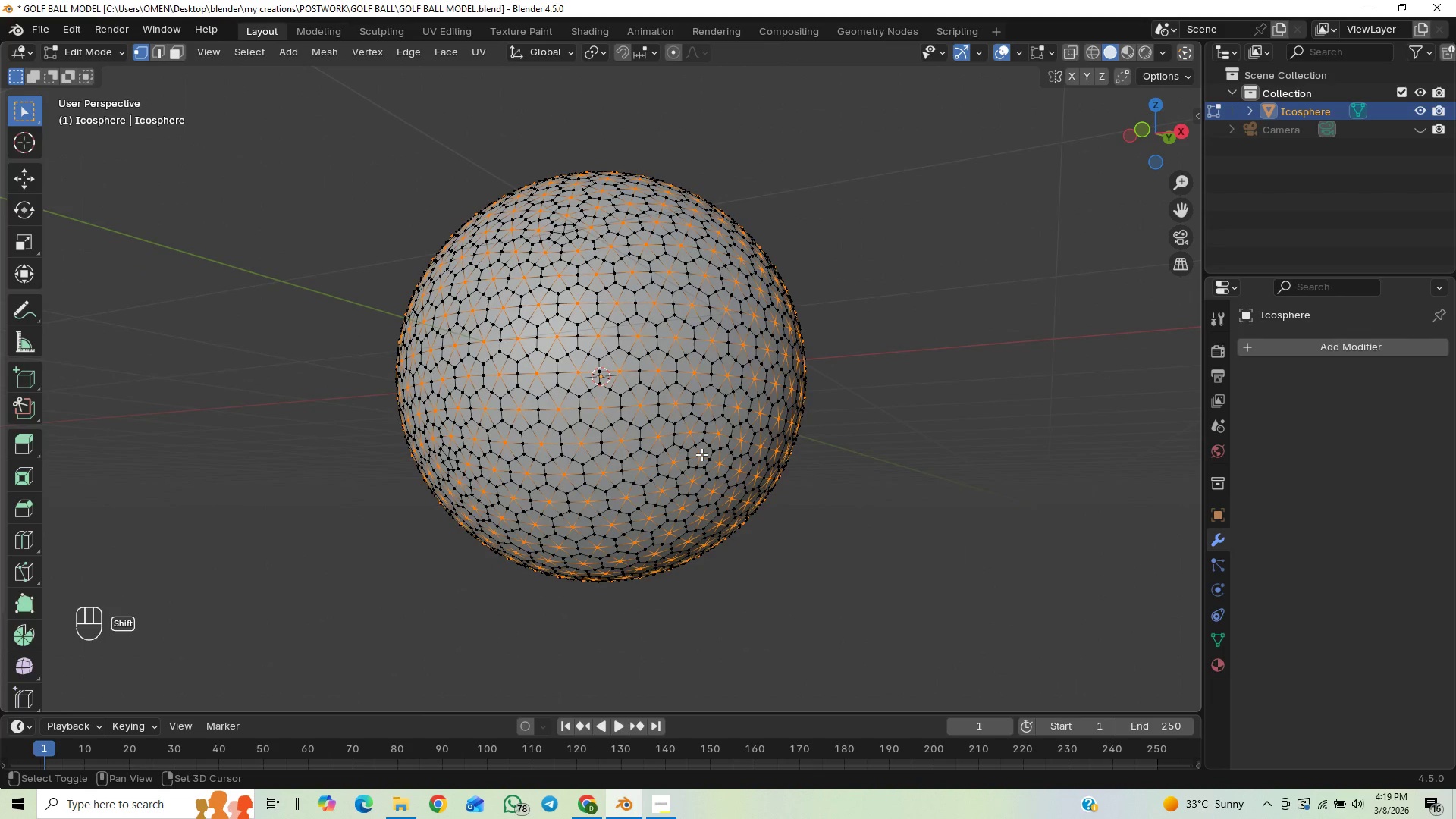 
key(Shift+ShiftLeft)
 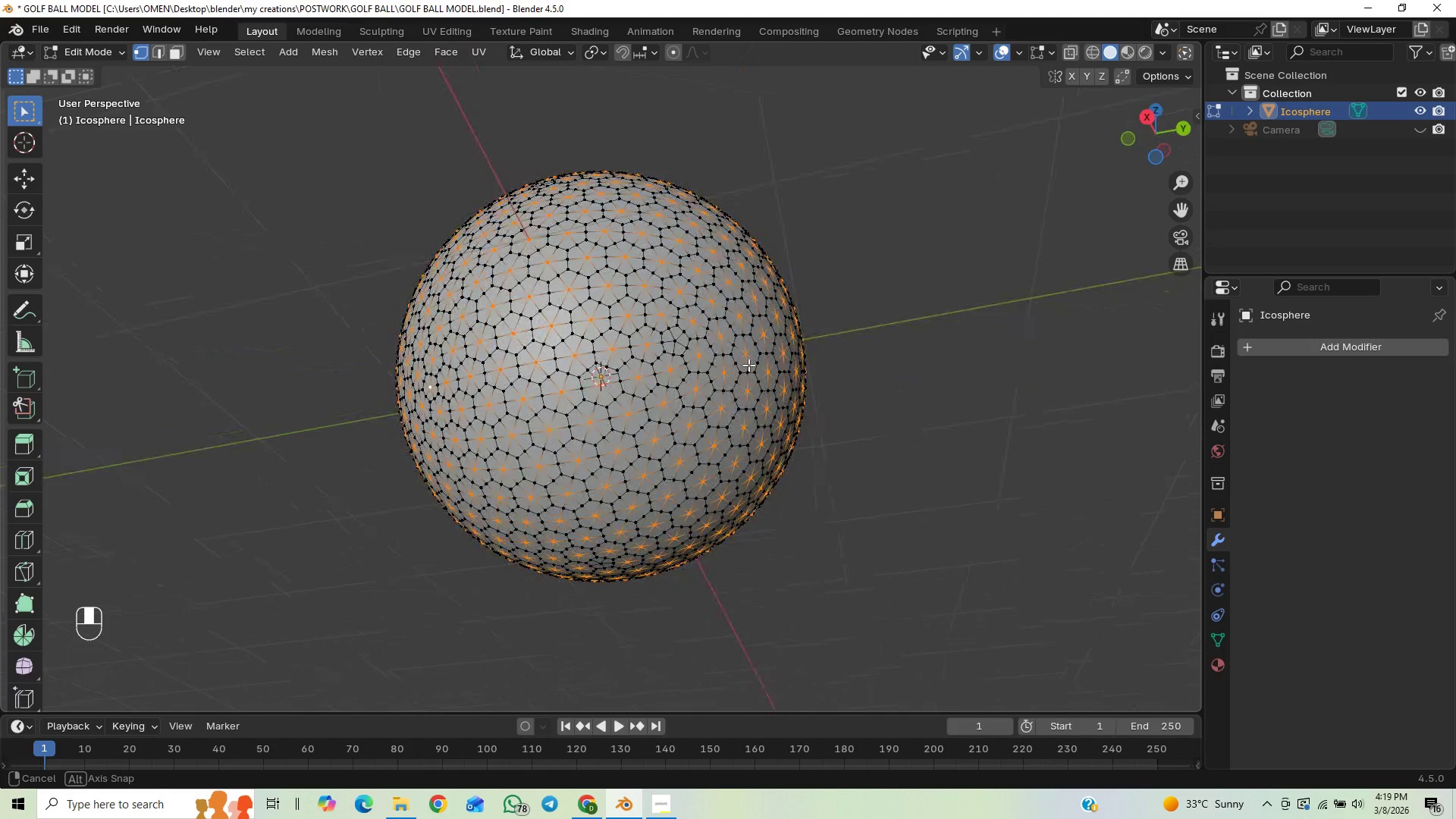 
wait(6.27)
 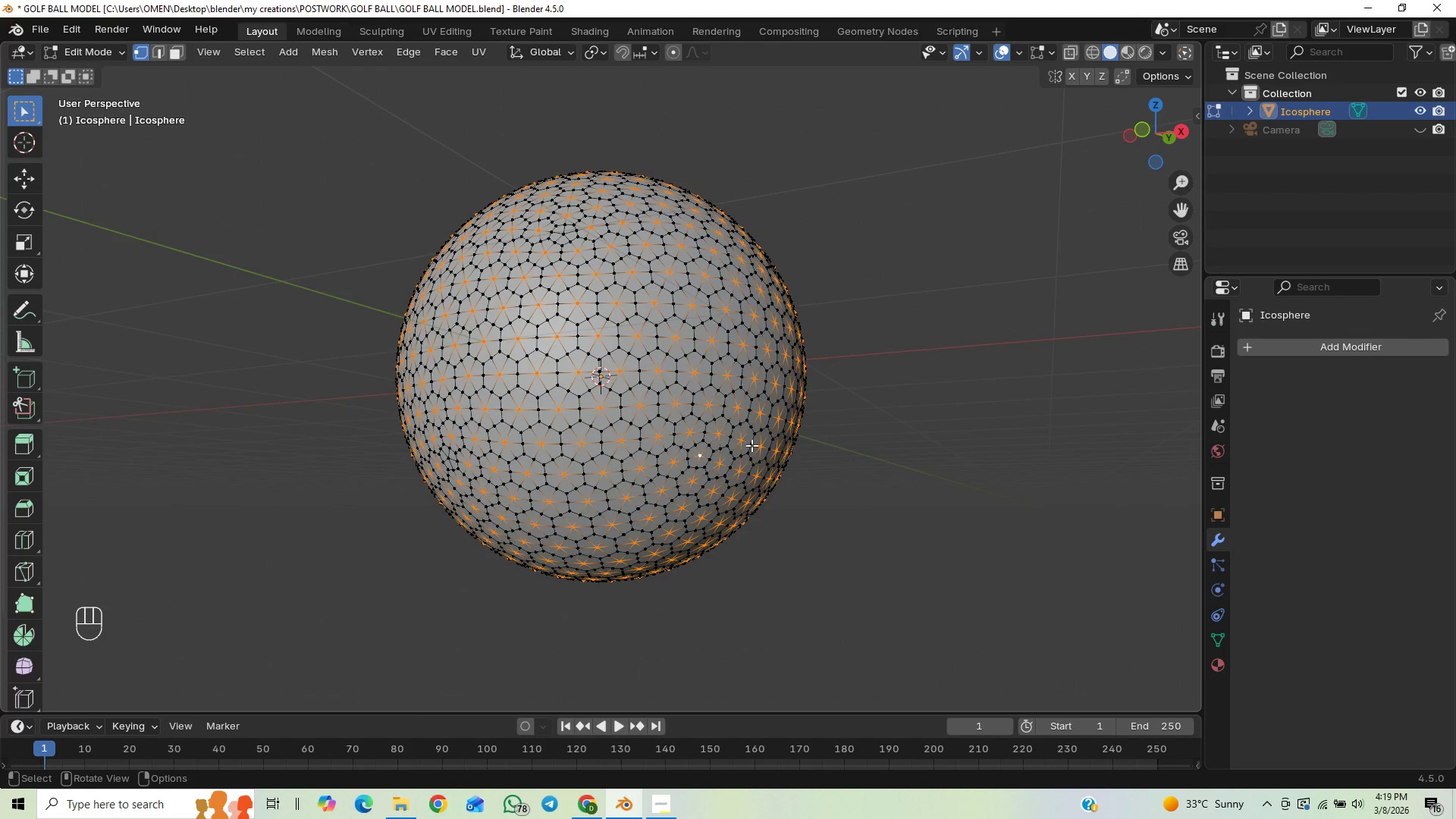 
hold_key(key=ShiftLeft, duration=1.5)
 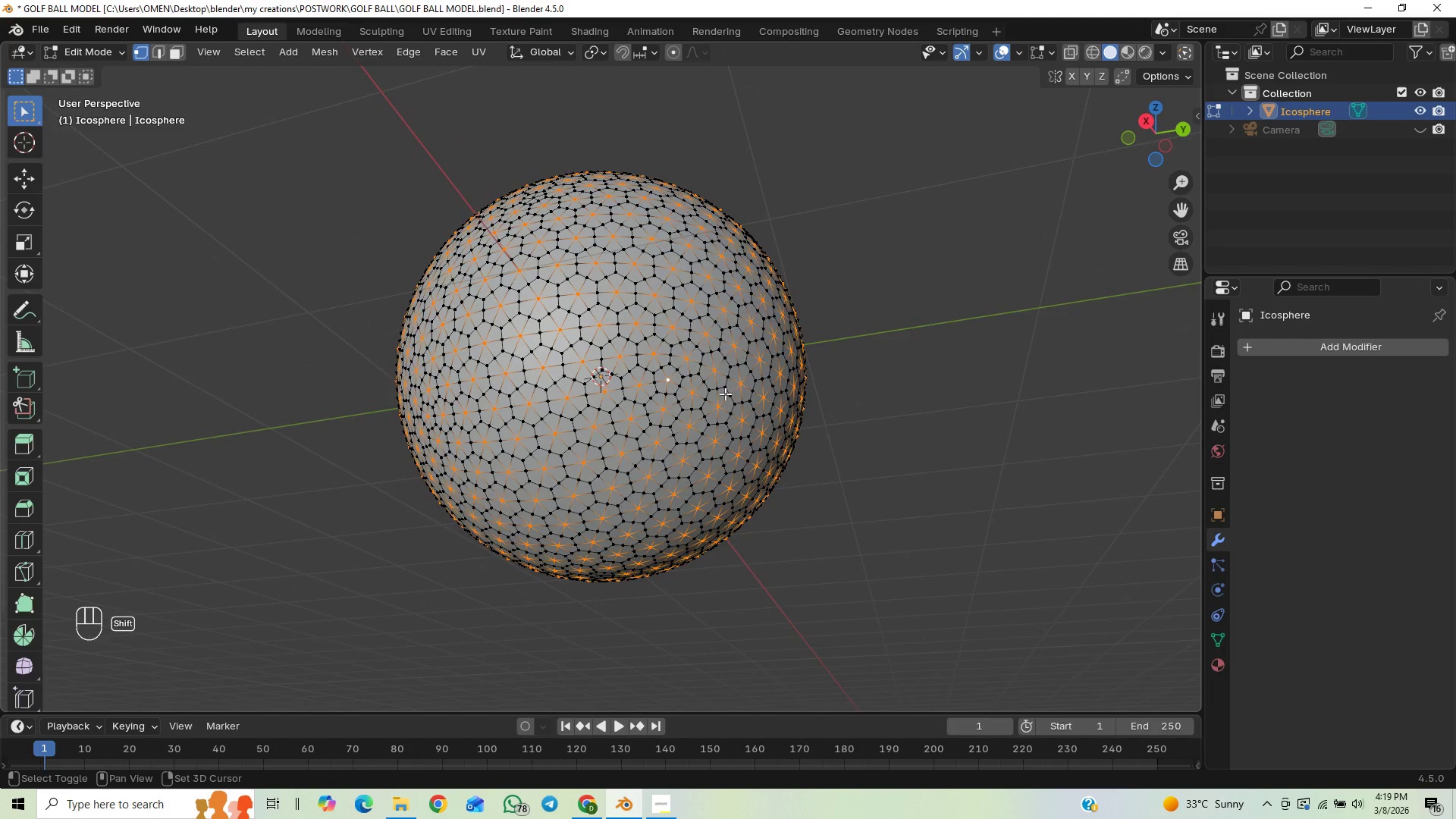 
hold_key(key=ShiftLeft, duration=0.55)
left_click([670, 381])
 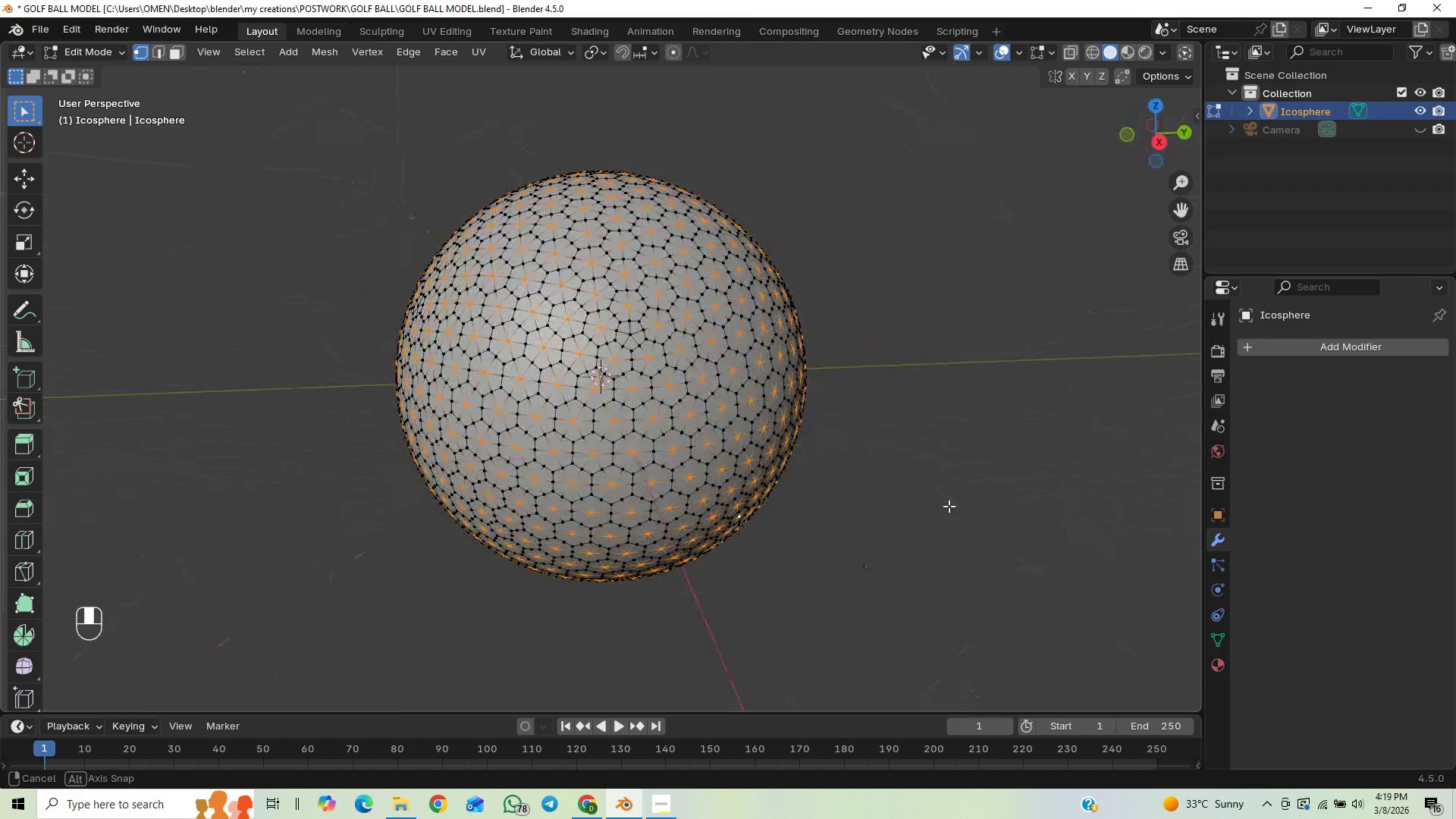 
wait(14.24)
 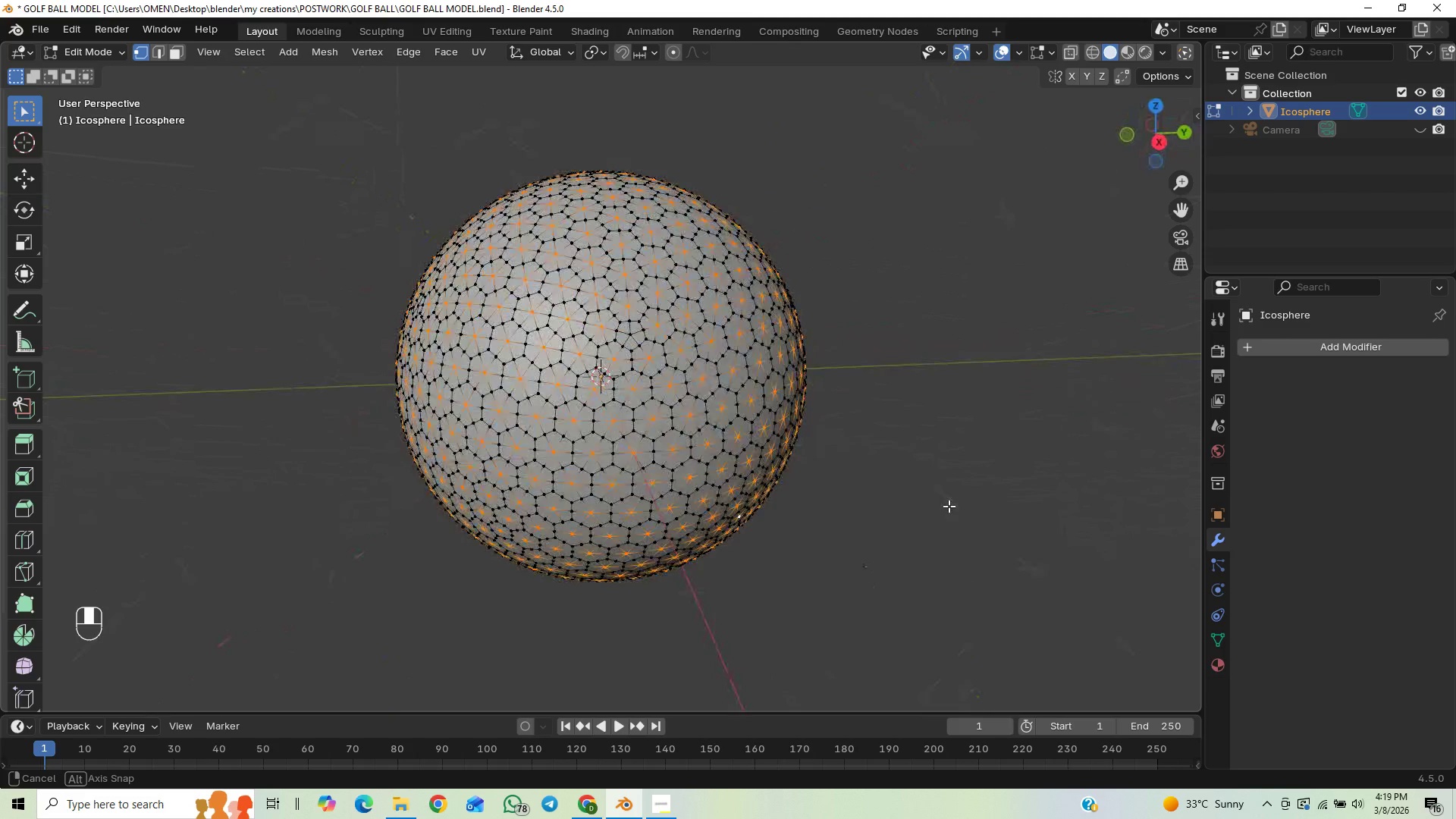 
hold_key(key=ShiftLeft, duration=1.51)
 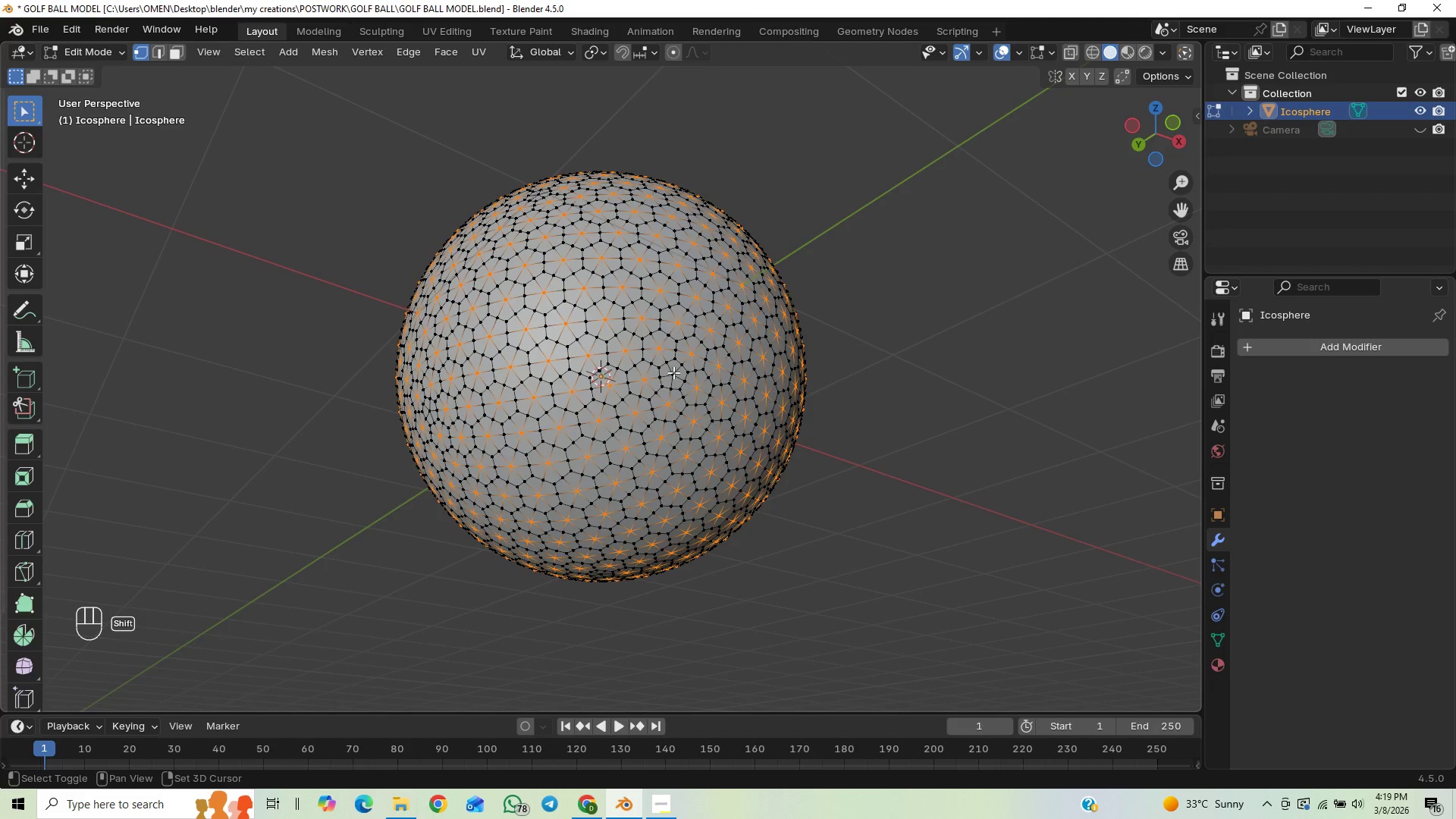 
hold_key(key=ShiftLeft, duration=1.52)
 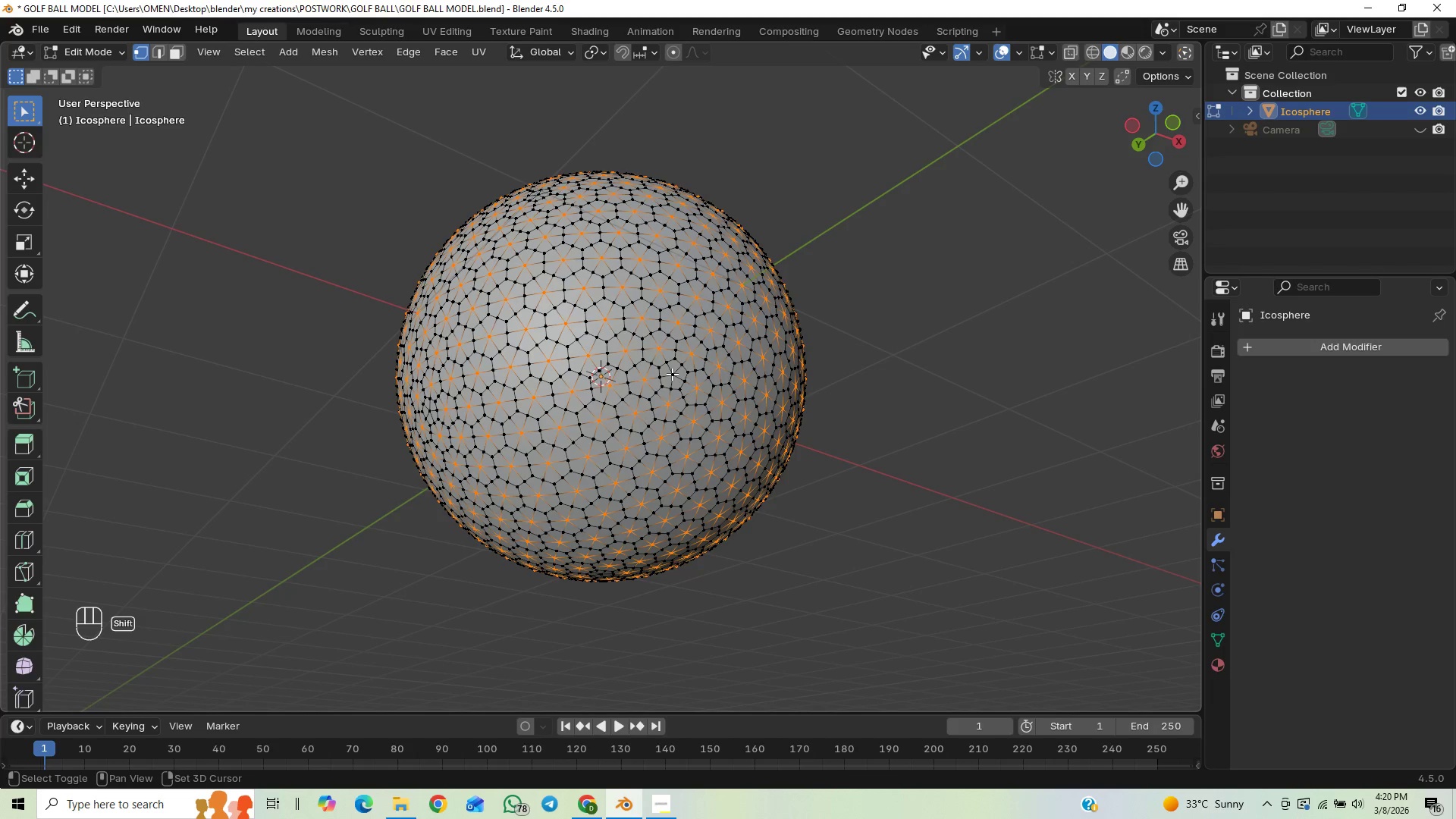 
hold_key(key=ShiftLeft, duration=1.5)
 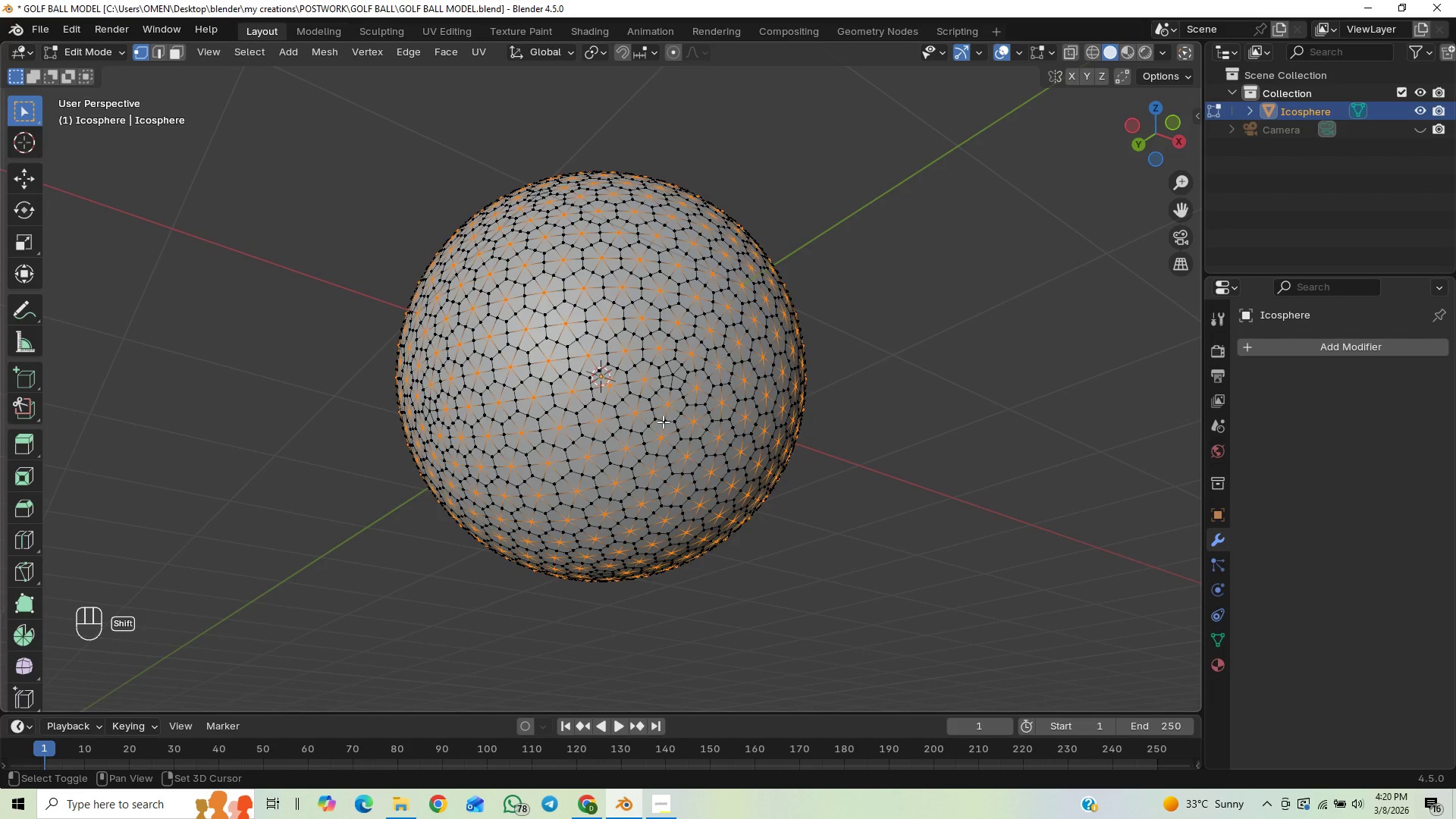 
hold_key(key=ShiftLeft, duration=1.52)
 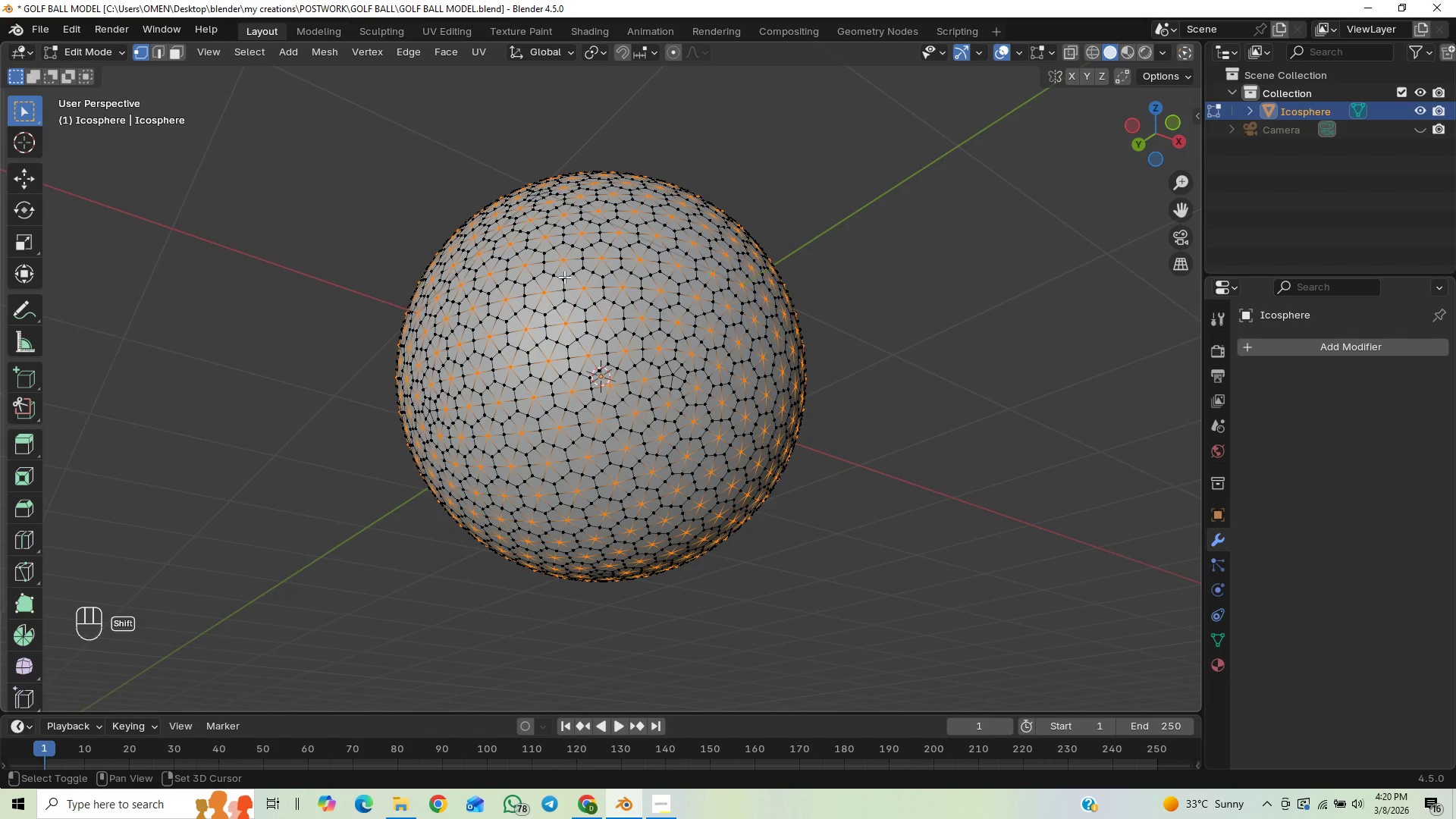 
hold_key(key=ShiftLeft, duration=1.51)
 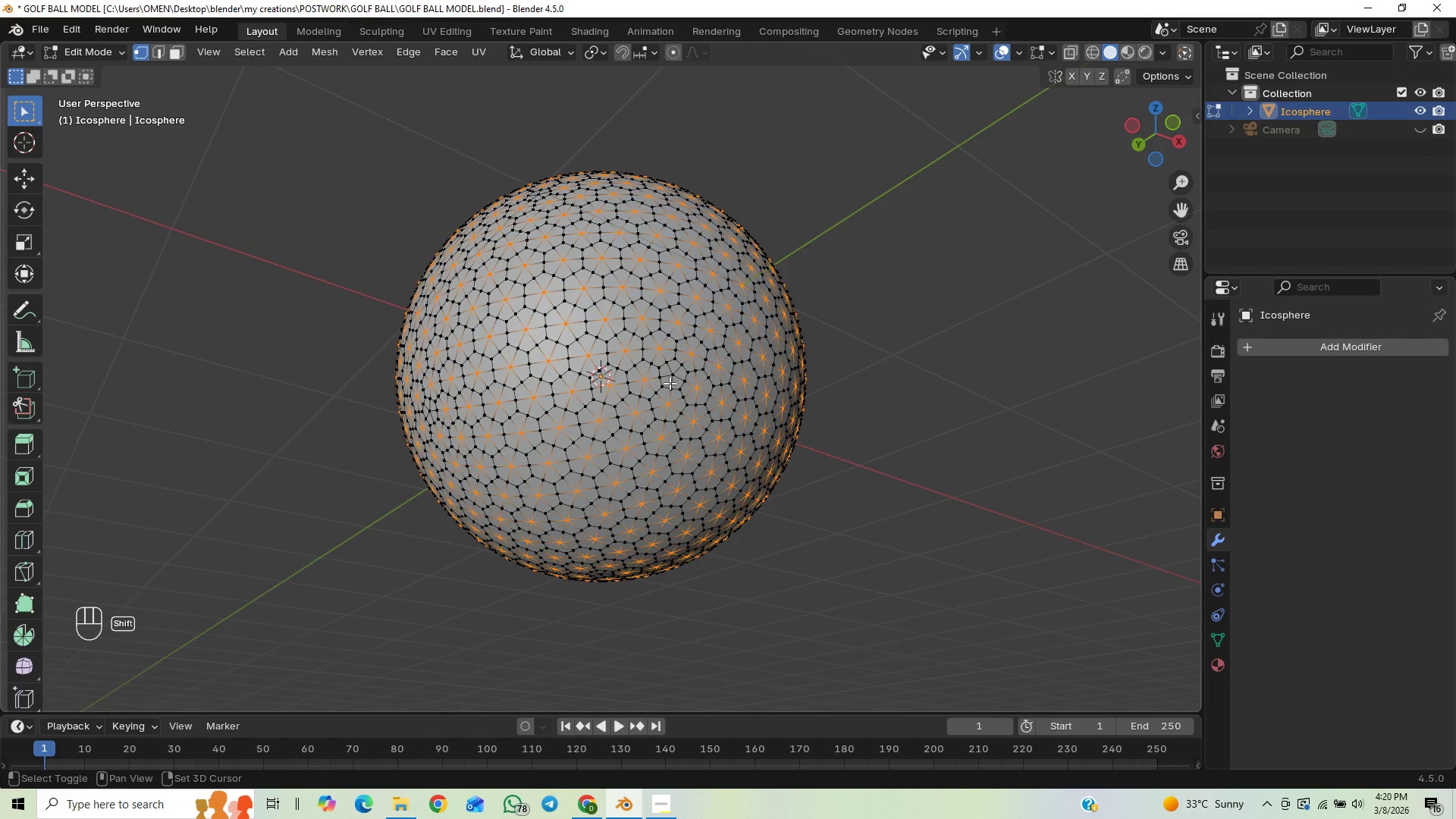 
hold_key(key=ShiftLeft, duration=1.5)
 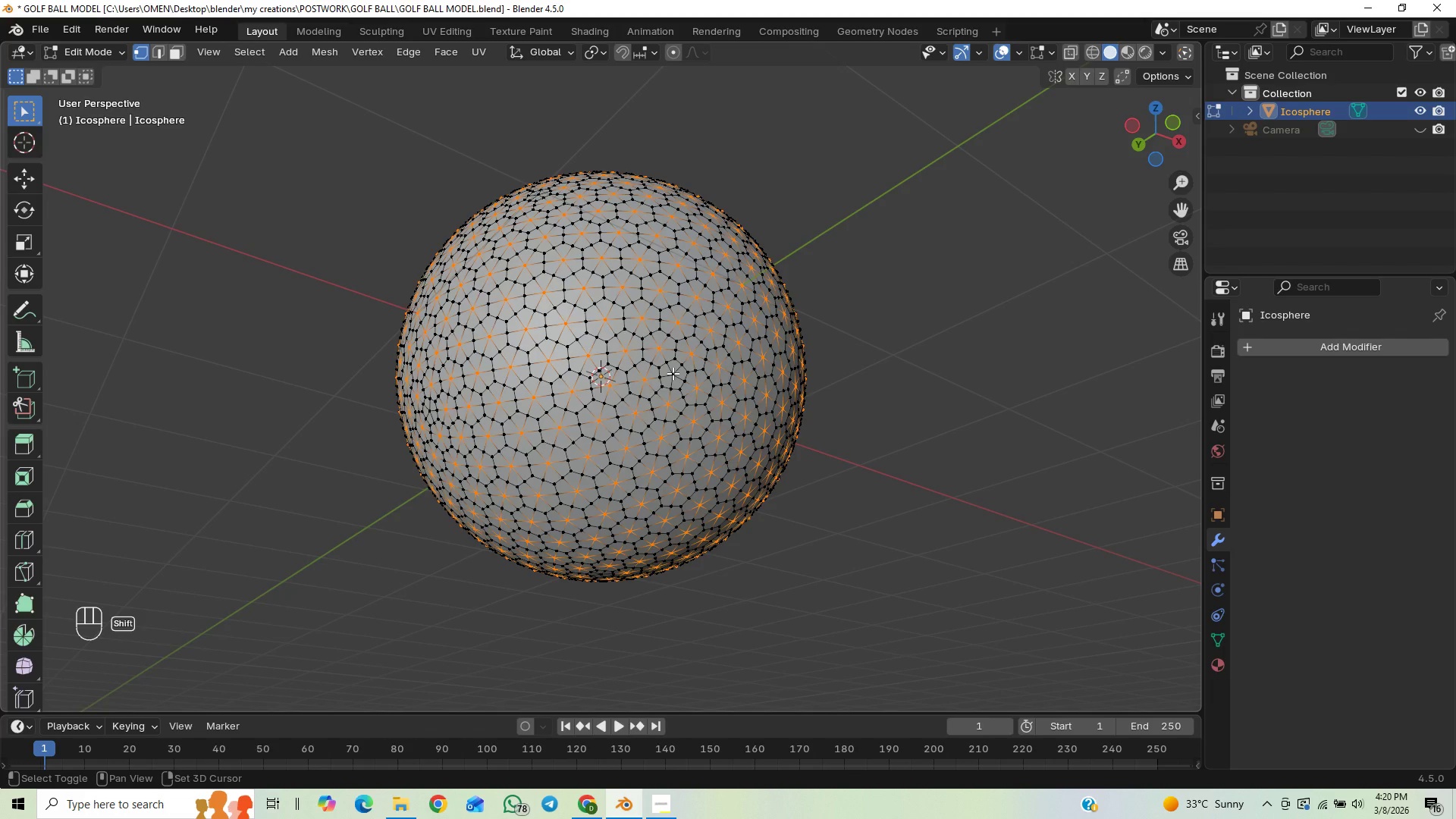 
hold_key(key=ShiftLeft, duration=1.52)
 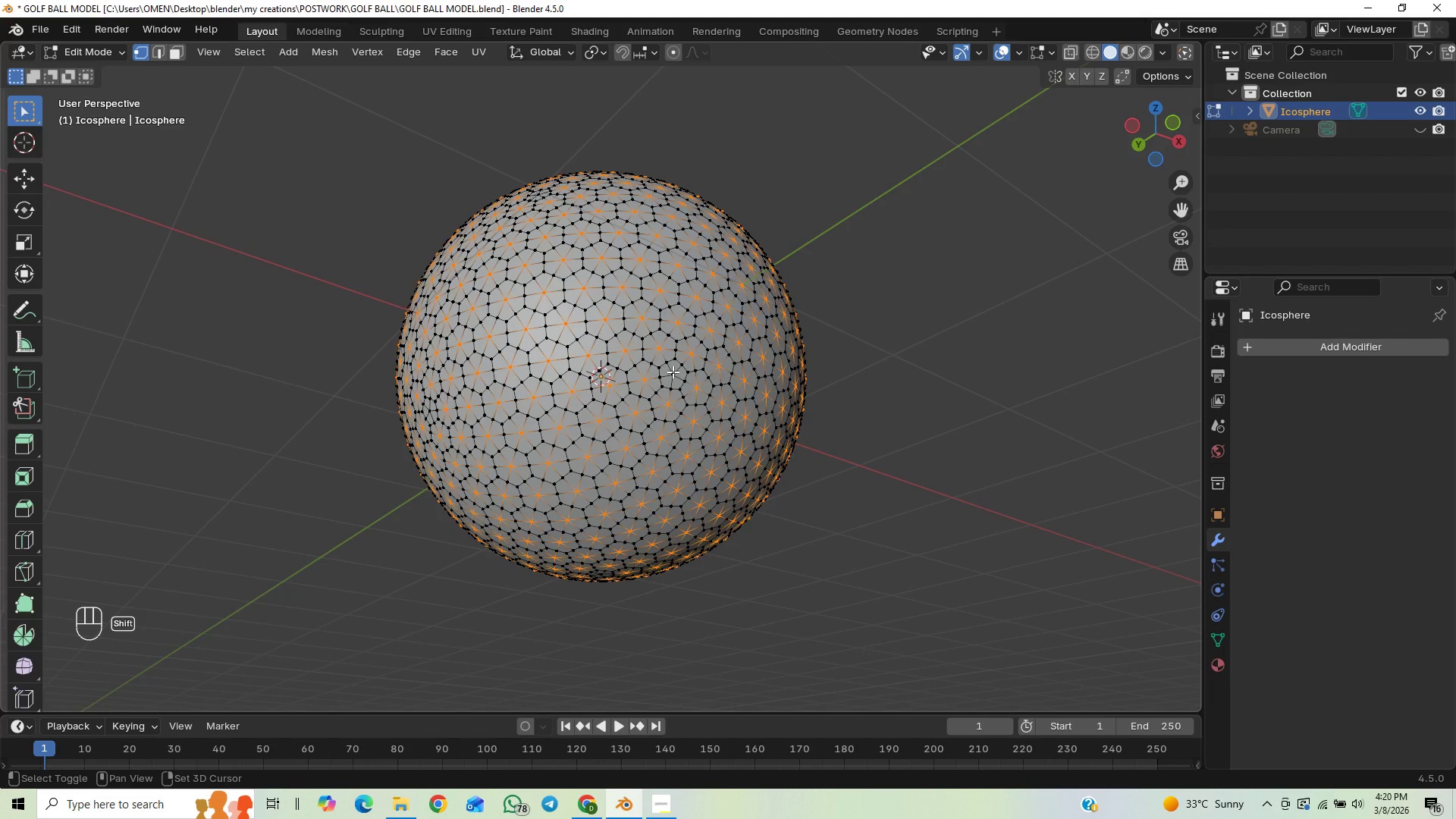 
hold_key(key=ShiftLeft, duration=1.5)
 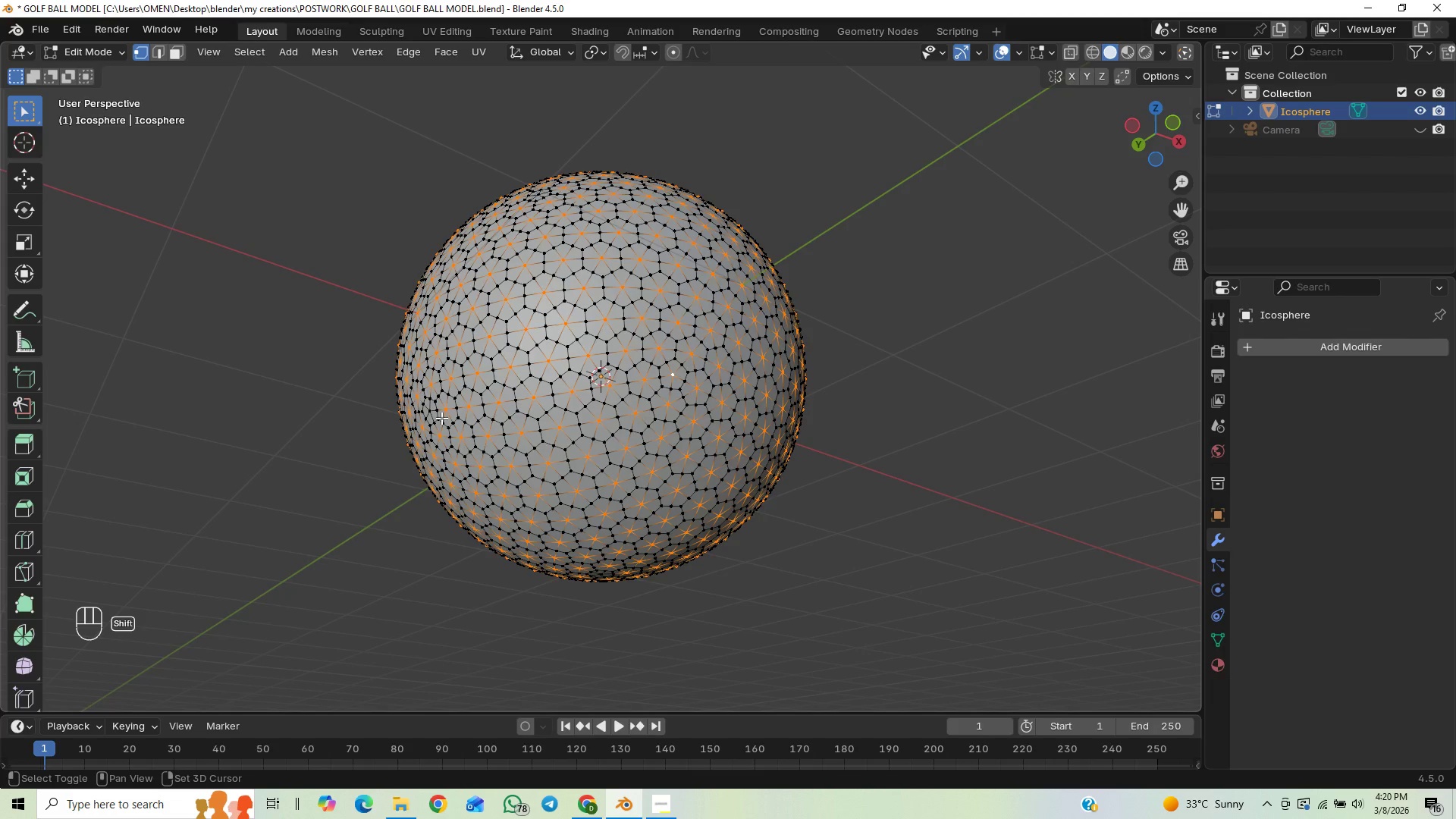 
hold_key(key=ShiftLeft, duration=1.52)
left_click([428, 409])
 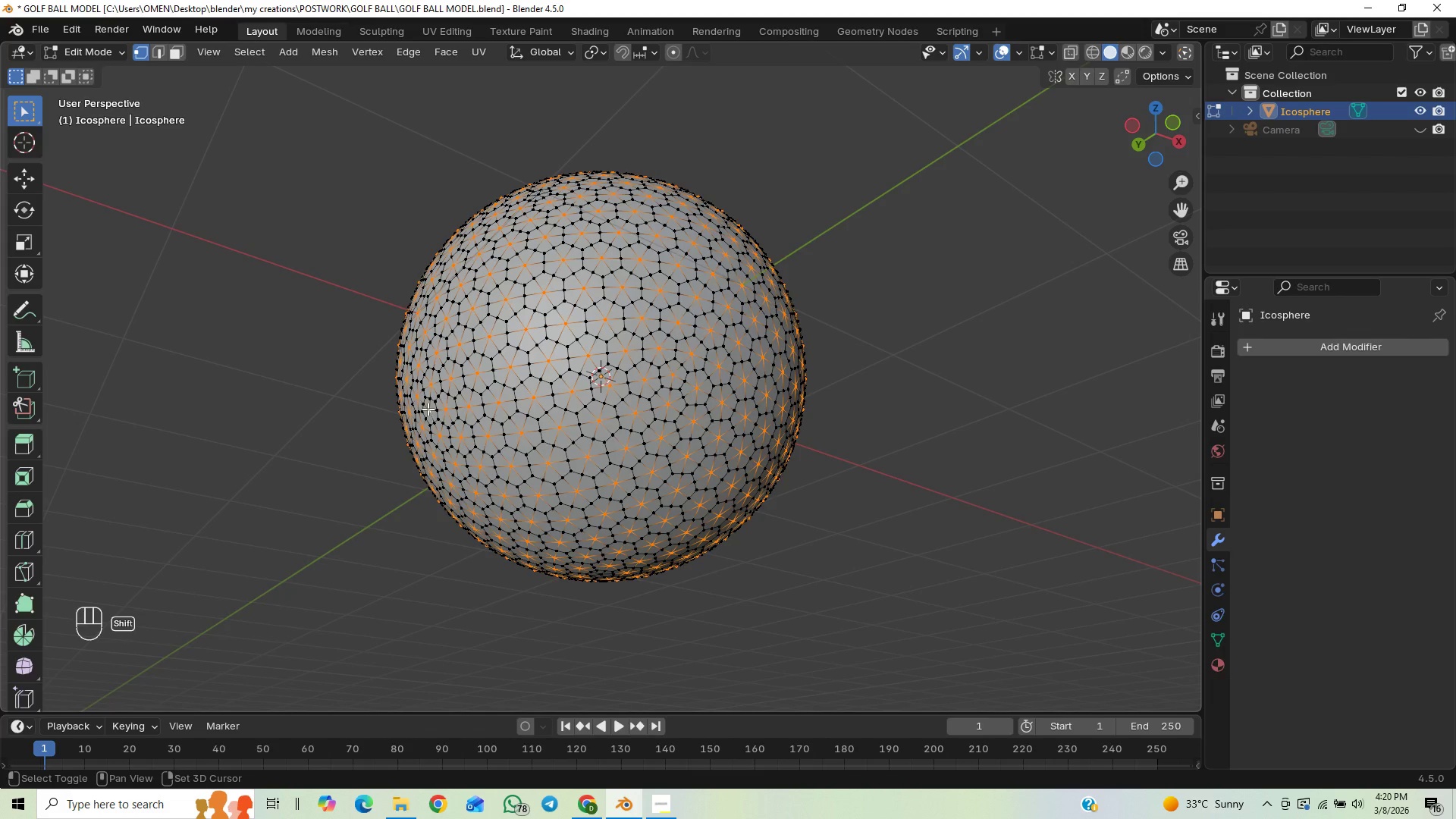 
hold_key(key=ShiftLeft, duration=0.34)
 